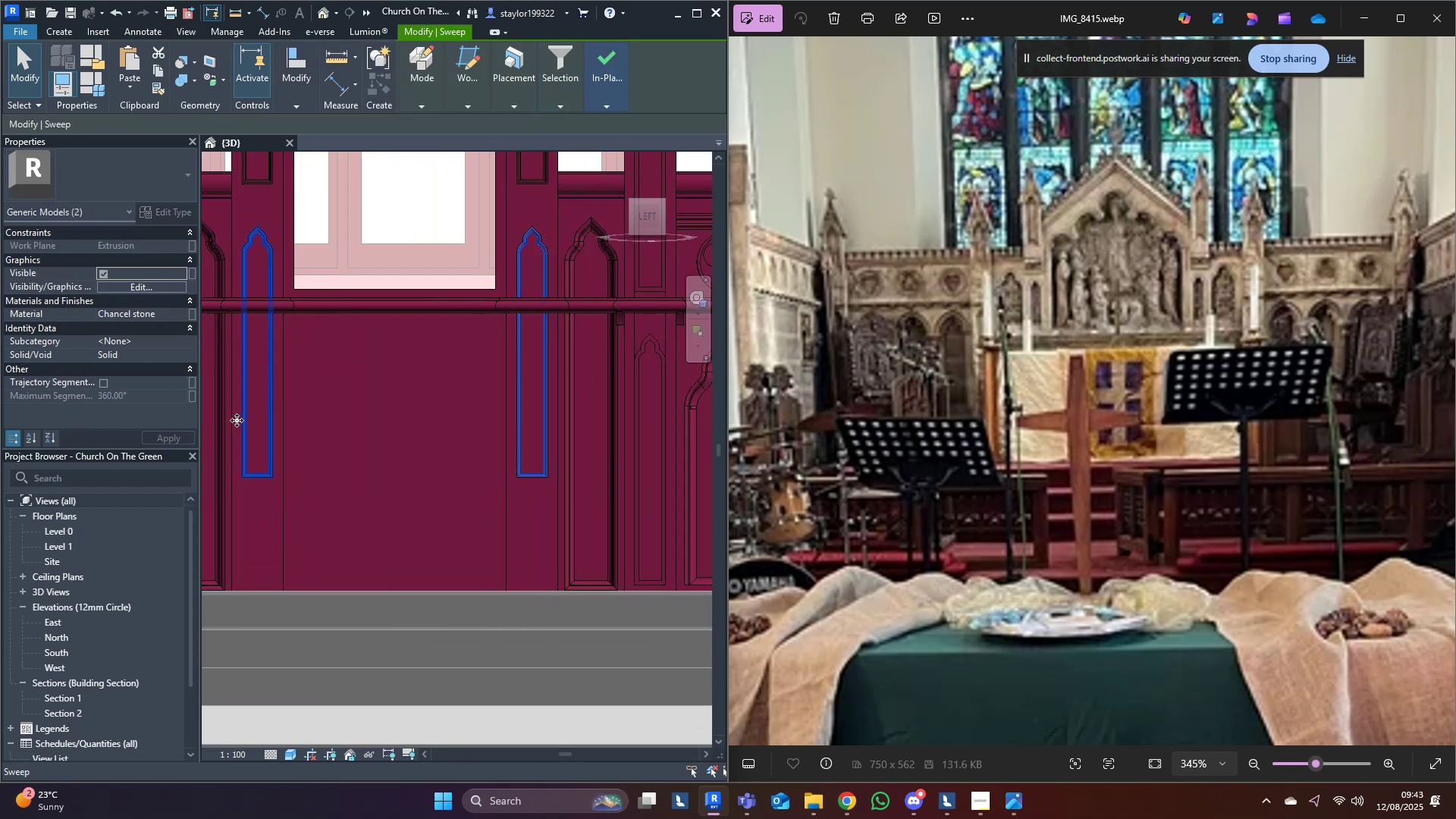 
hold_key(key=ControlLeft, duration=0.45)
 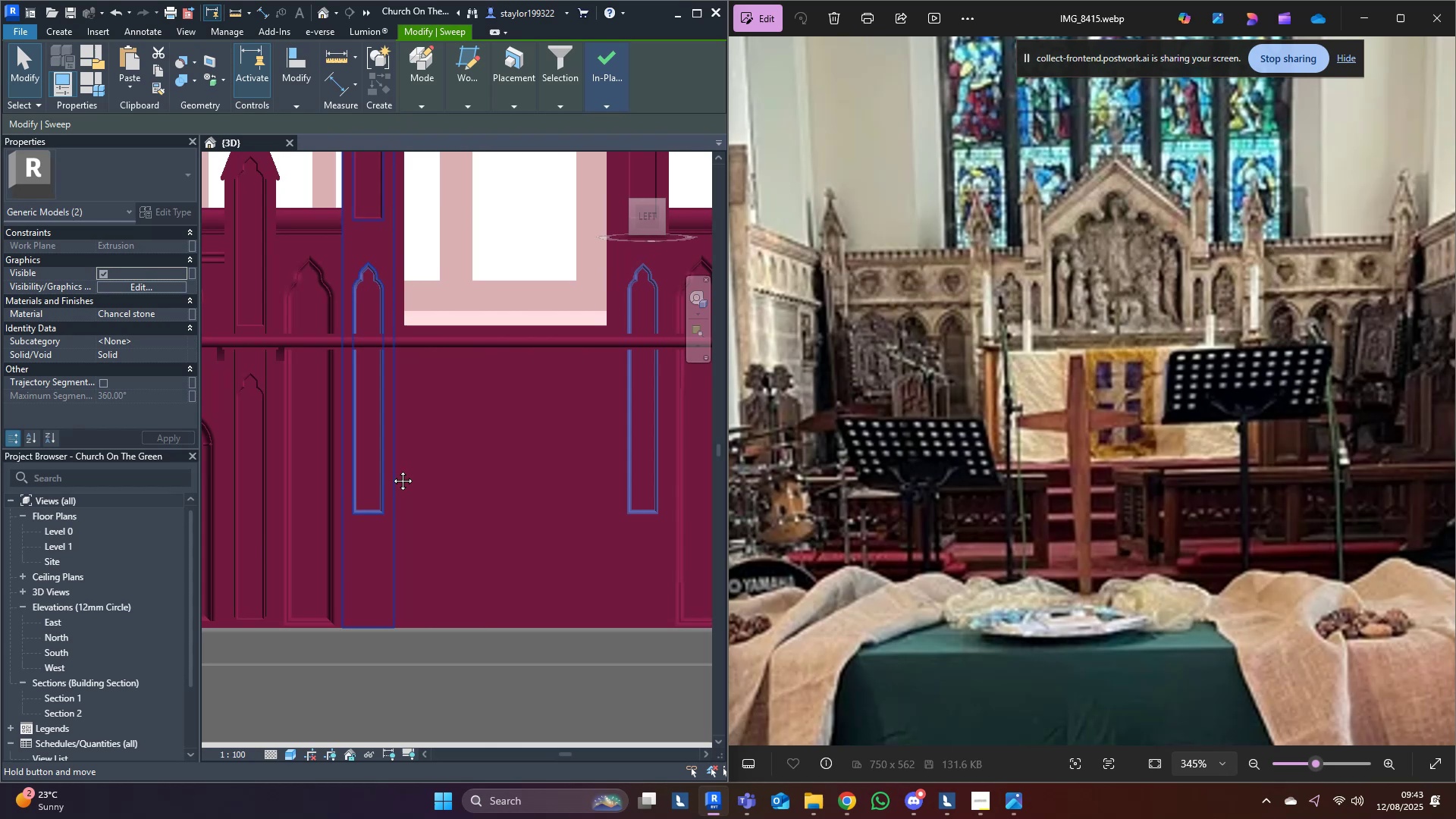 
key(Shift+ArrowDown)
 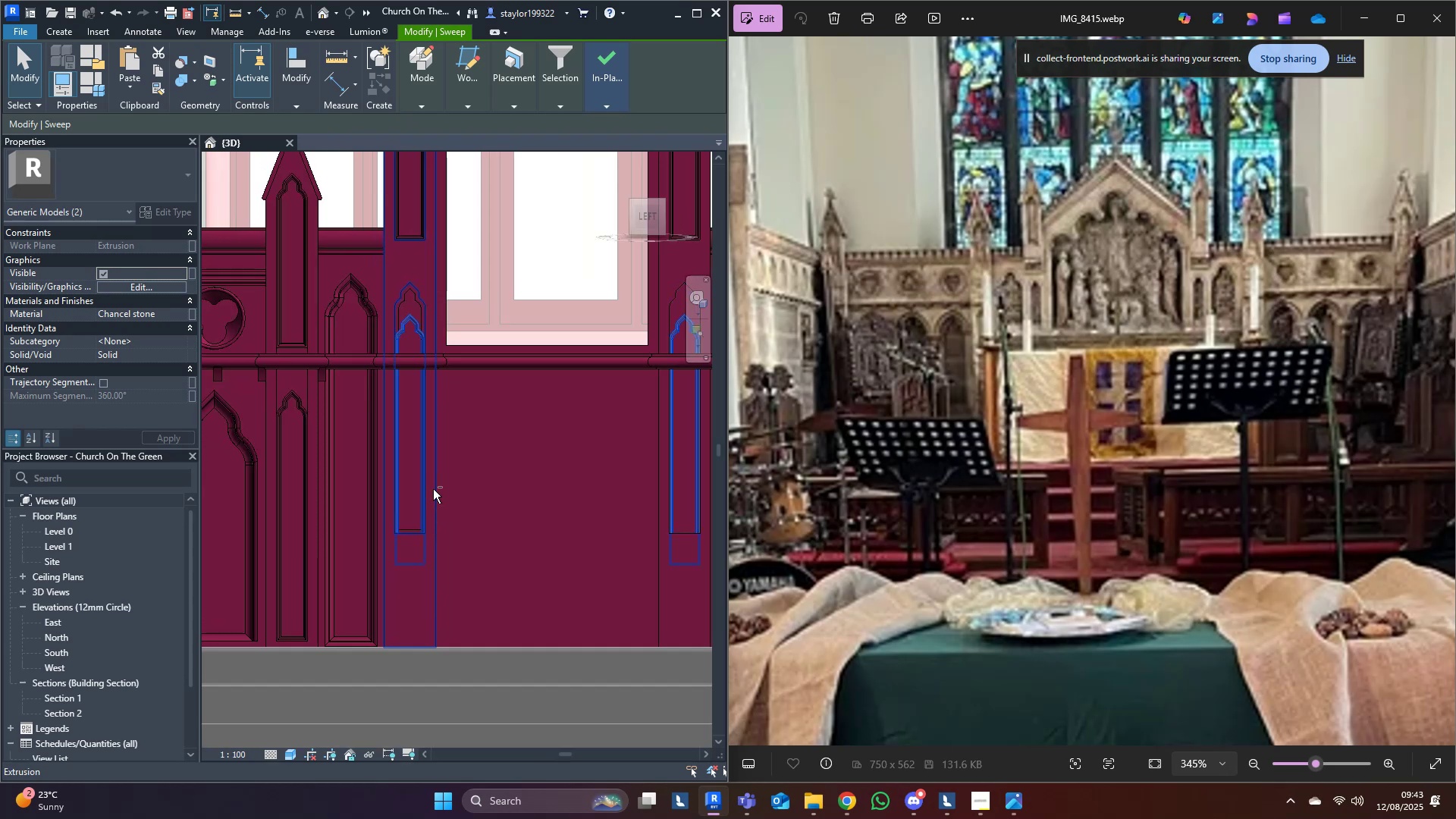 
key(Shift+ArrowDown)
 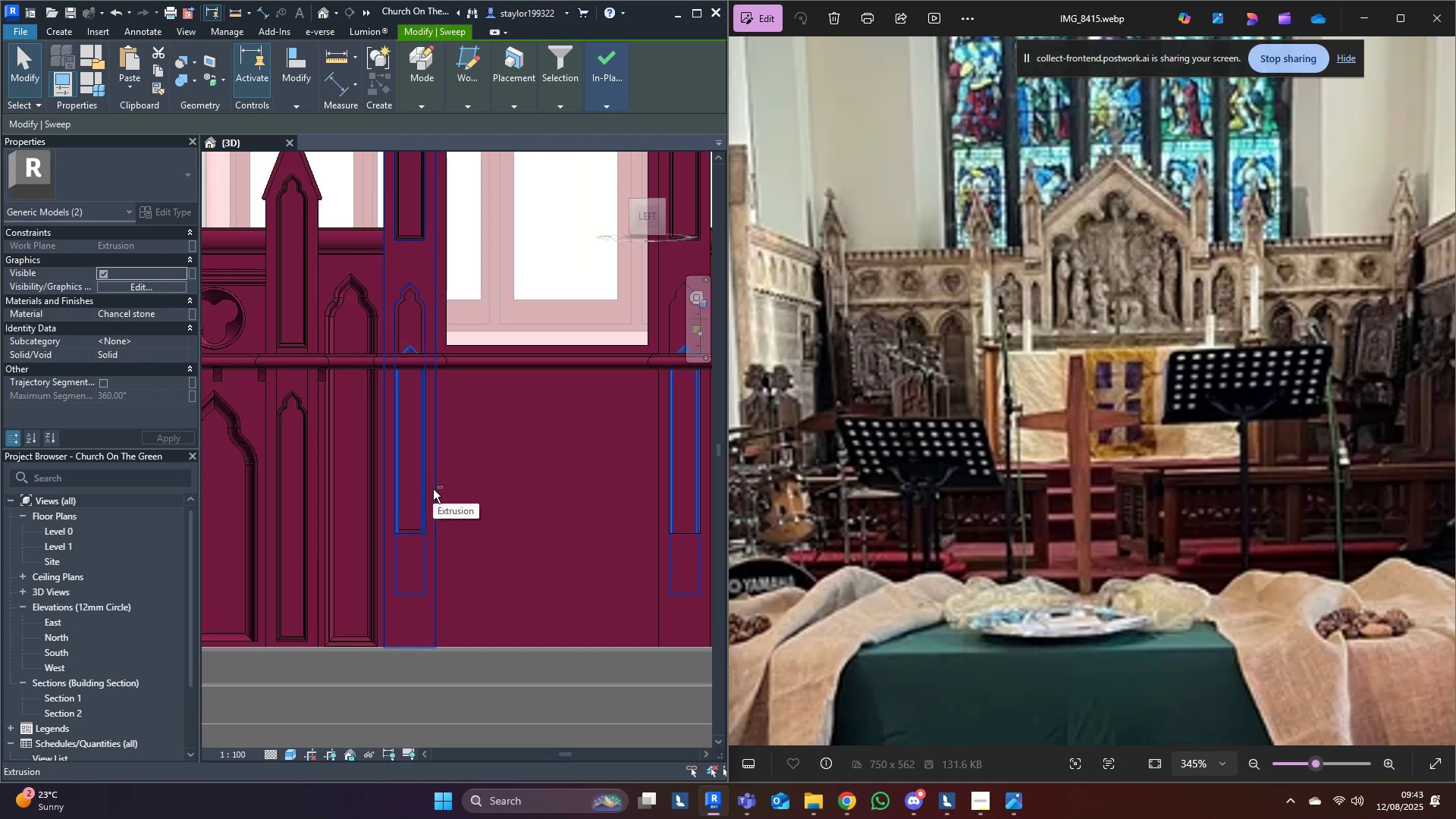 
key(Shift+ArrowDown)
 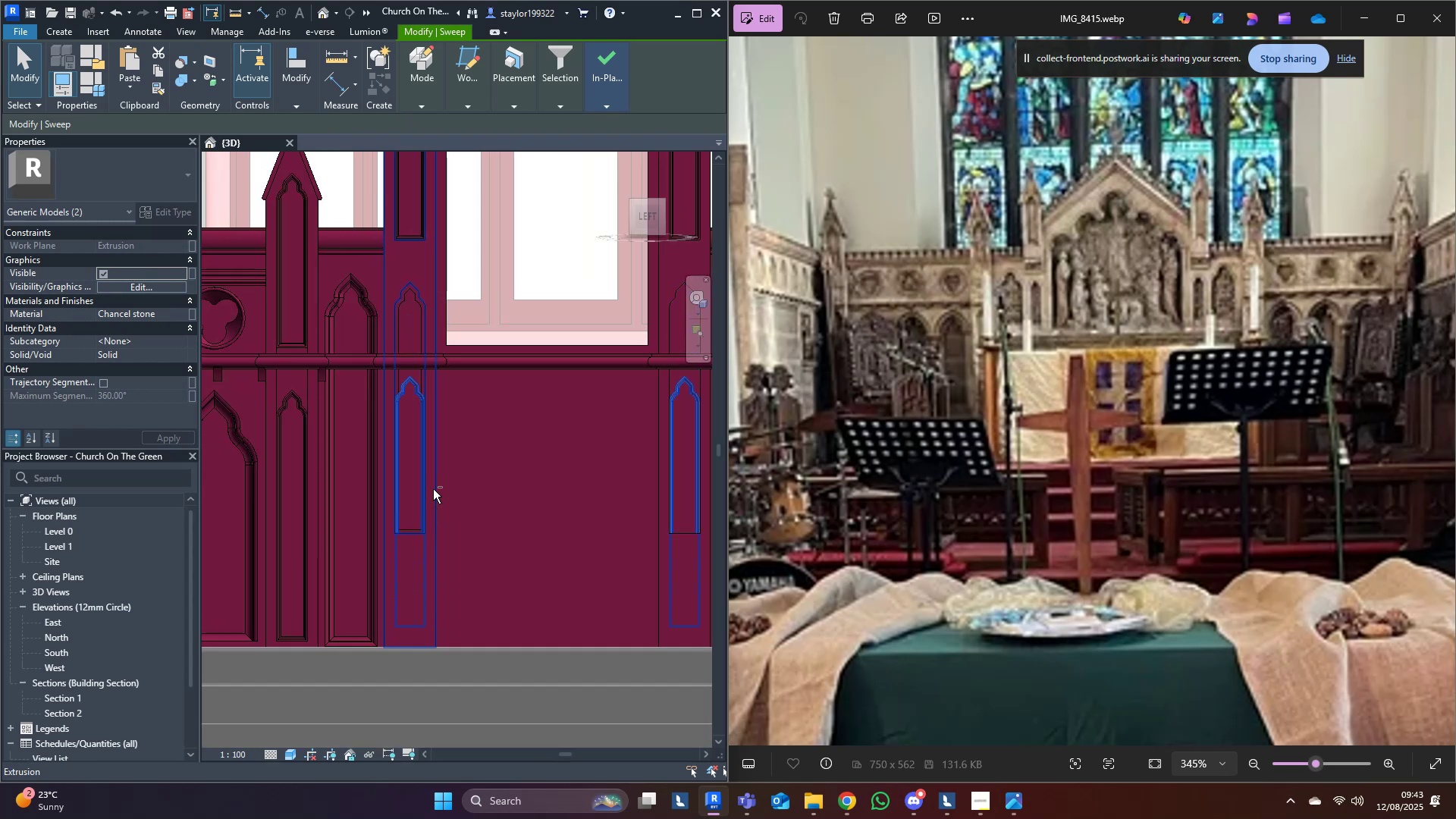 
key(Shift+ArrowDown)
 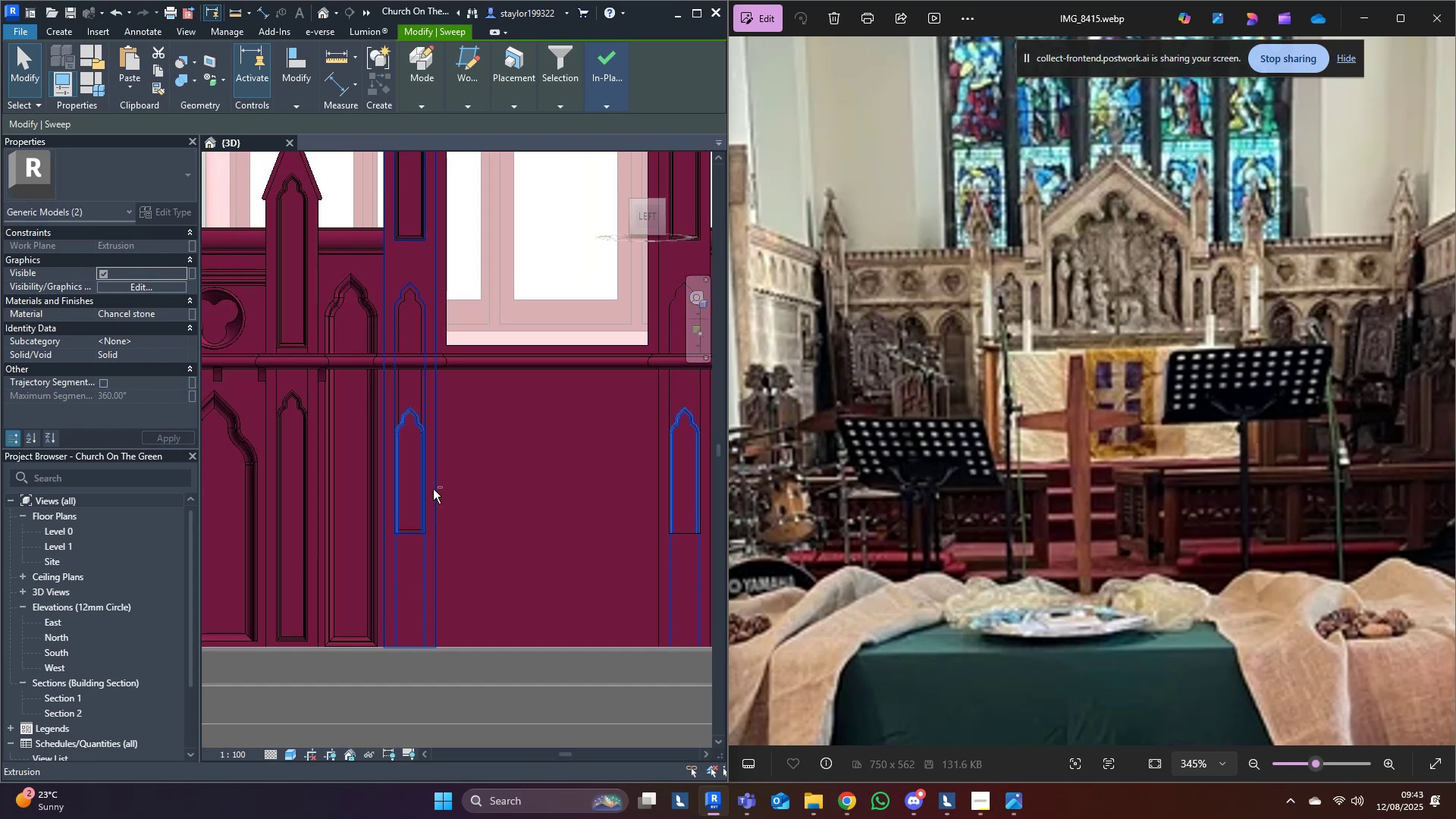 
key(Shift+ArrowUp)
 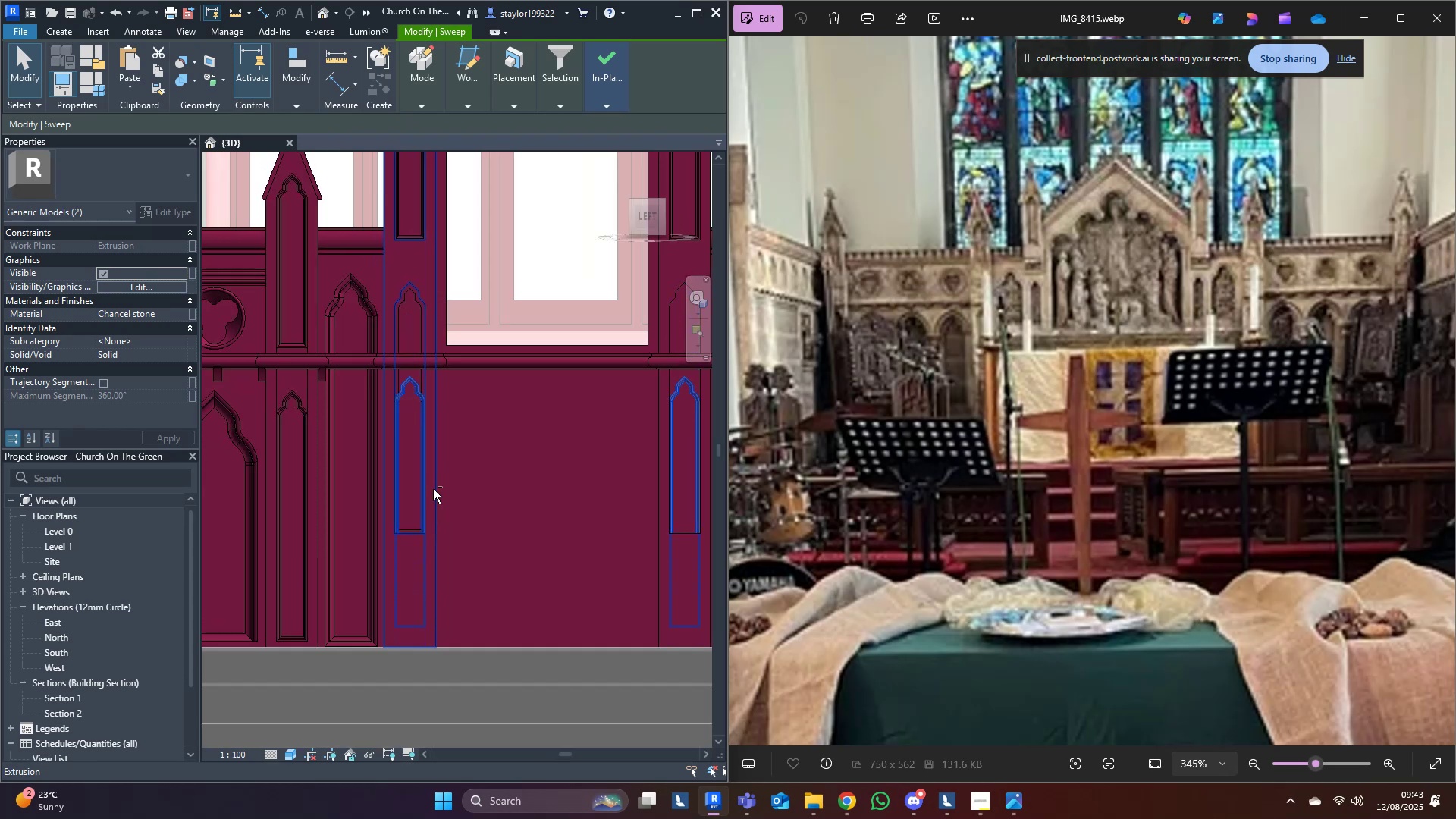 
key(Shift+ArrowDown)
 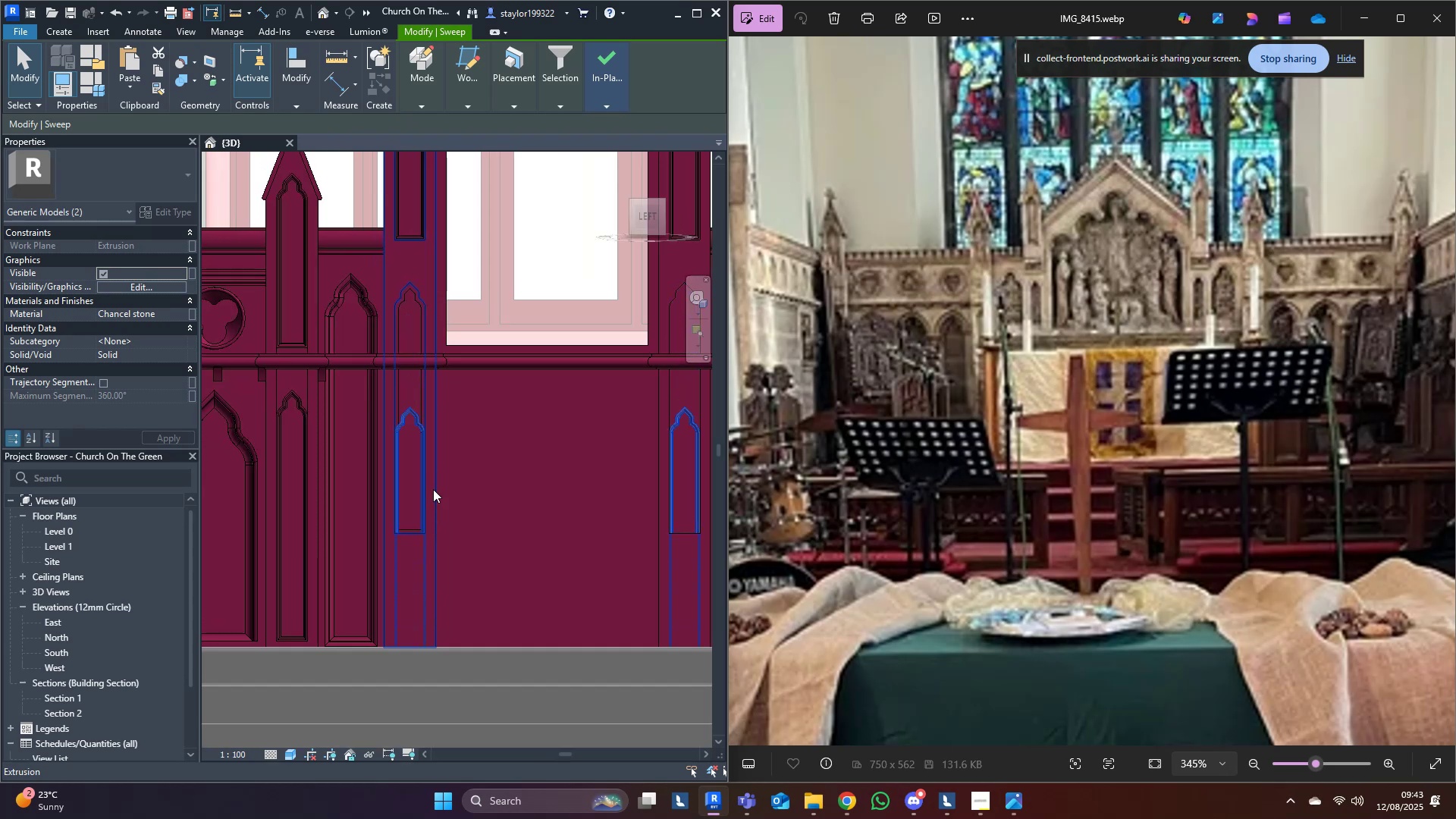 
key(ArrowUp)
 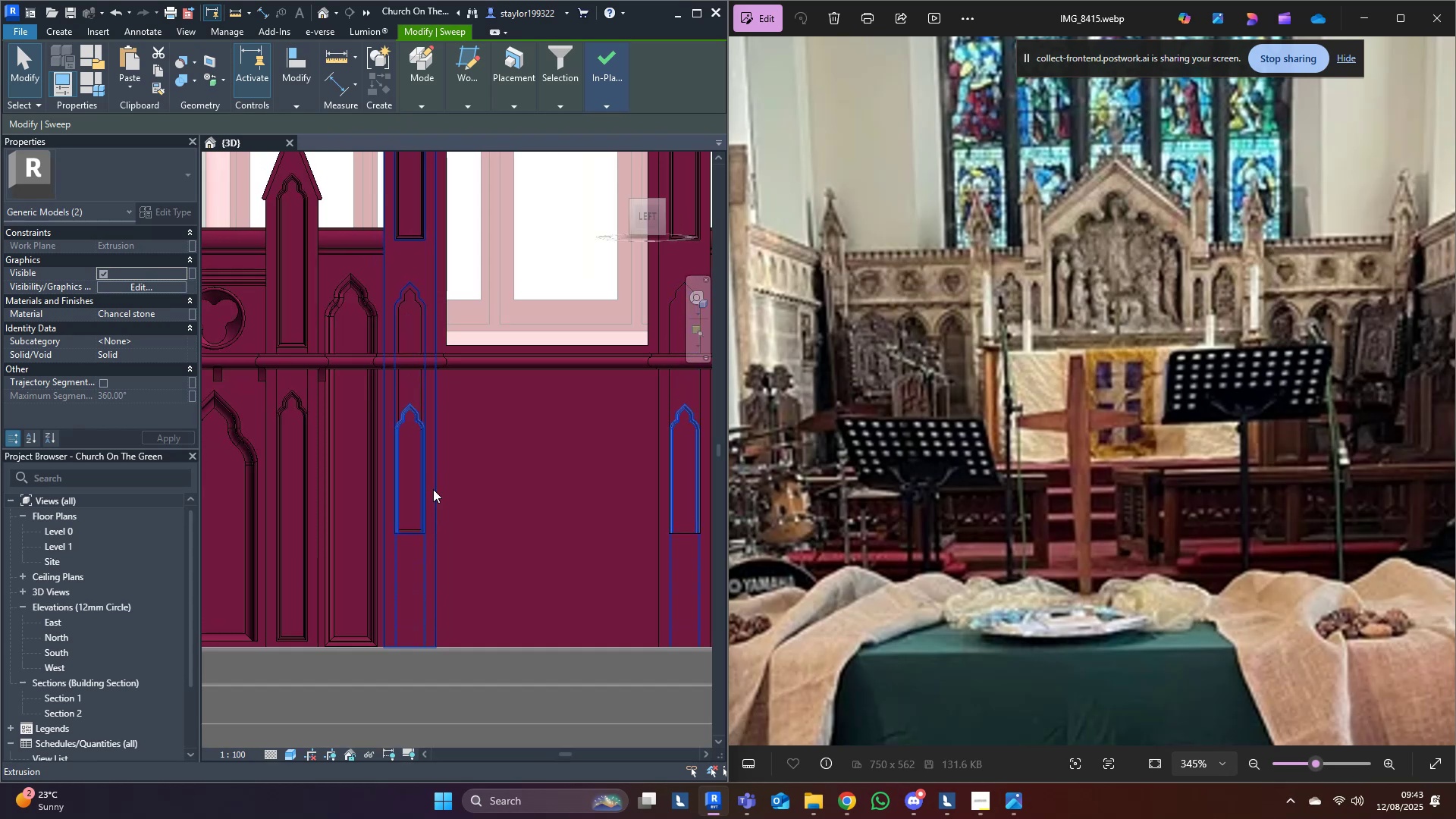 
key(ArrowUp)
 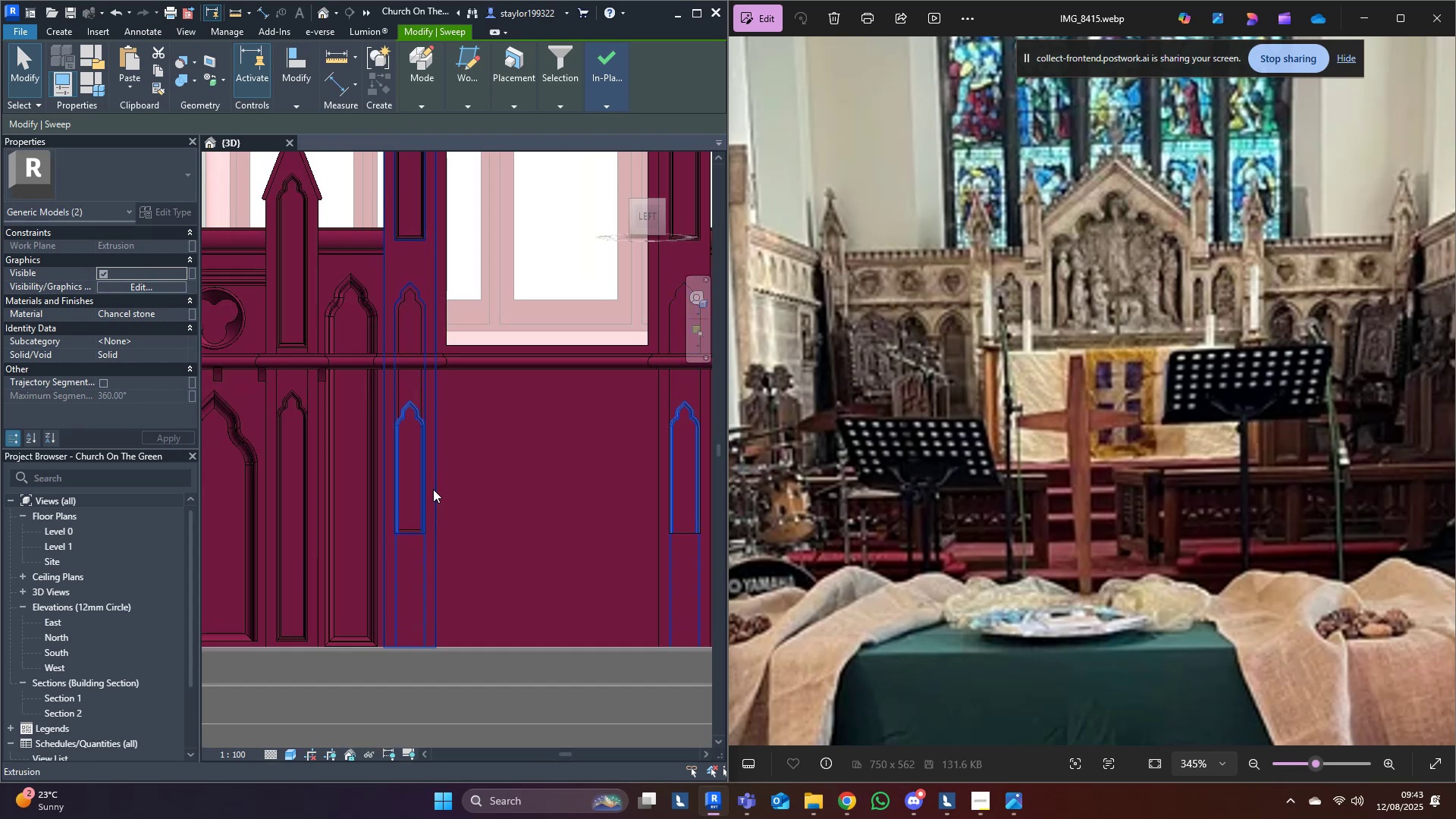 
key(ArrowUp)
 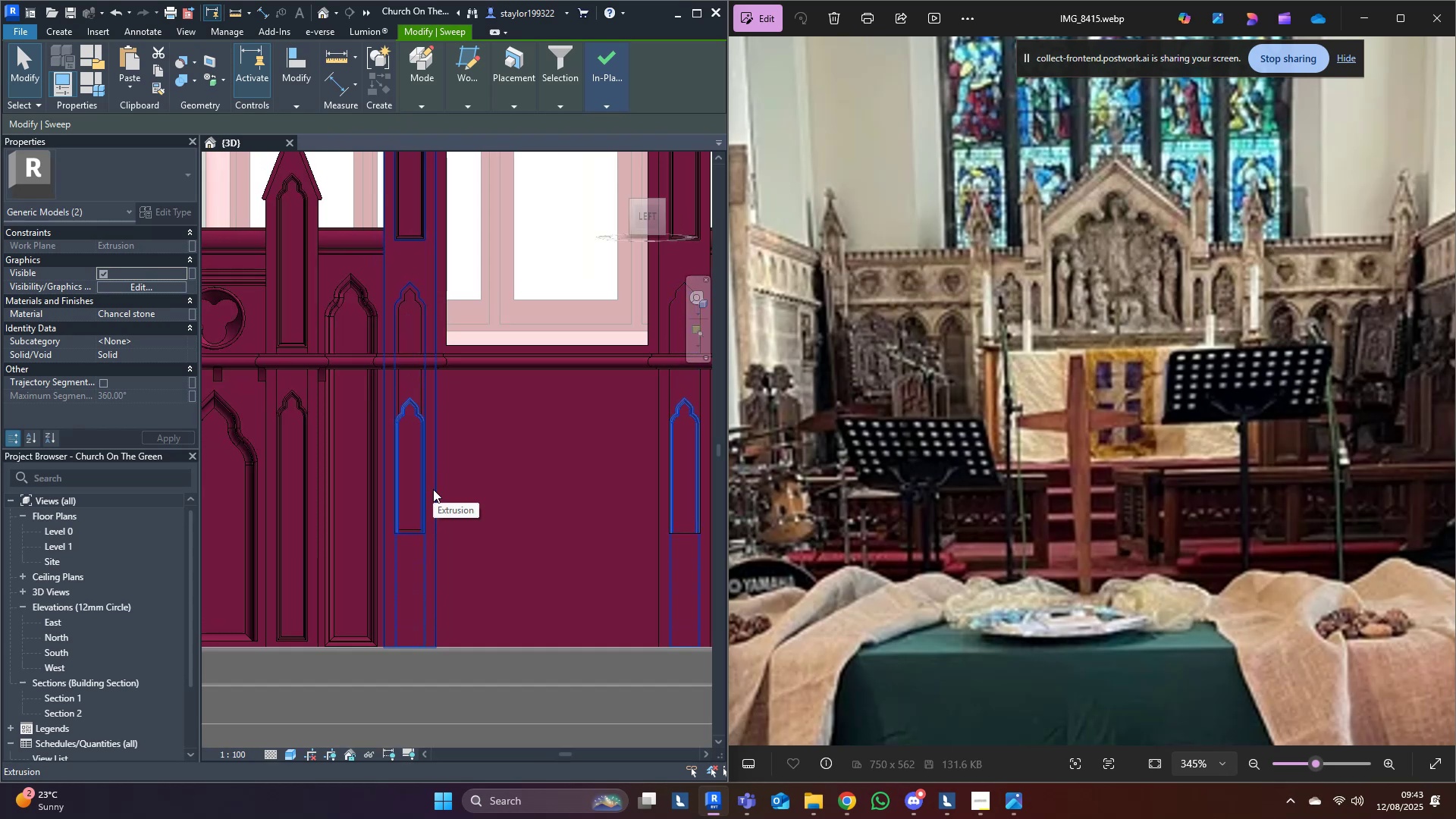 
key(Escape)
 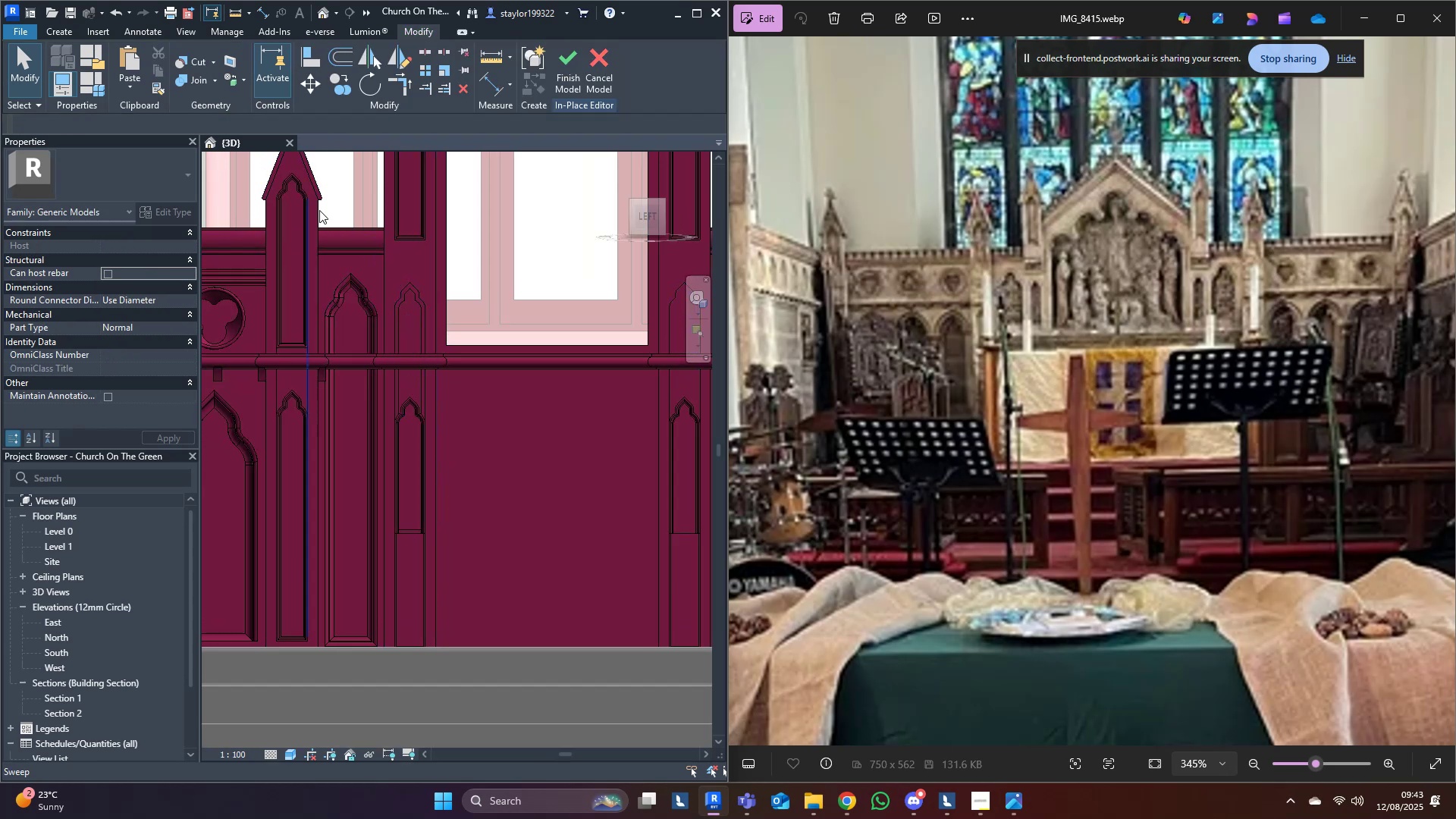 
middle_click([403, 281])
 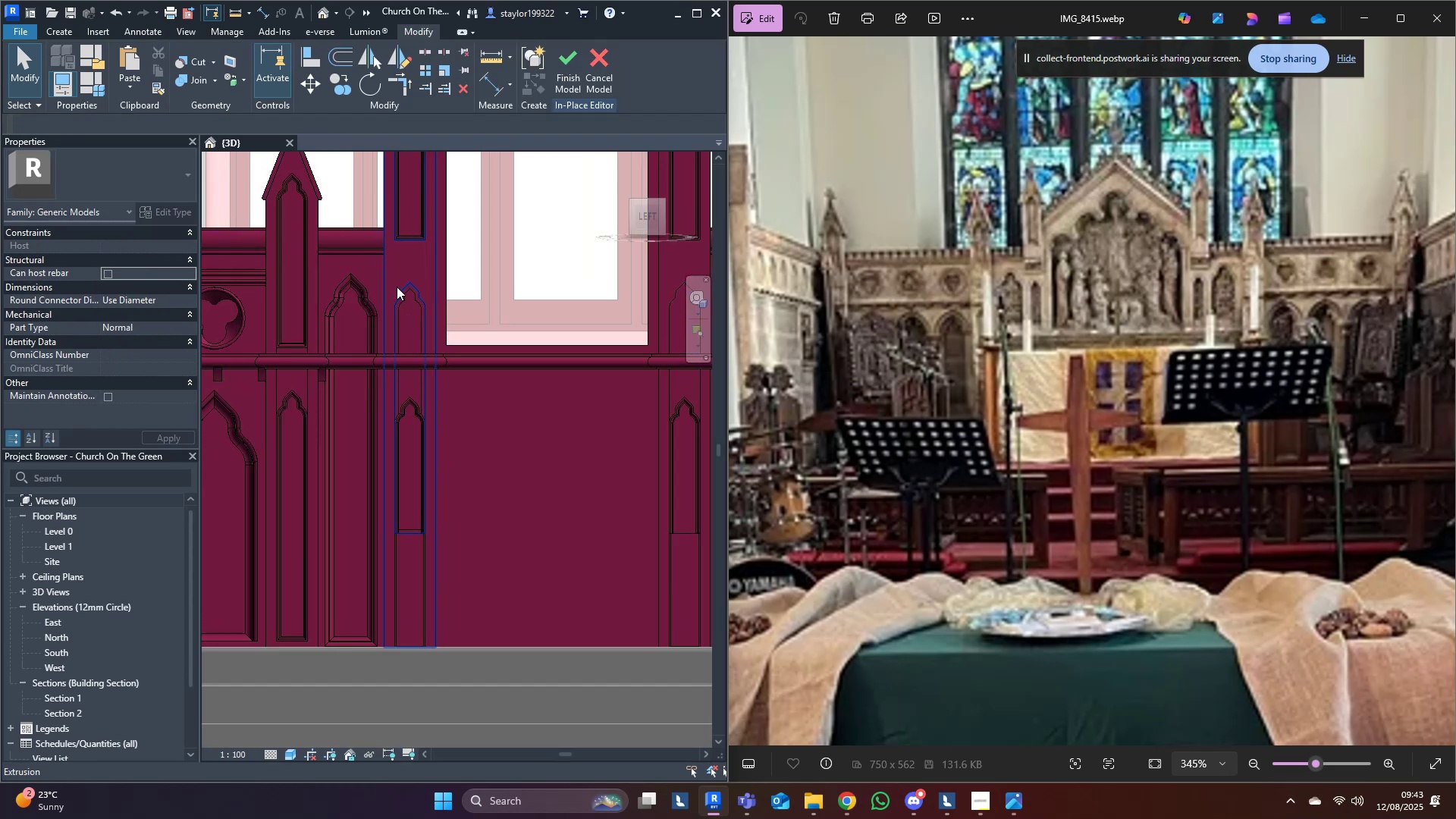 
type(pk)
 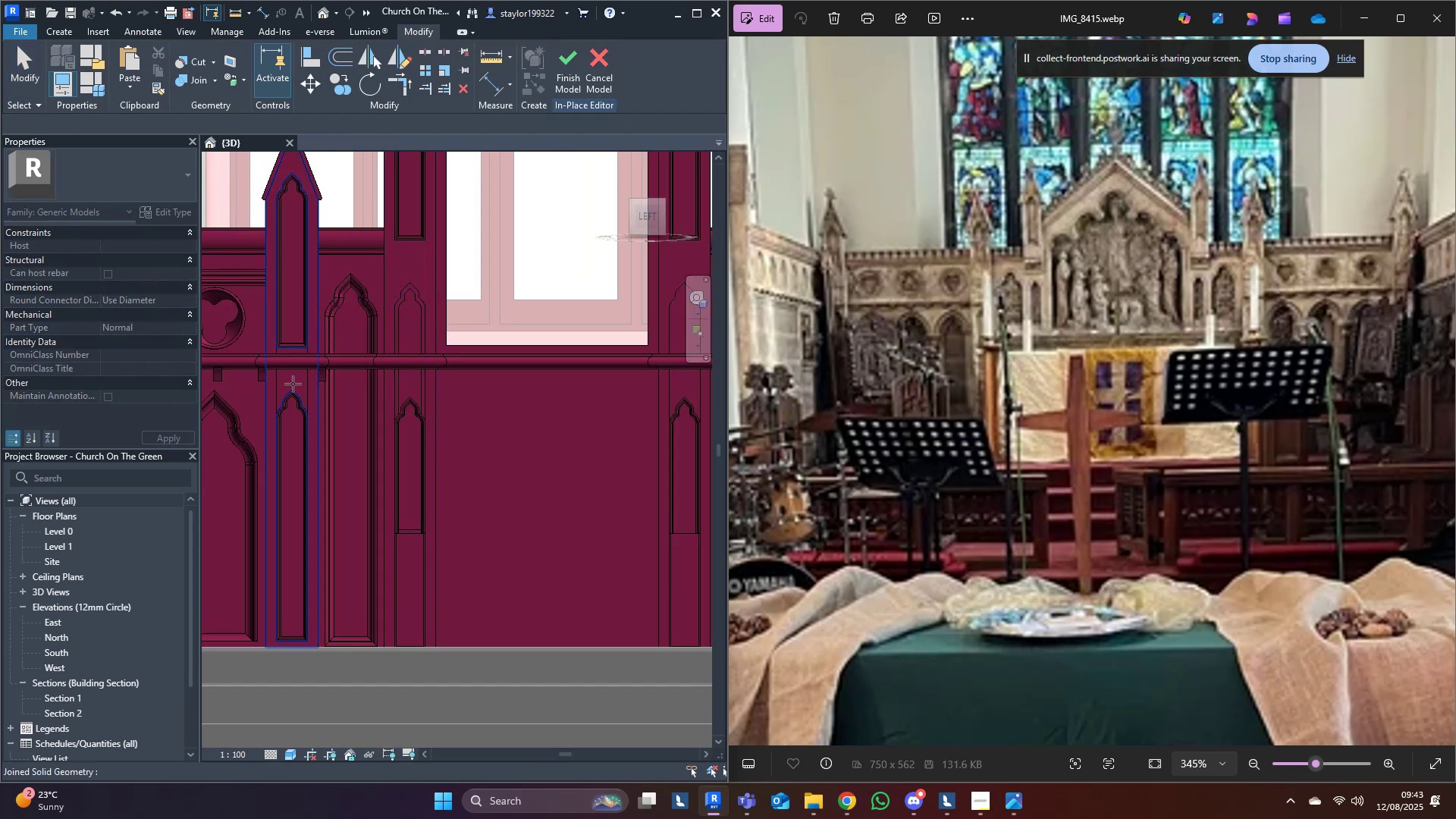 
left_click([293, 384])
 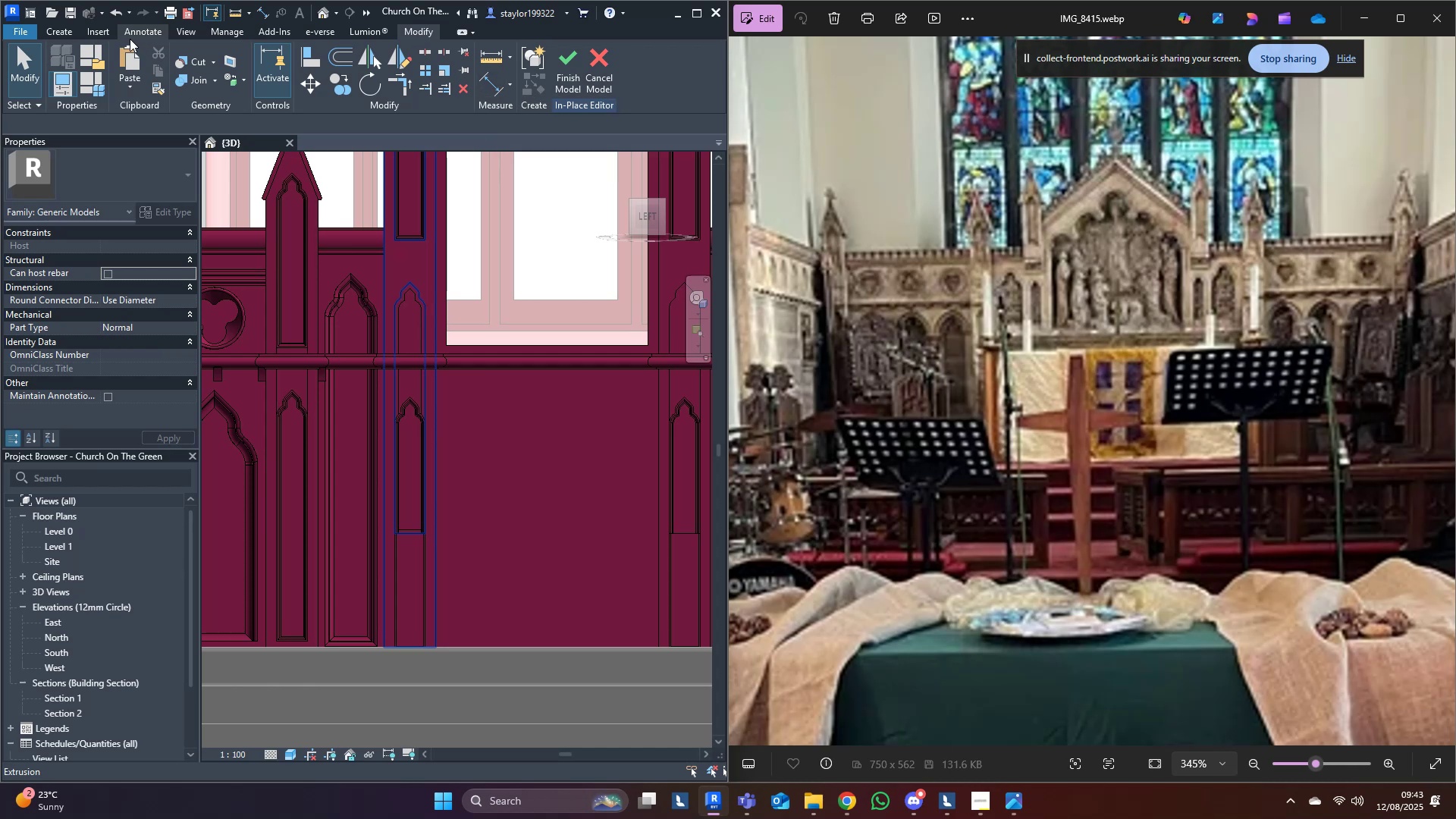 
left_click([52, 33])
 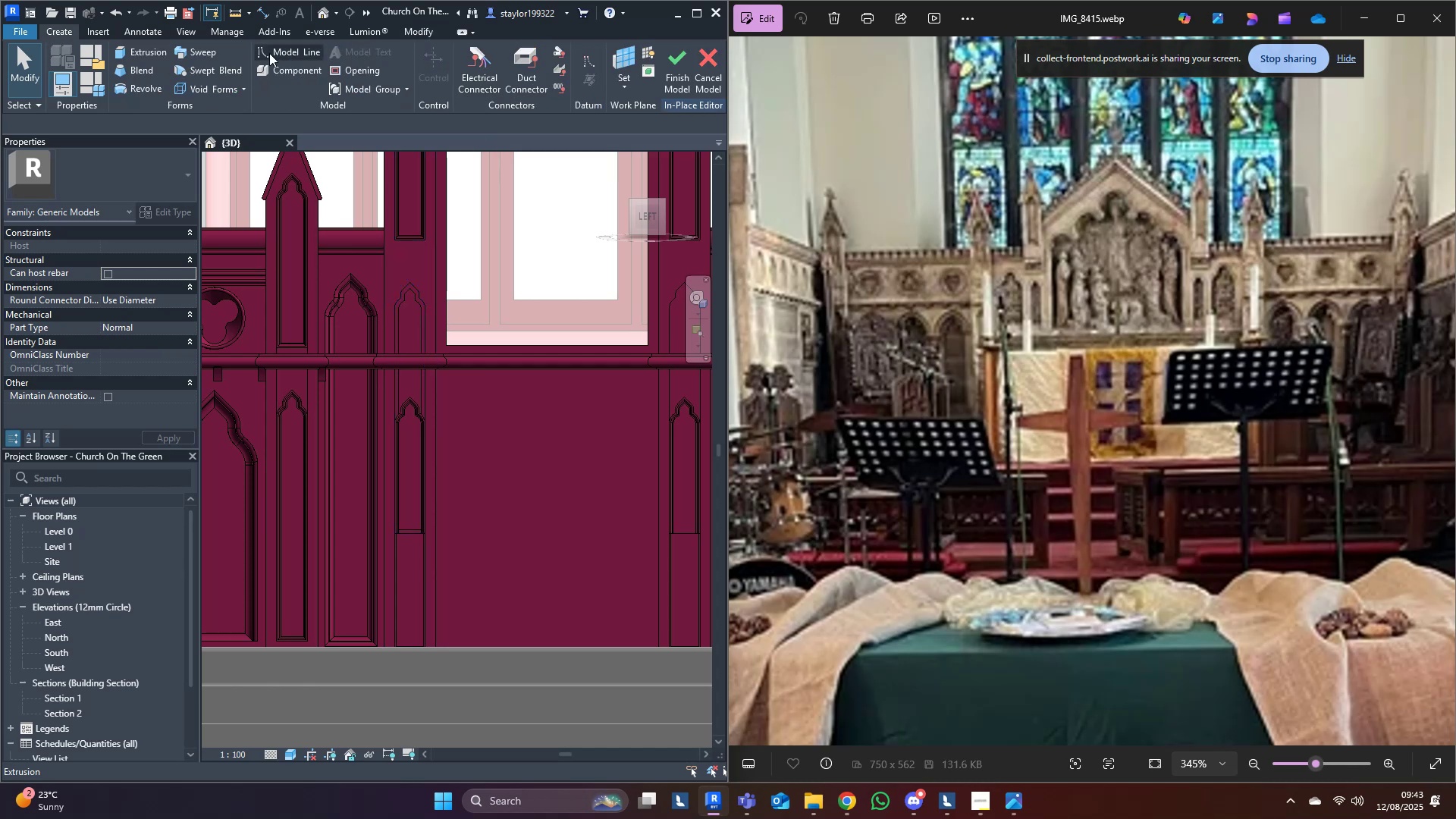 
left_click([273, 51])
 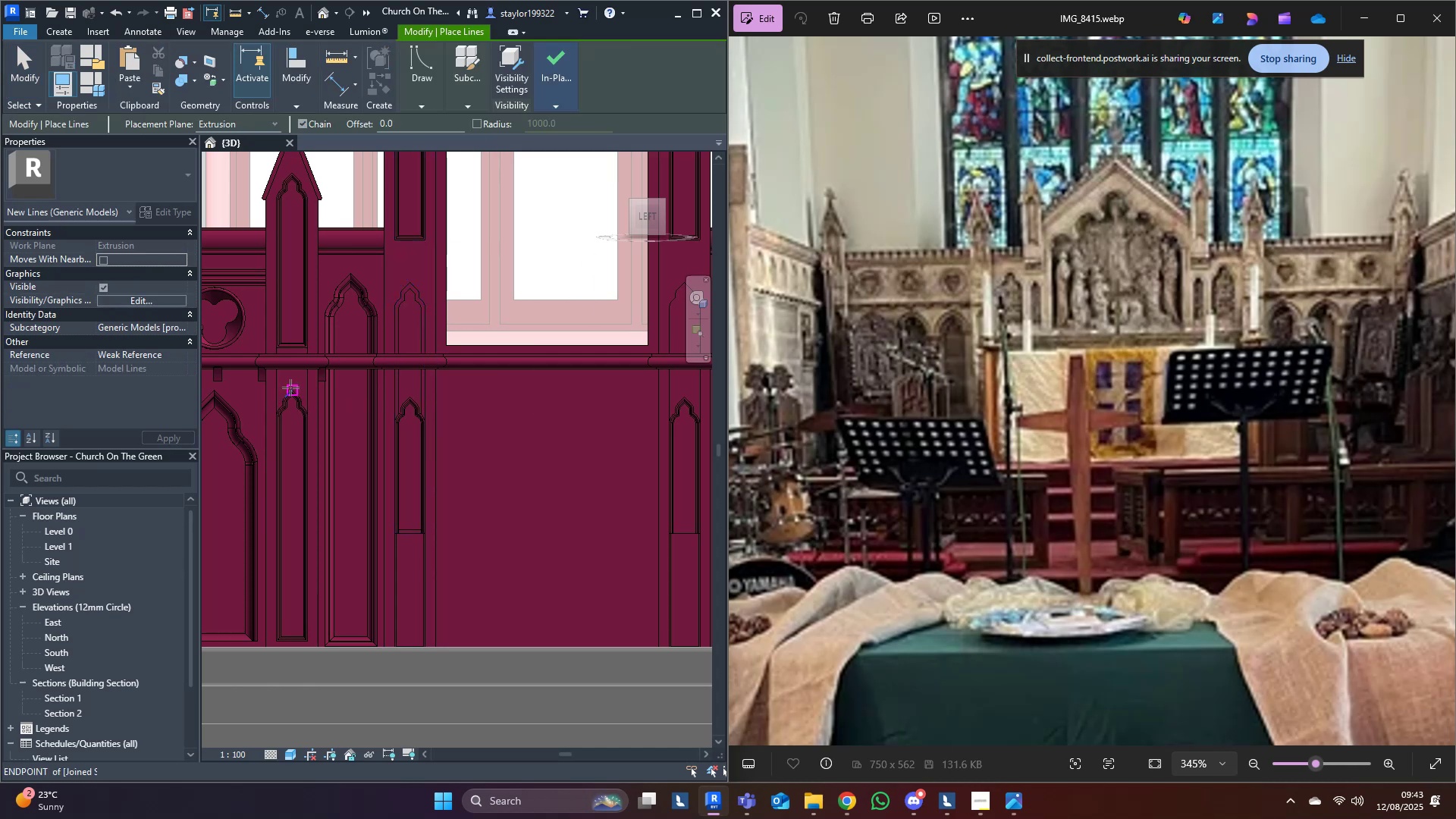 
left_click([290, 388])
 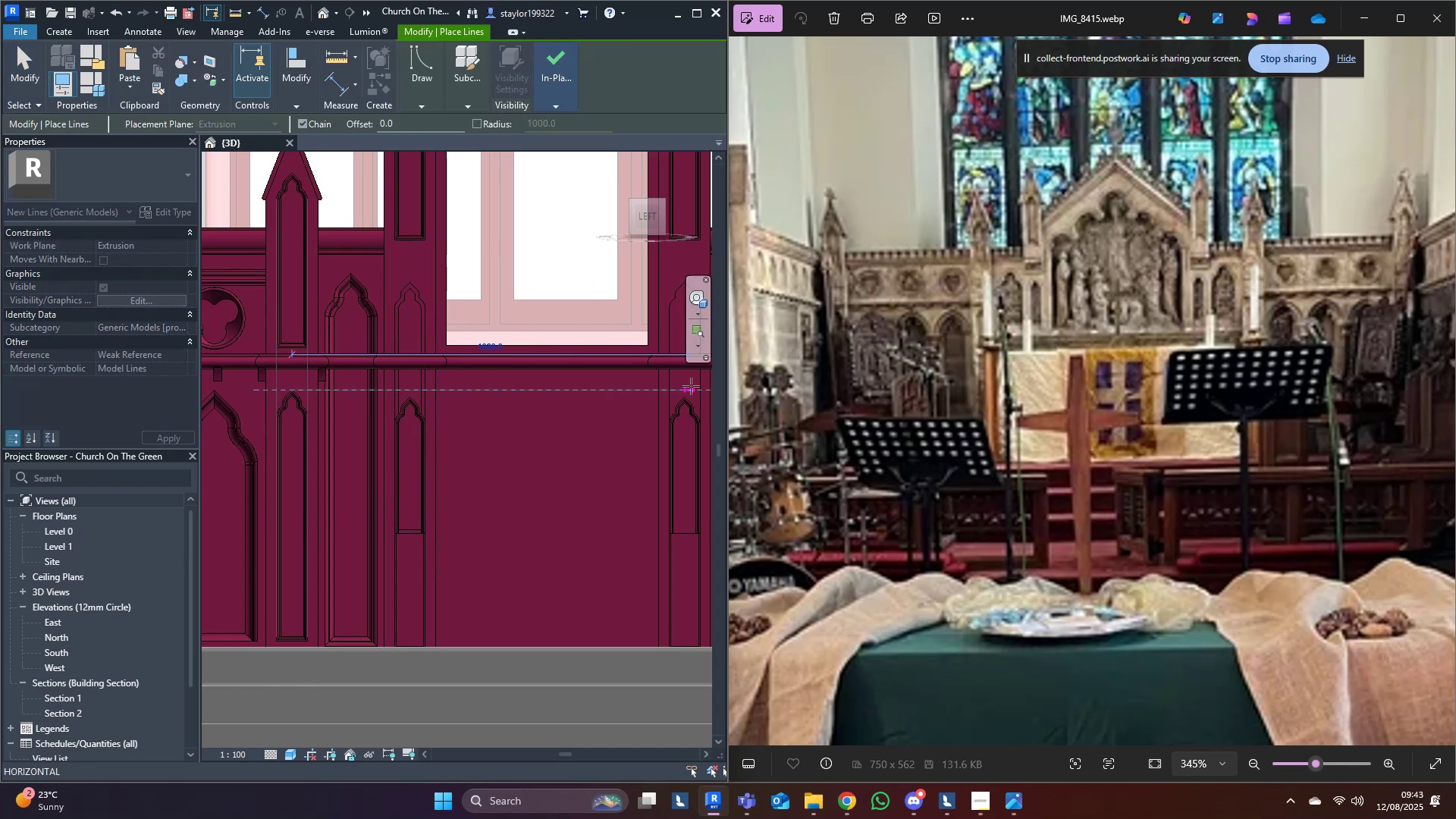 
left_click([691, 386])
 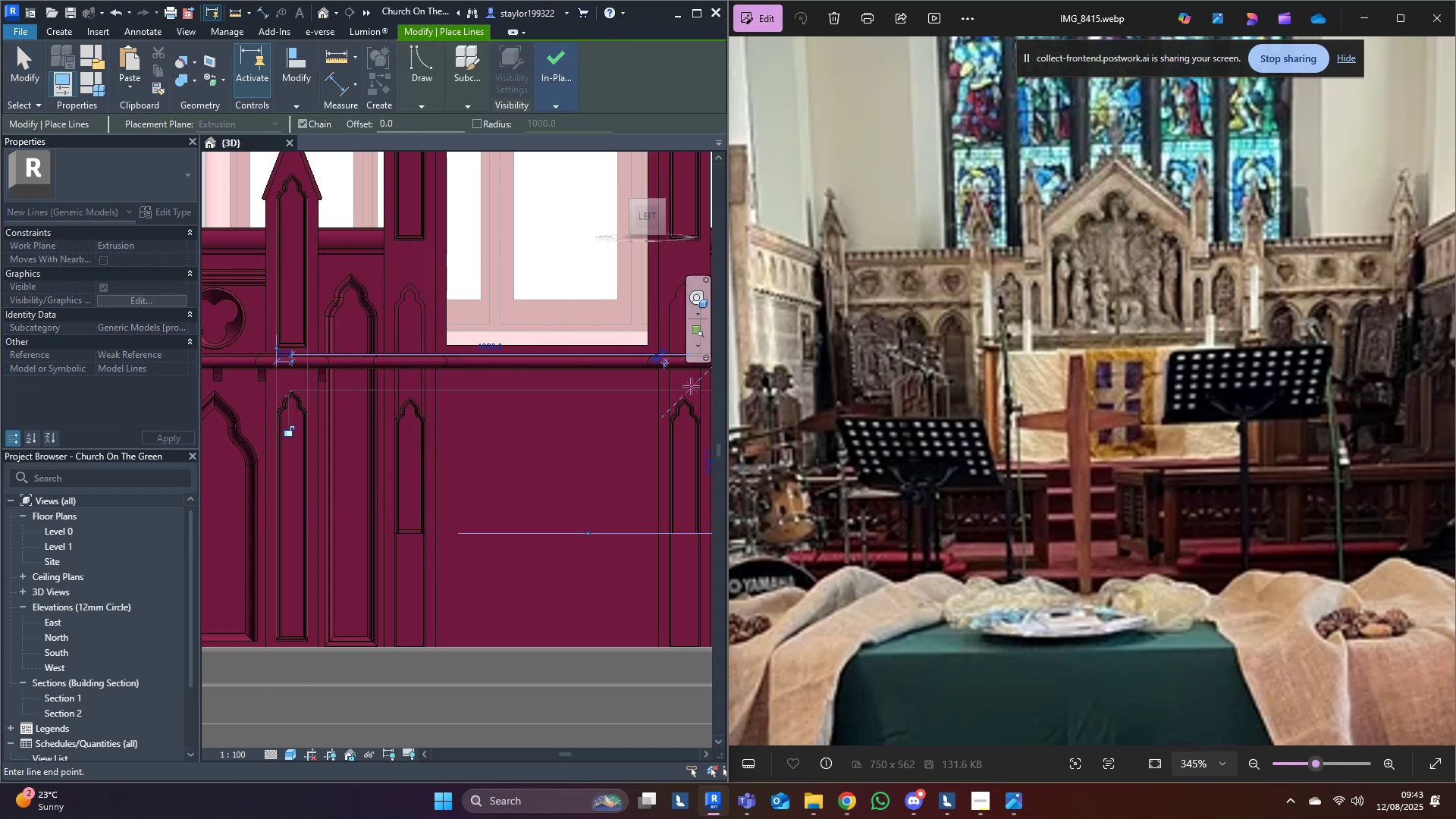 
key(Escape)
 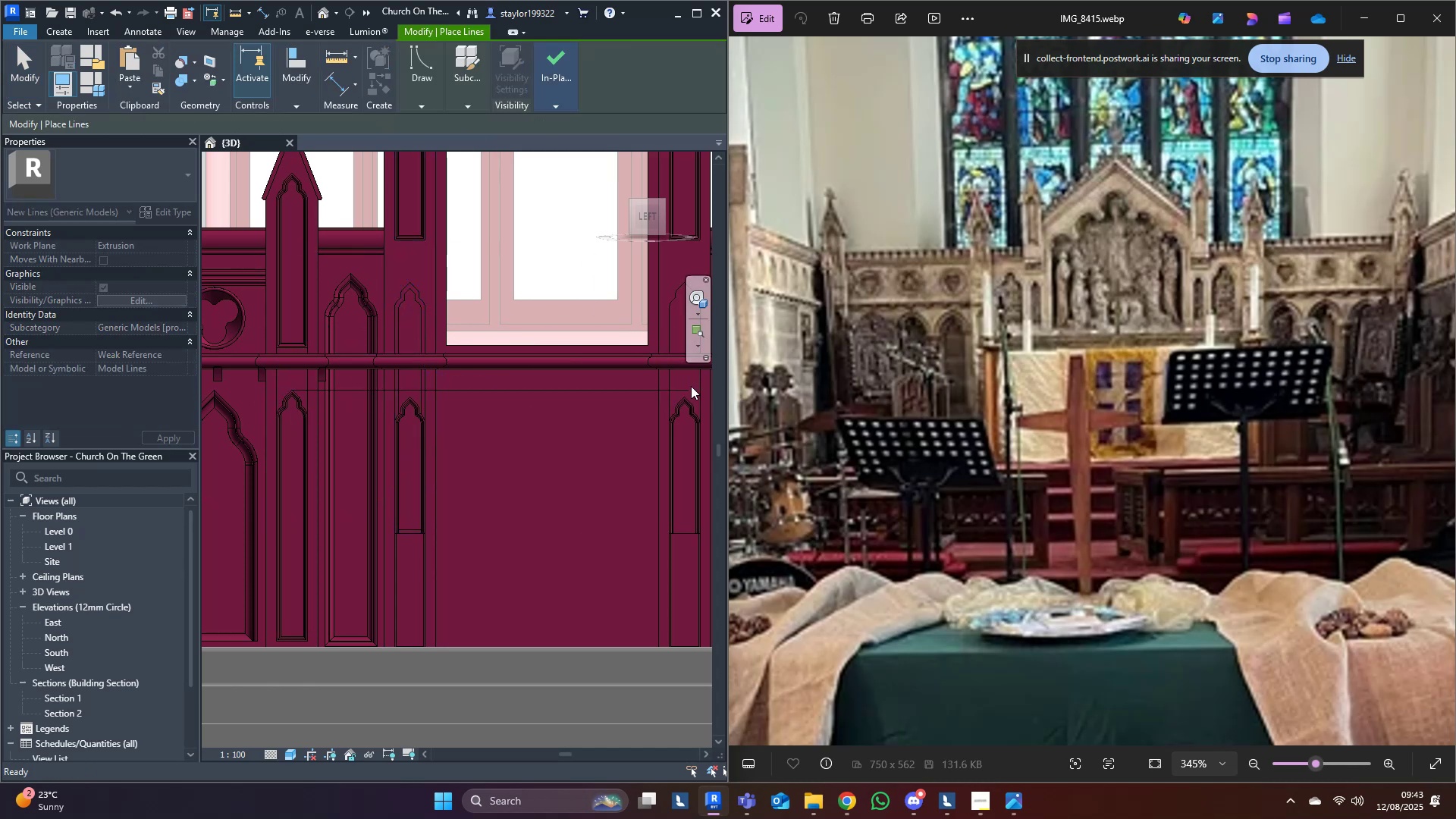 
key(Escape)
 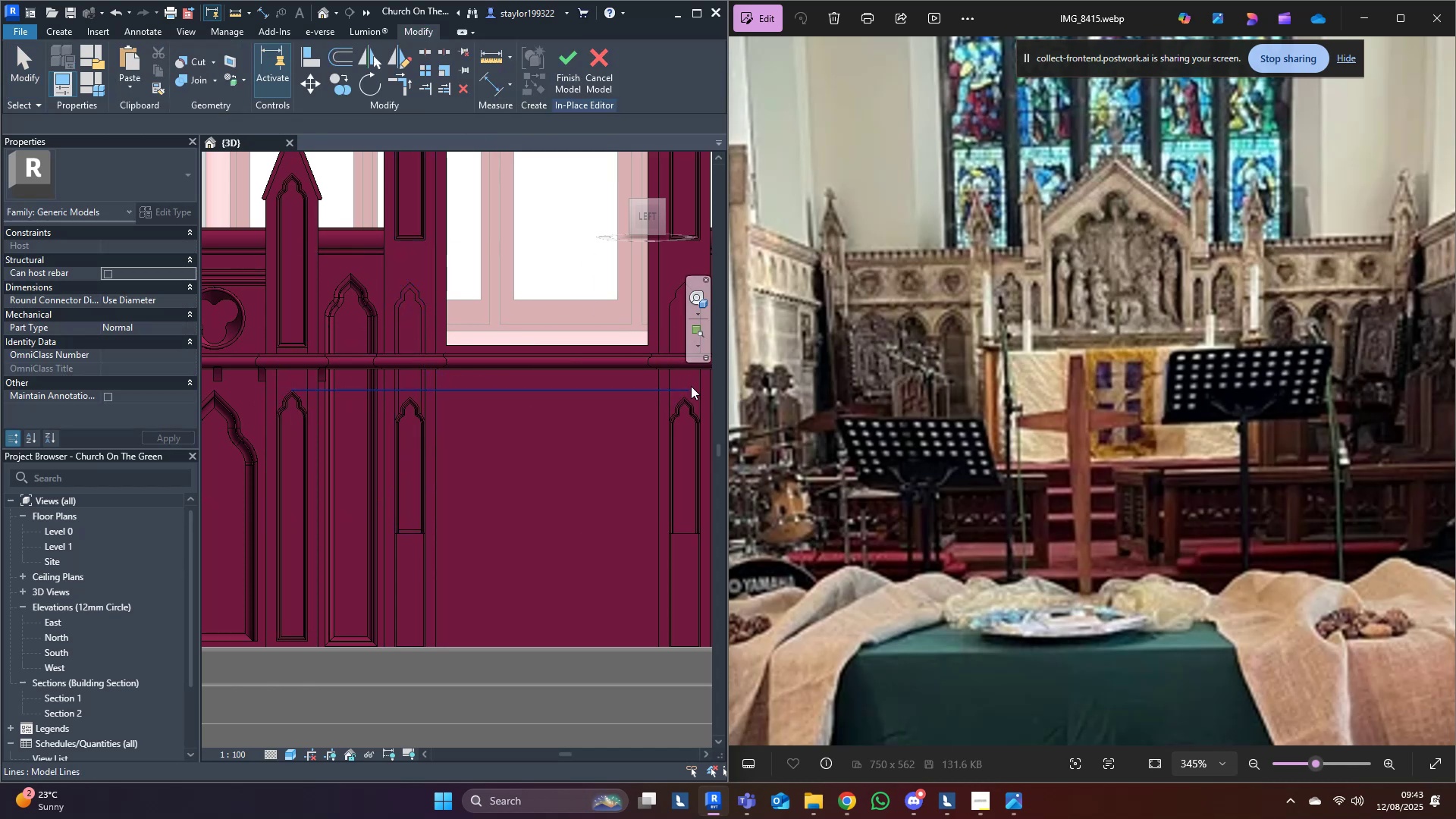 
key(Escape)
 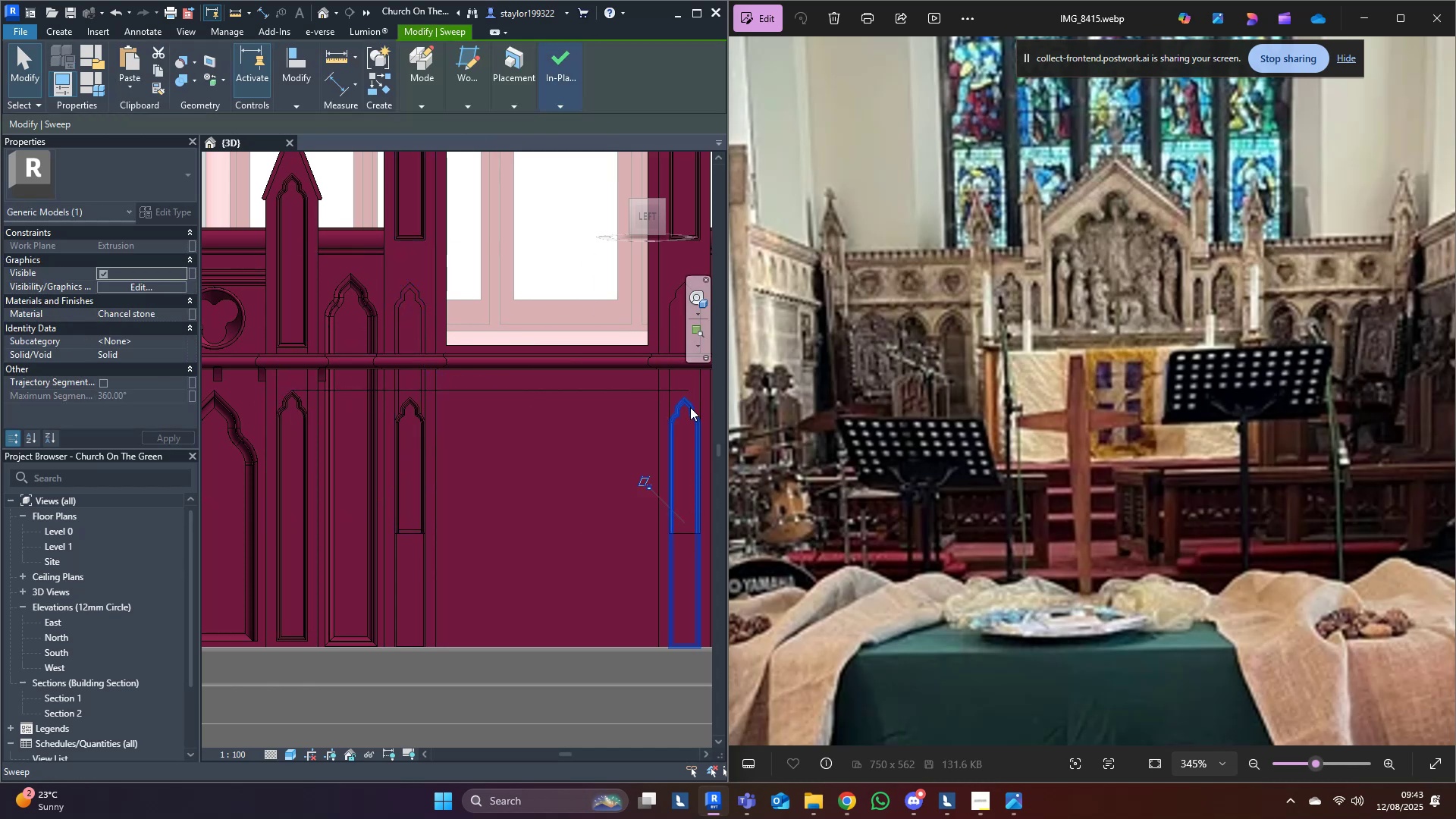 
key(Delete)
 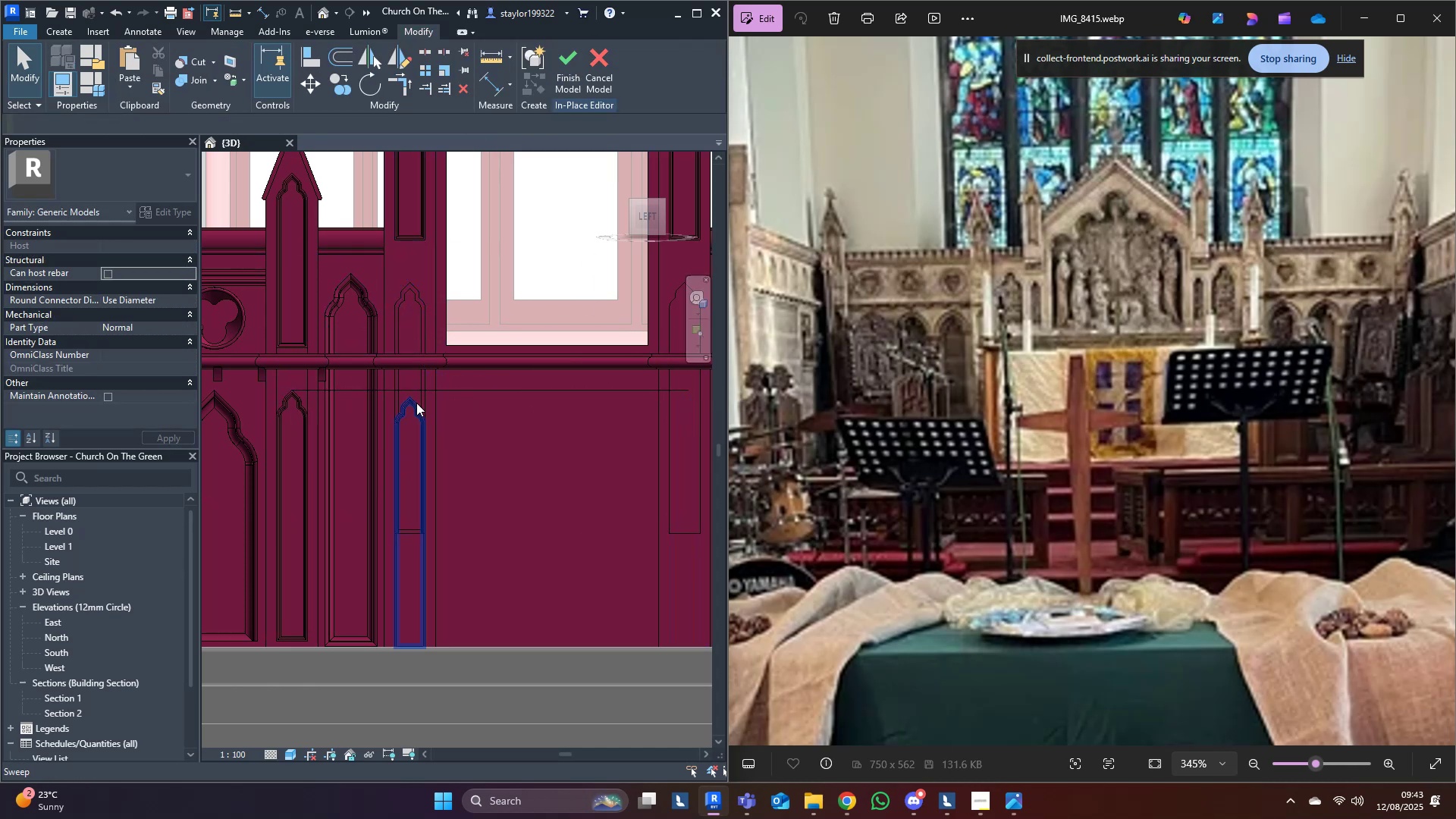 
left_click([416, 403])
 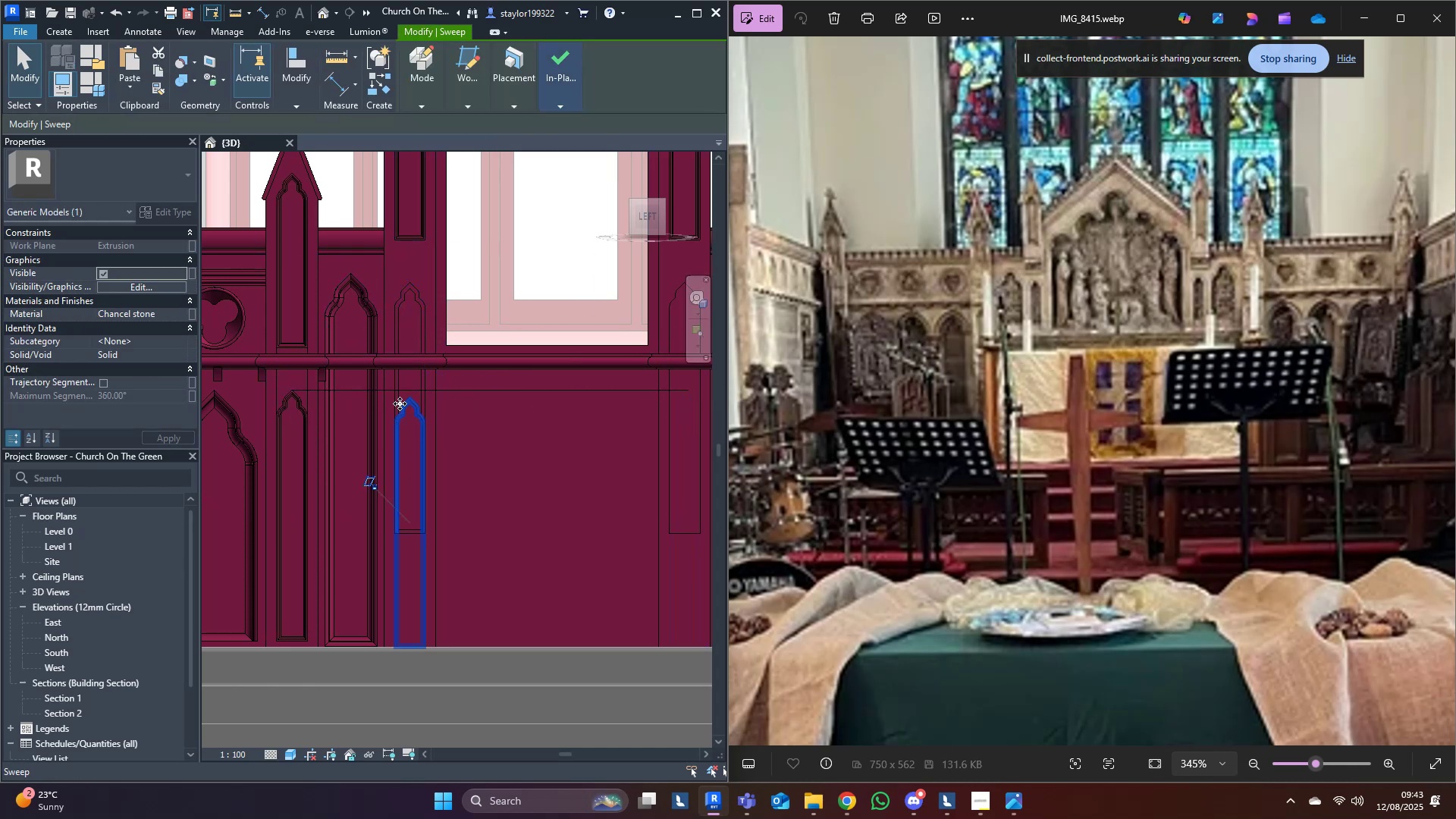 
scroll: coordinate [552, 394], scroll_direction: up, amount: 12.0
 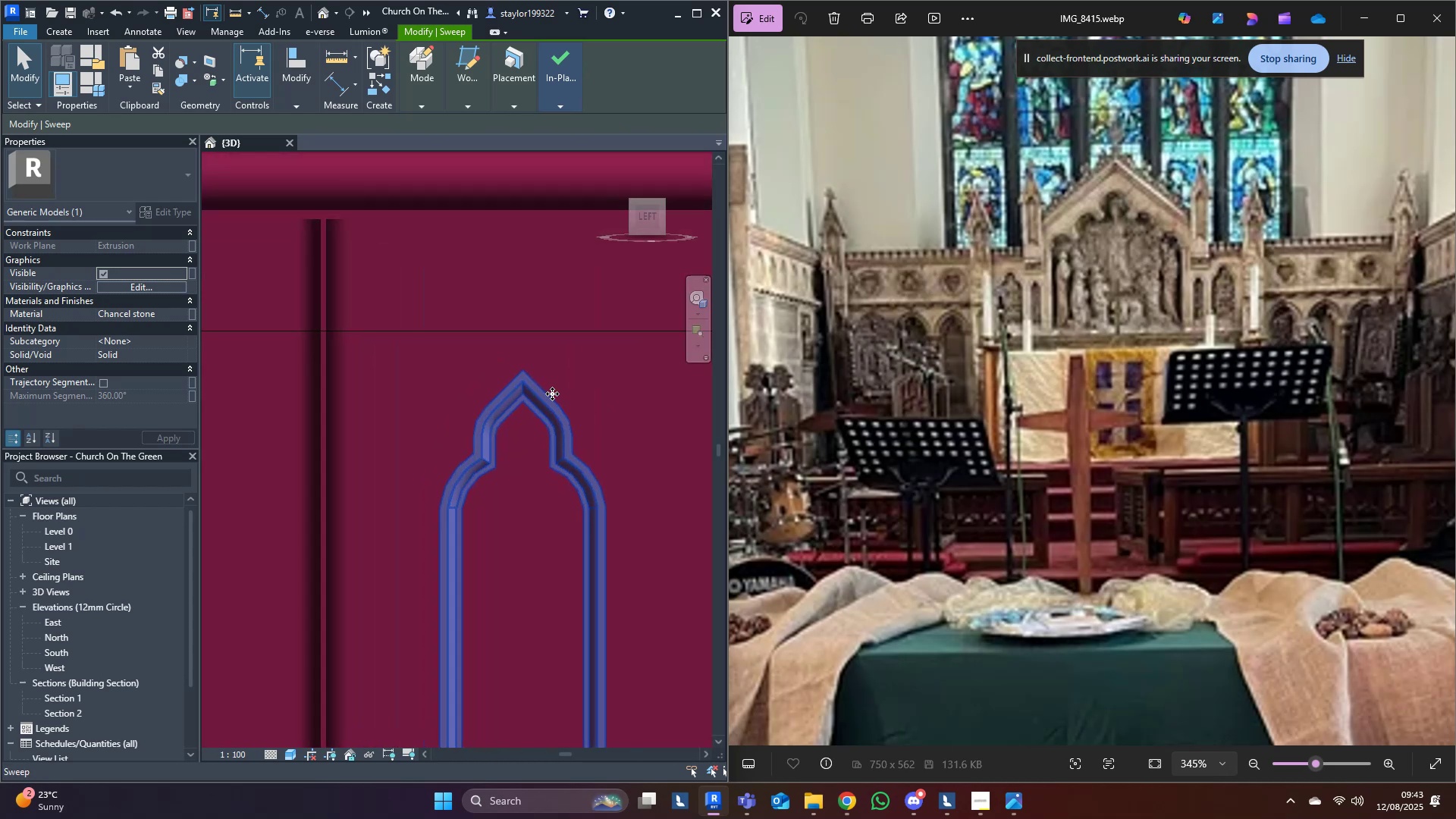 
type(mv)
 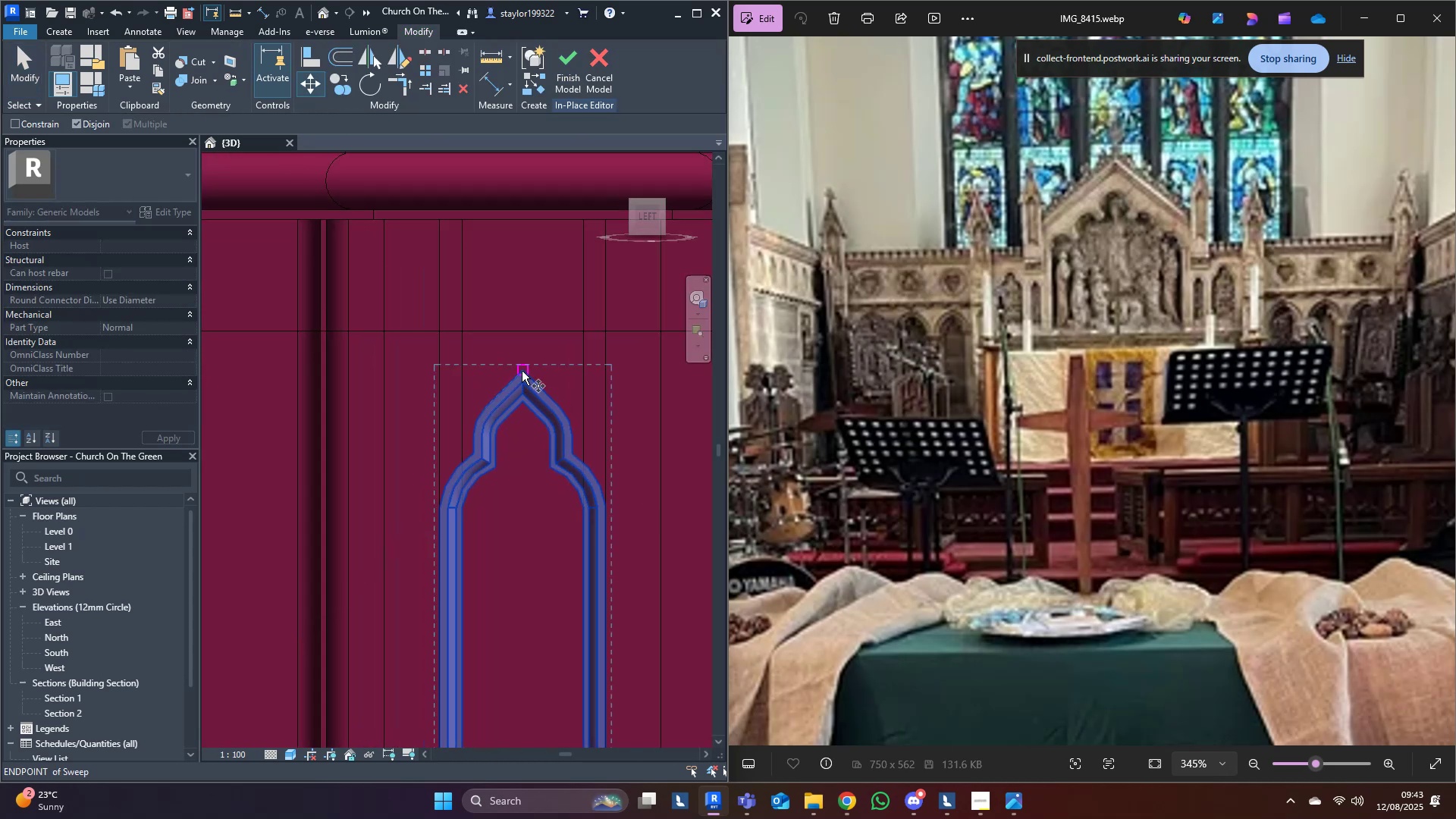 
left_click([524, 373])
 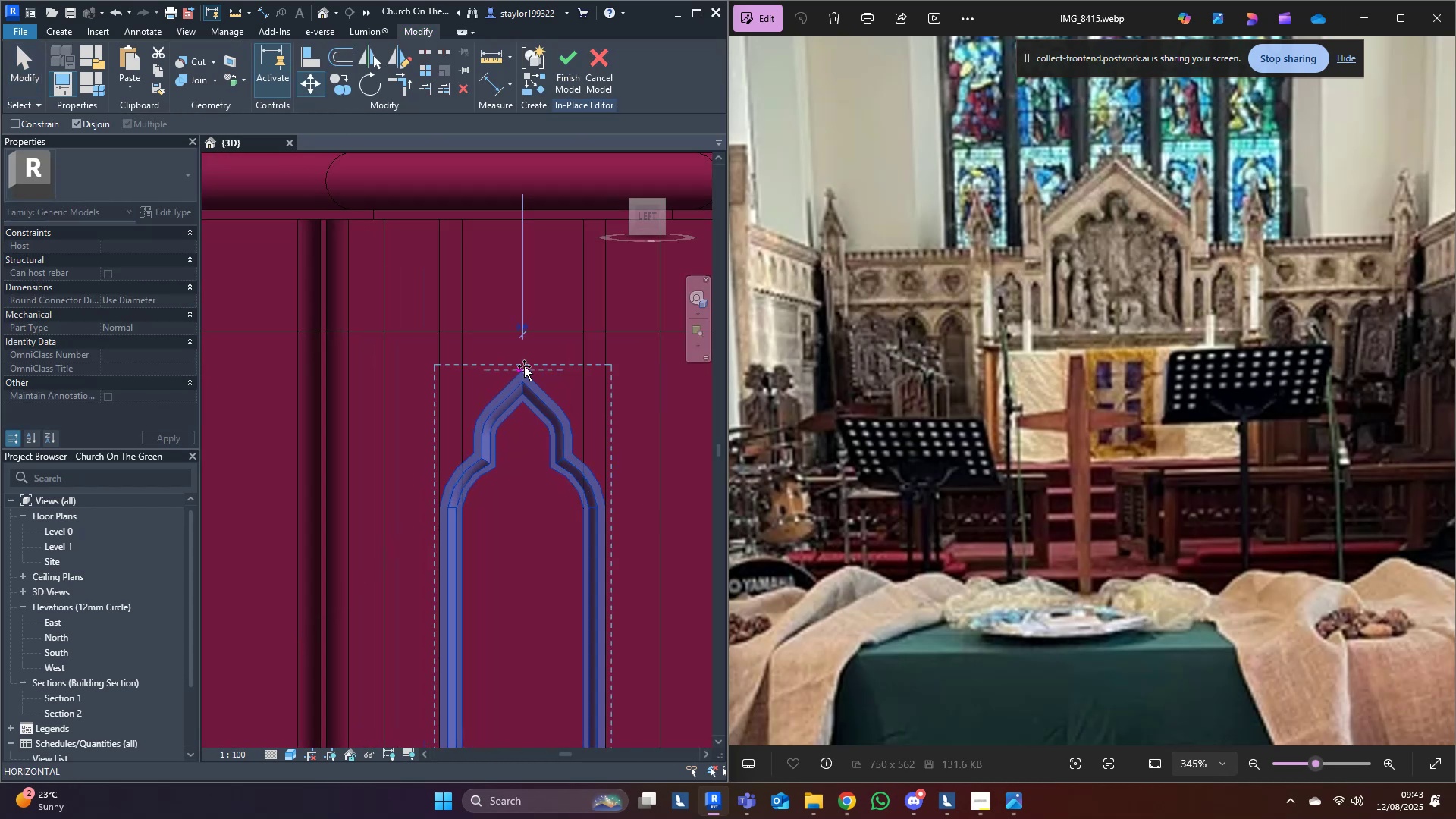 
left_click([526, 335])
 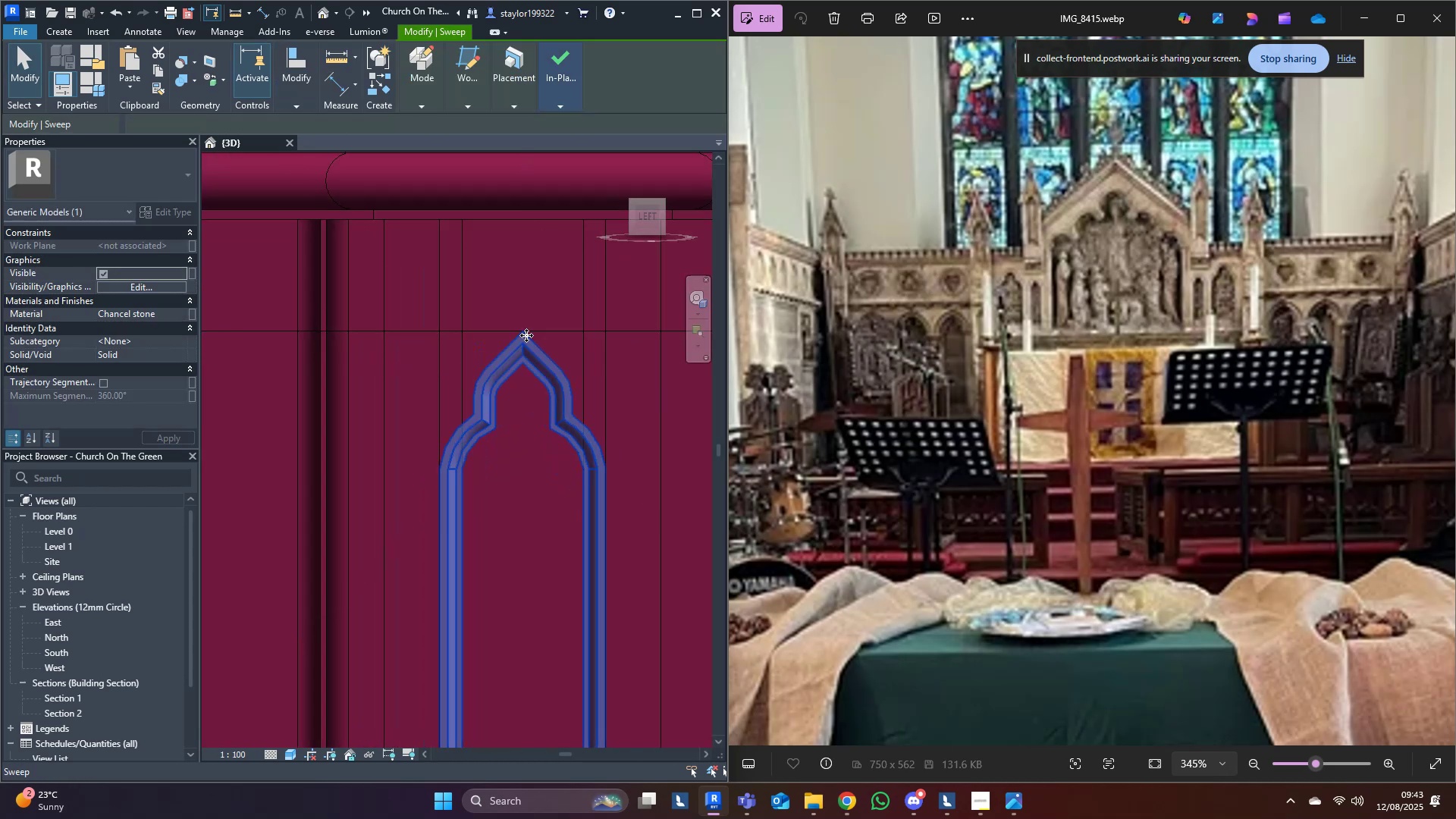 
scroll: coordinate [568, 494], scroll_direction: down, amount: 11.0
 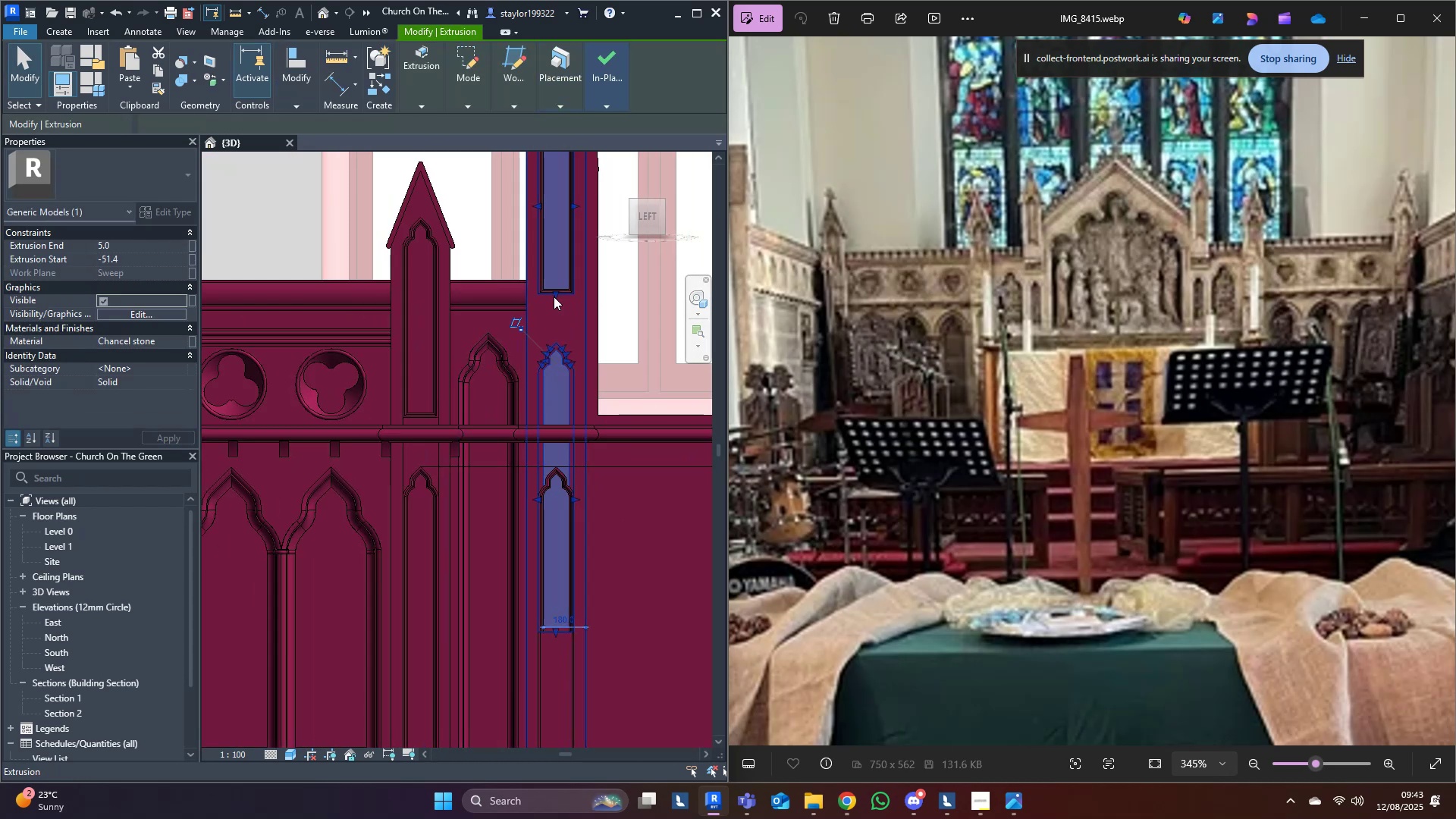 
left_click([464, 124])
 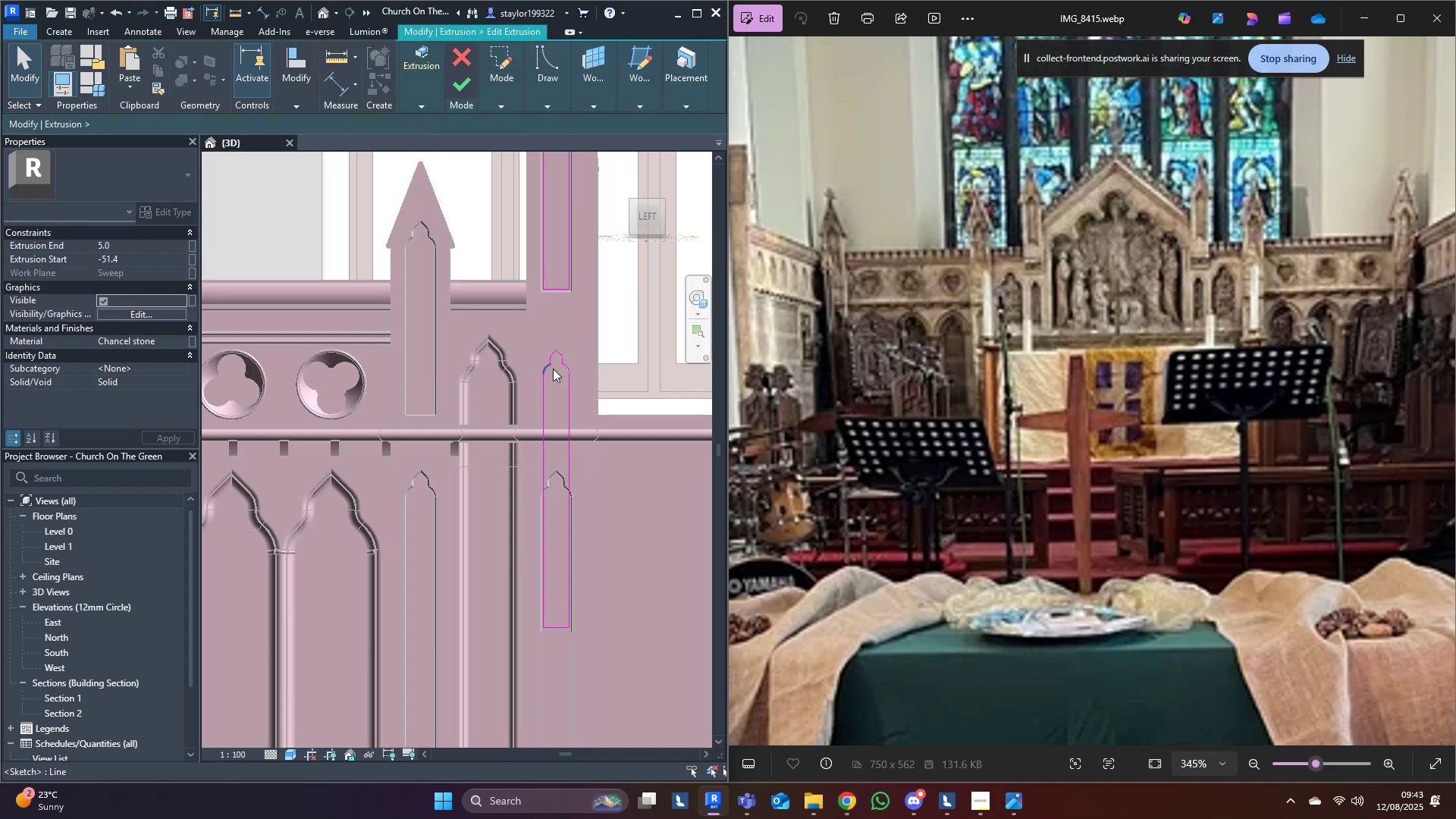 
scroll: coordinate [548, 367], scroll_direction: down, amount: 3.0
 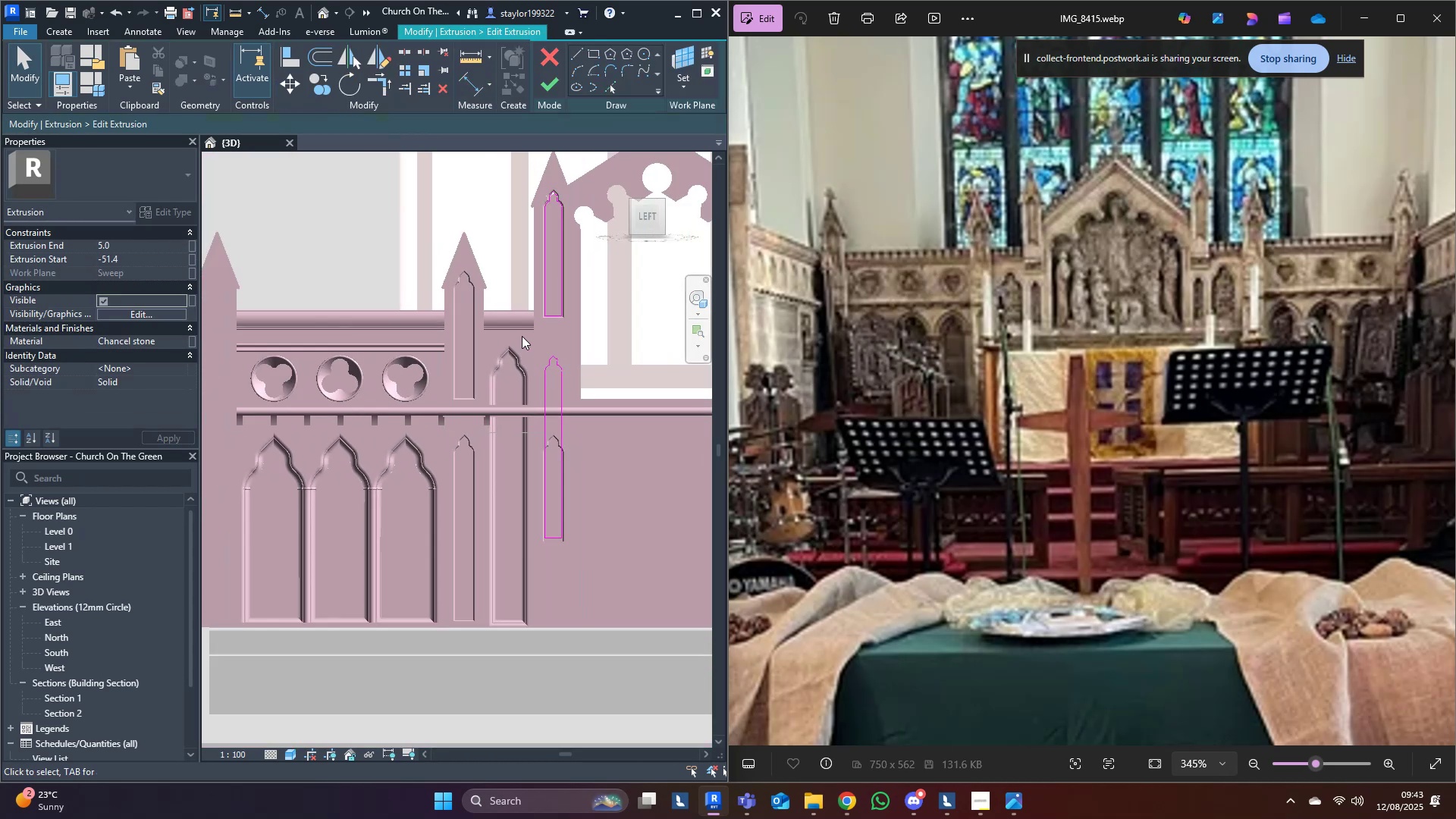 
left_click_drag(start_coordinate=[525, 342], to_coordinate=[653, 598])
 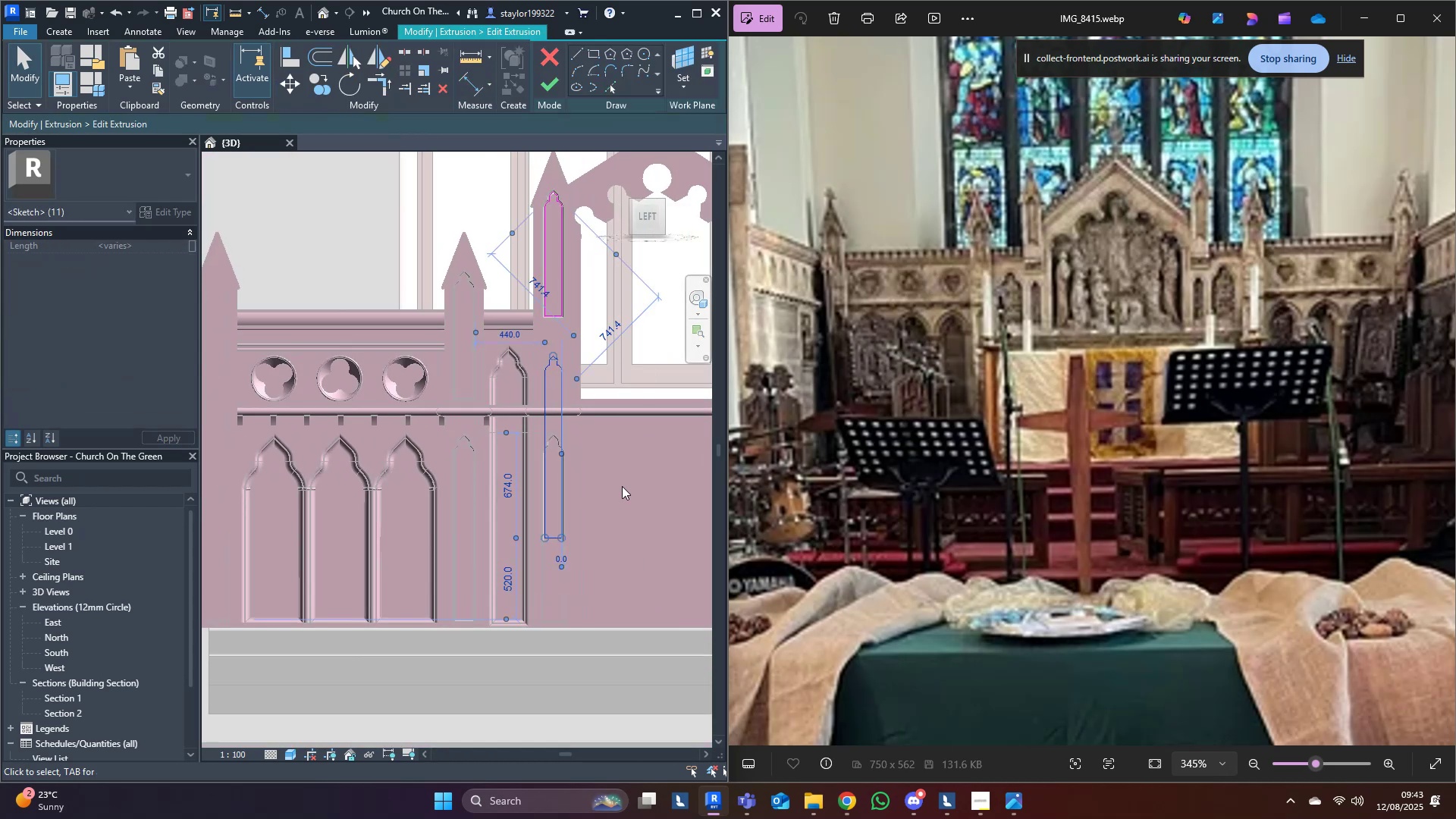 
scroll: coordinate [562, 404], scroll_direction: up, amount: 7.0
 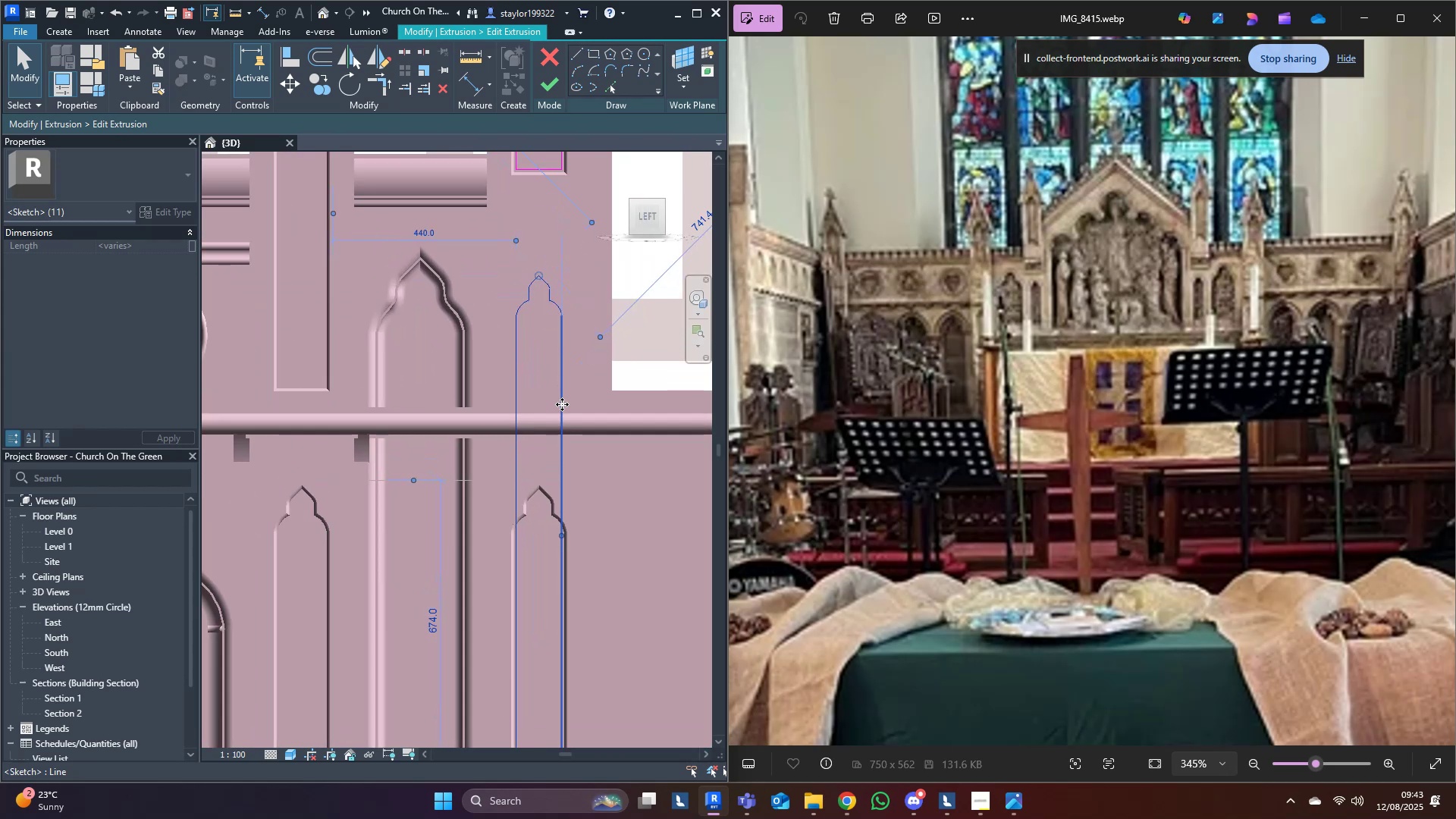 
type(mv)
 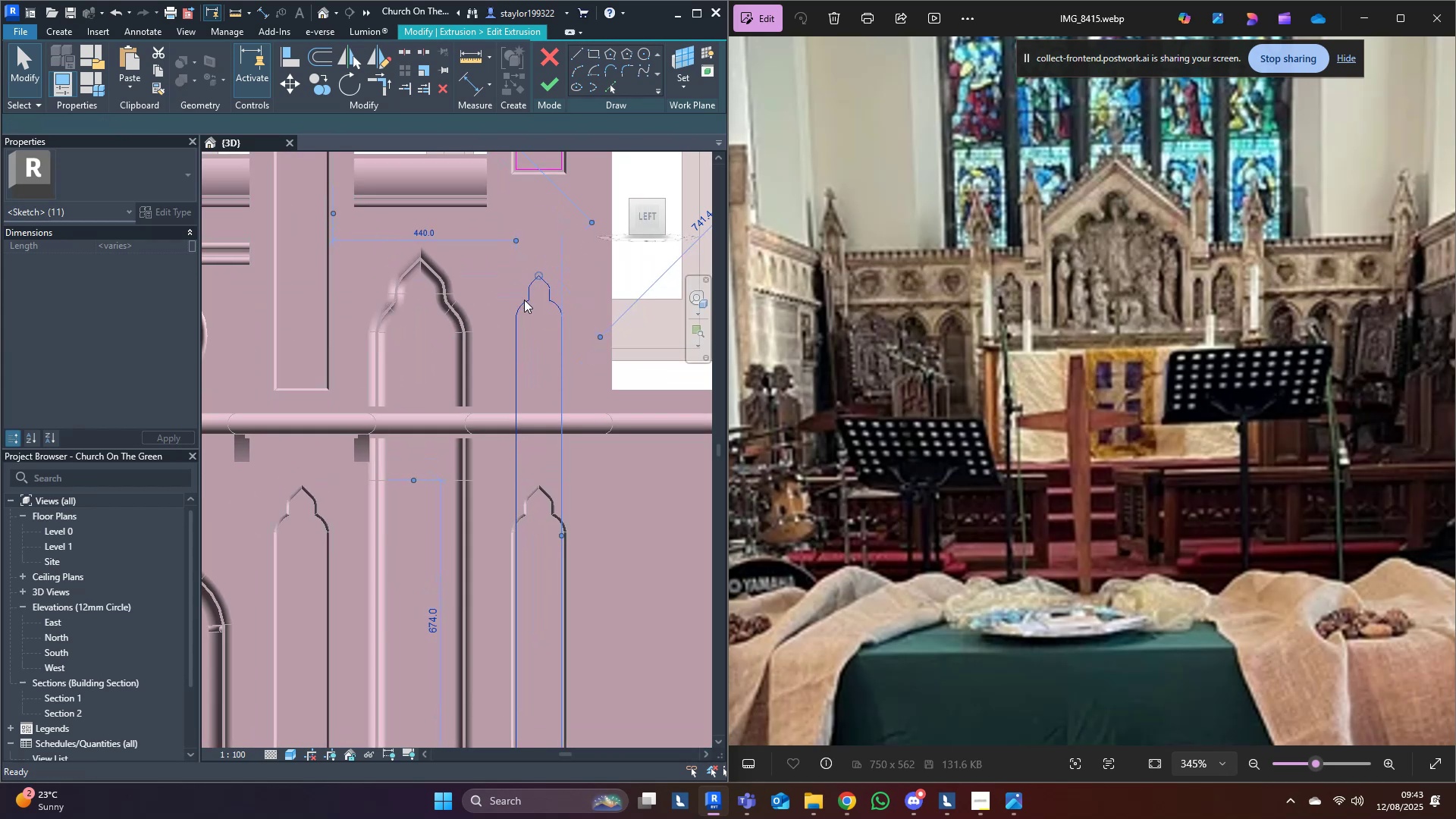 
scroll: coordinate [522, 294], scroll_direction: up, amount: 2.0
 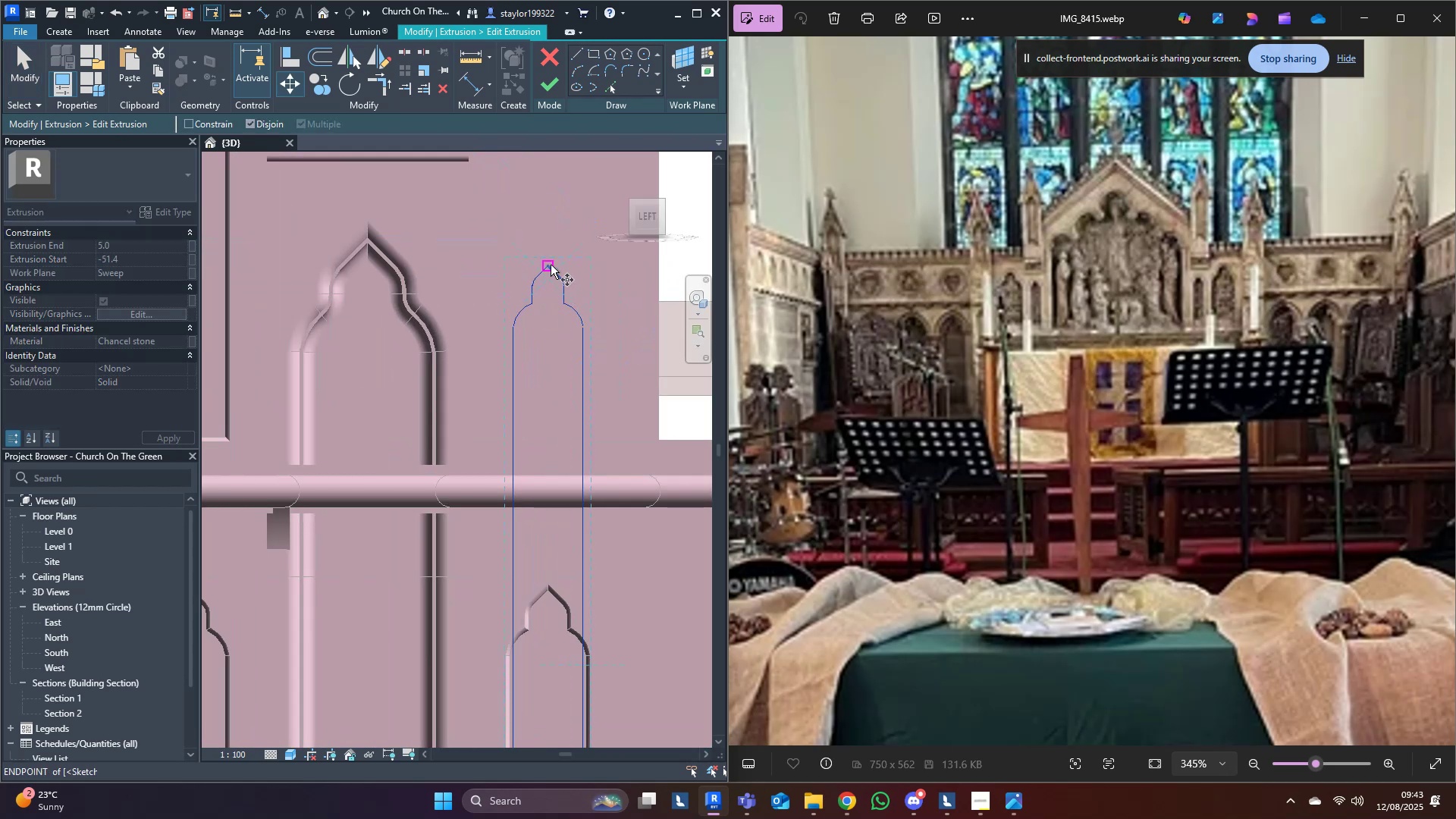 
left_click([551, 265])
 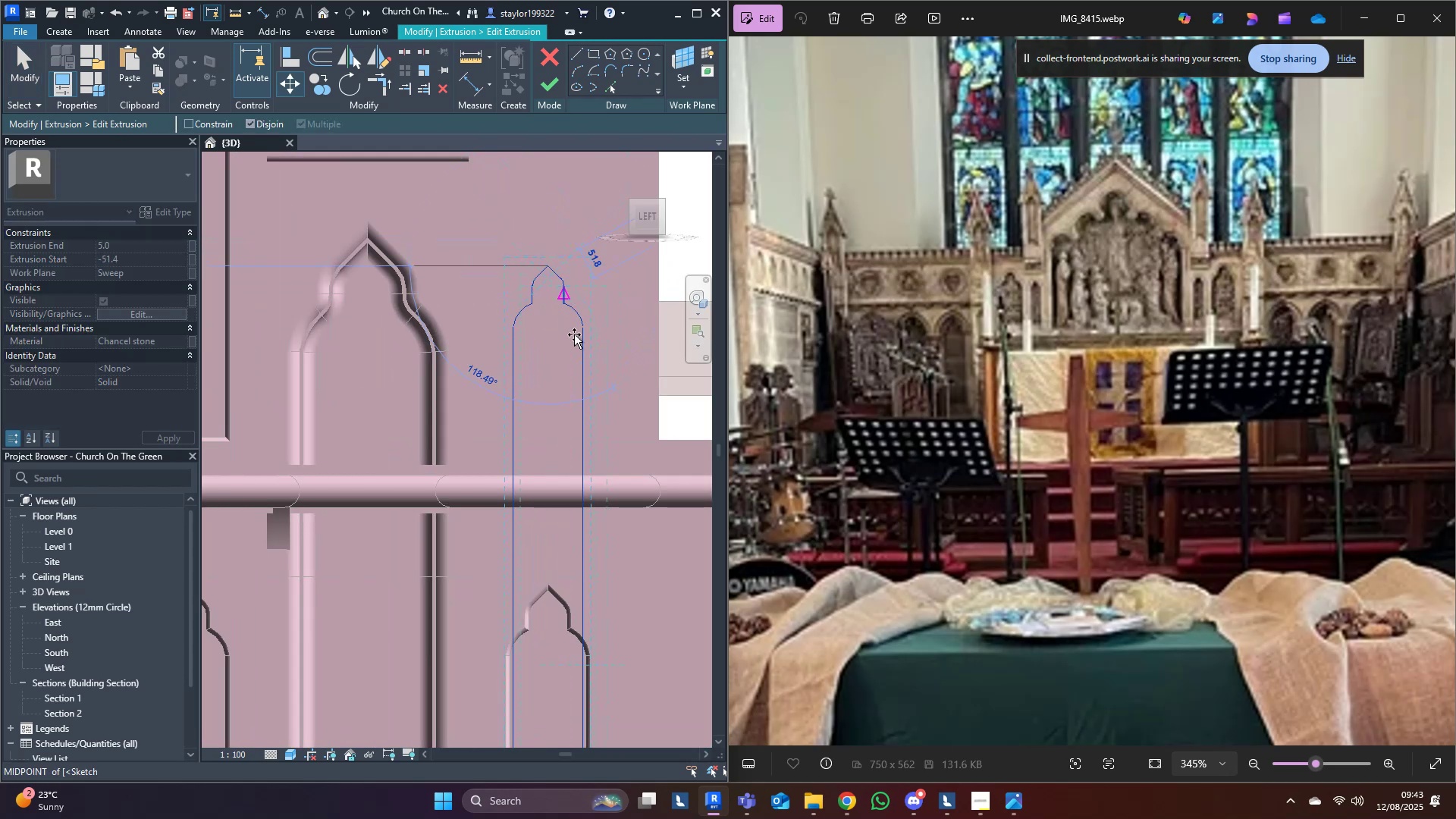 
scroll: coordinate [550, 552], scroll_direction: up, amount: 10.0
 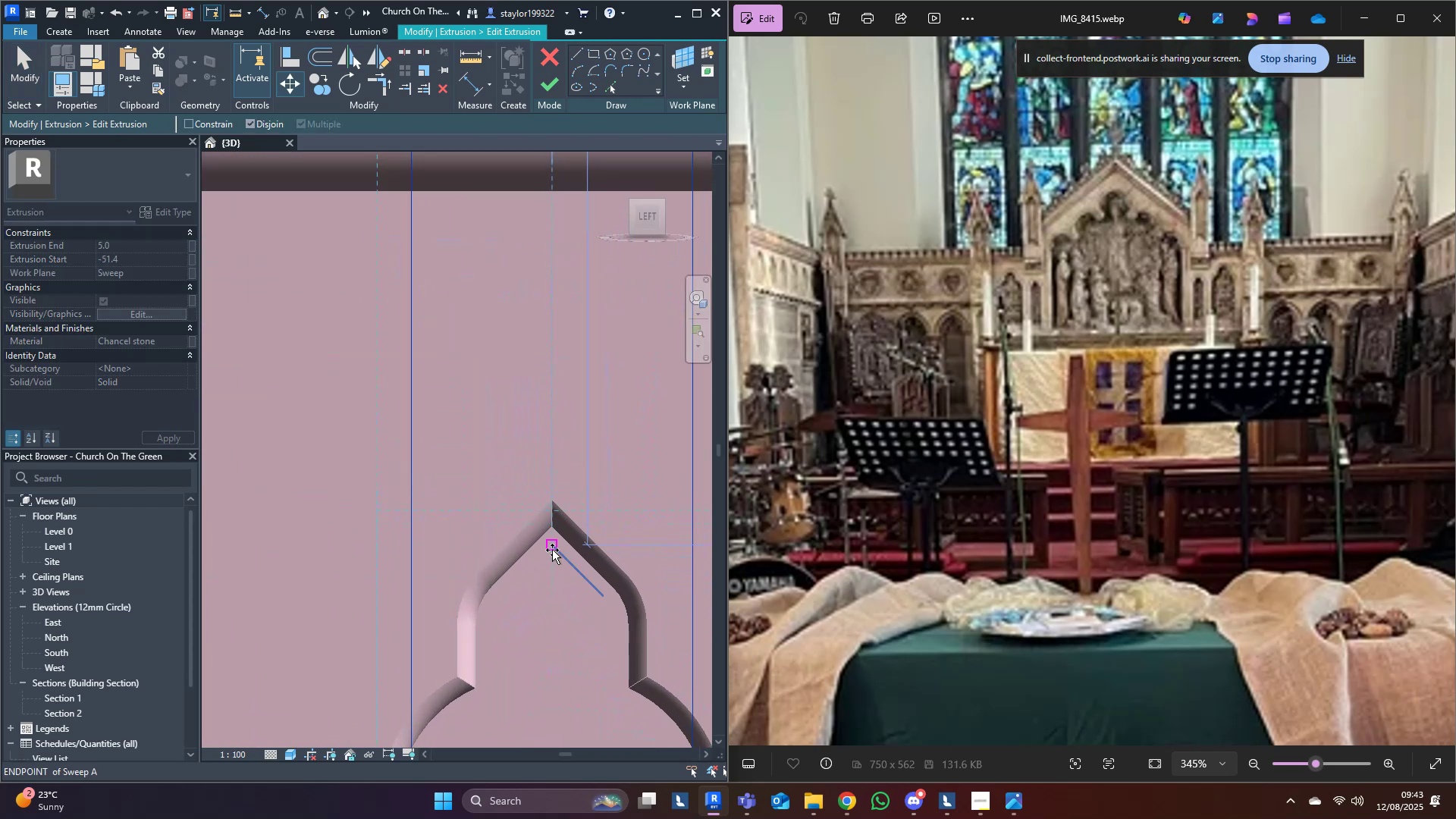 
double_click([516, 388])
 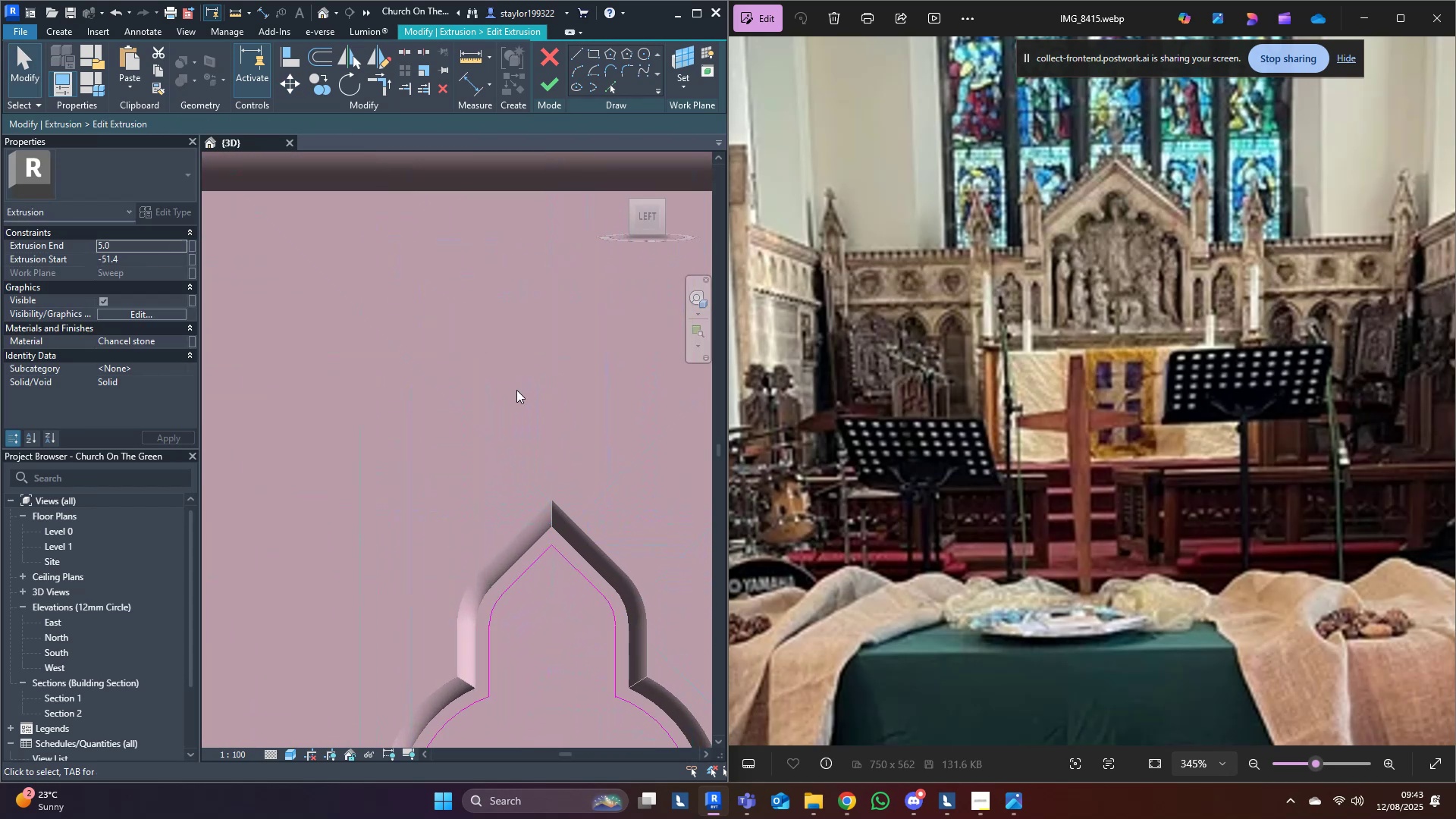 
scroll: coordinate [516, 390], scroll_direction: down, amount: 11.0
 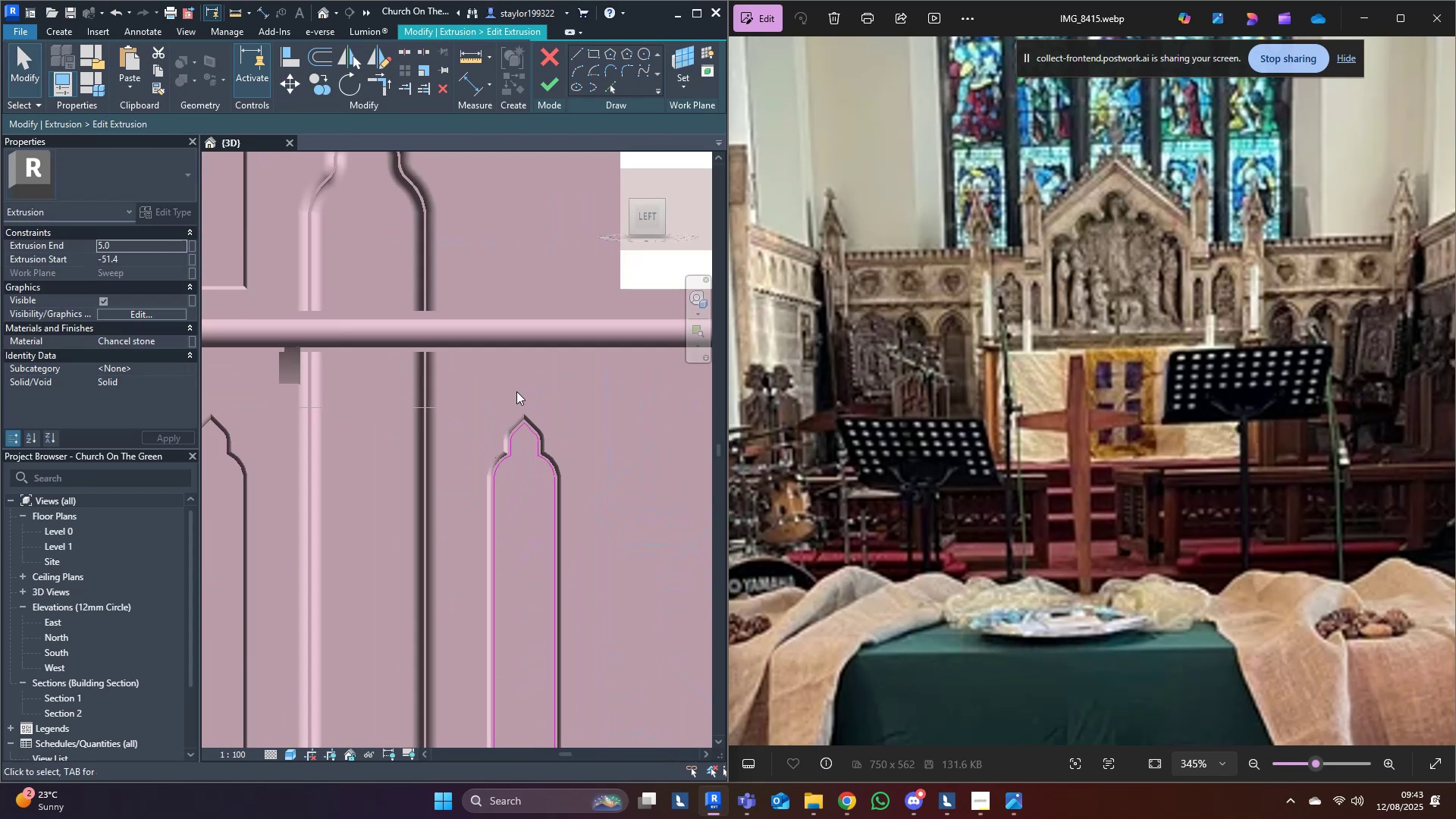 
type(sd)
 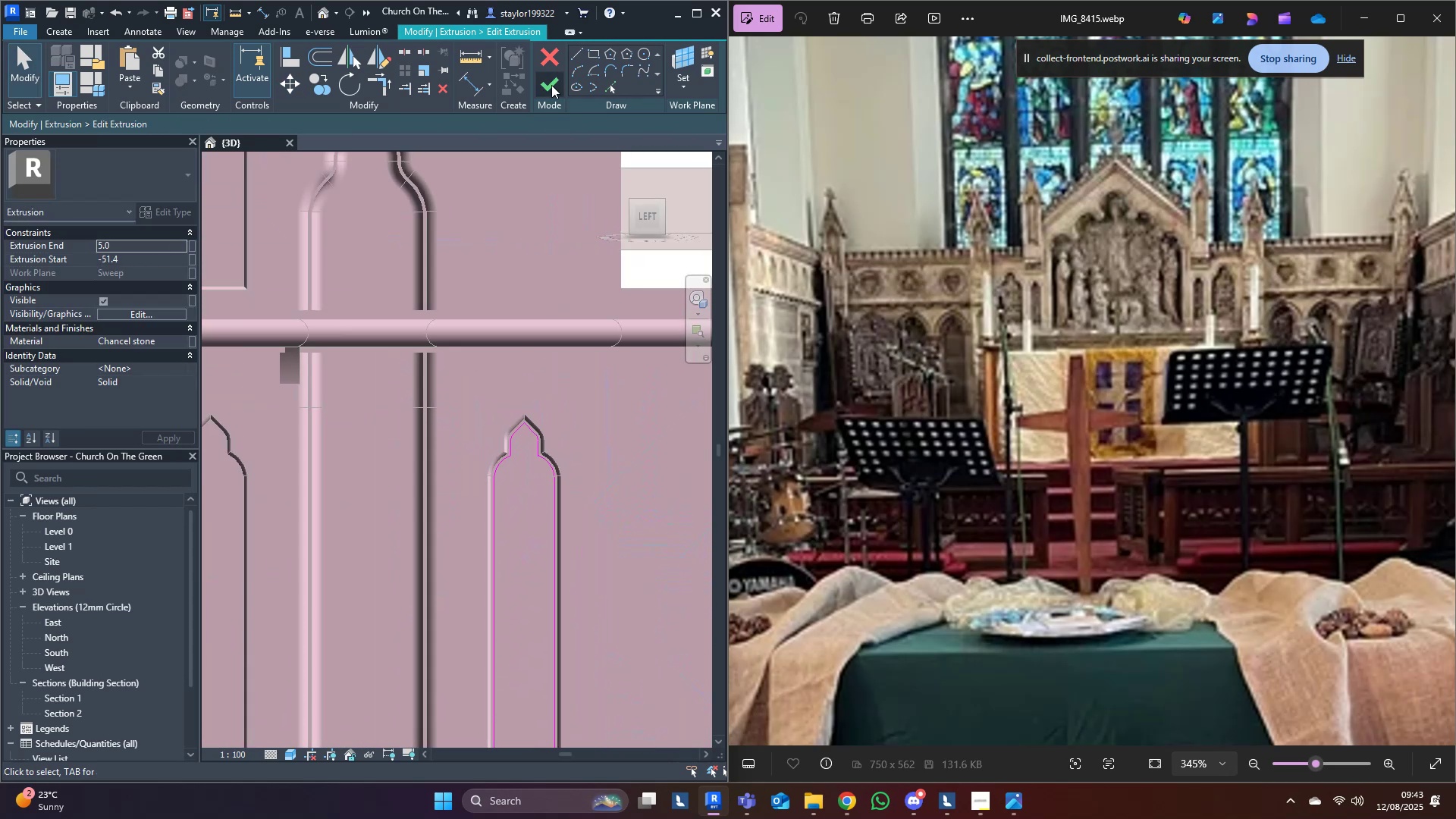 
left_click([551, 85])
 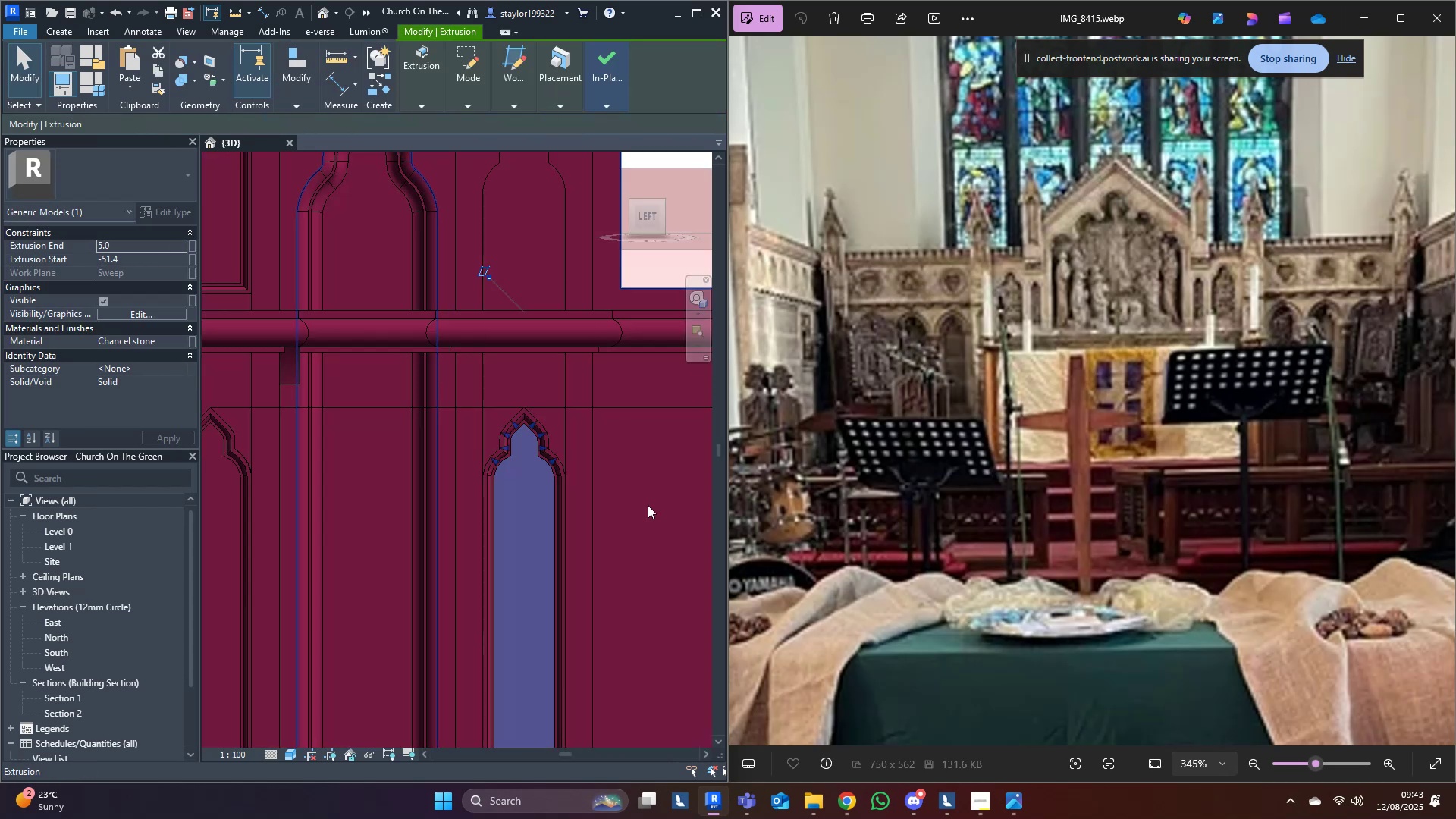 
key(Escape)
 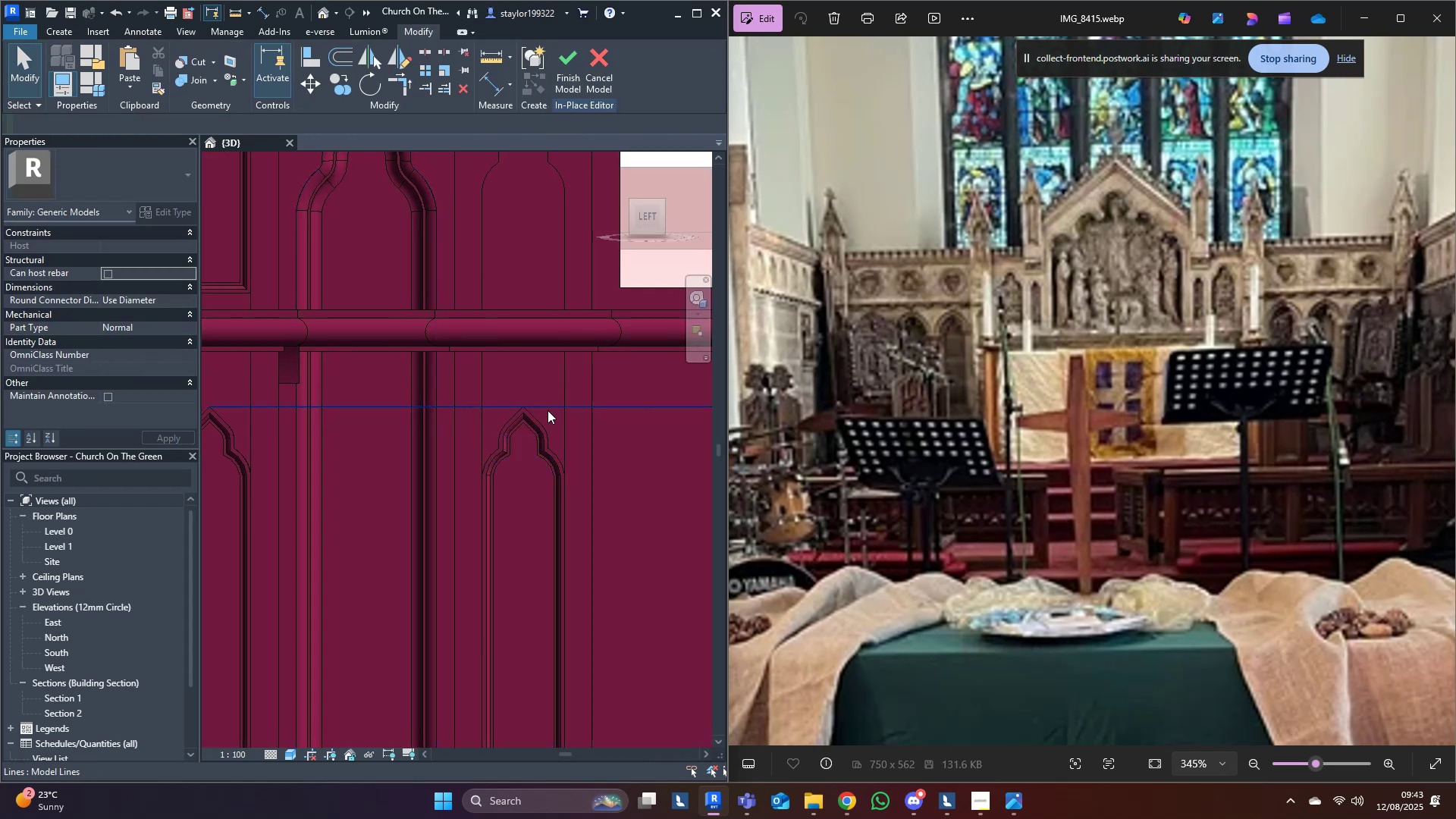 
left_click([548, 410])
 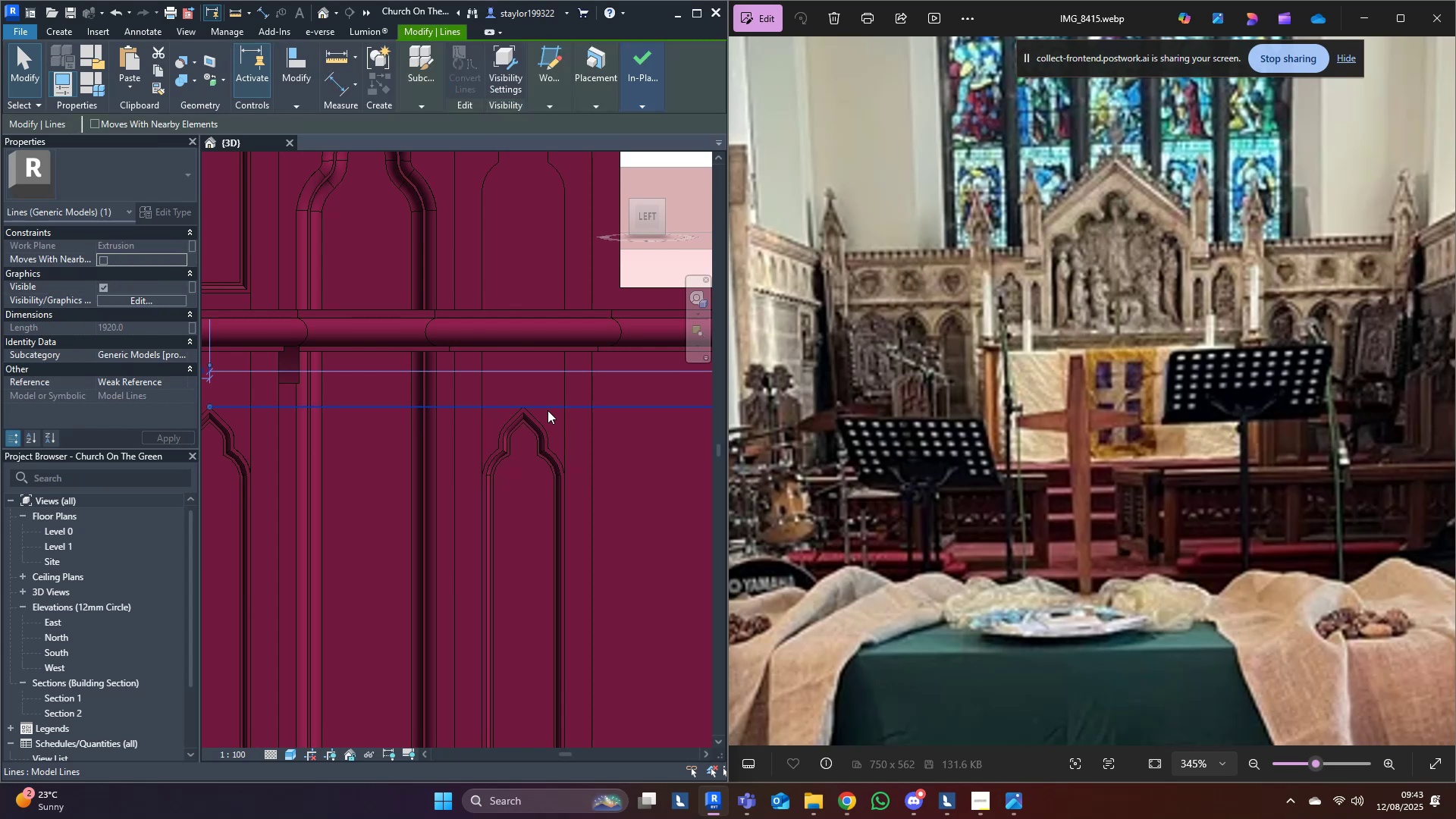 
scroll: coordinate [548, 410], scroll_direction: down, amount: 5.0
 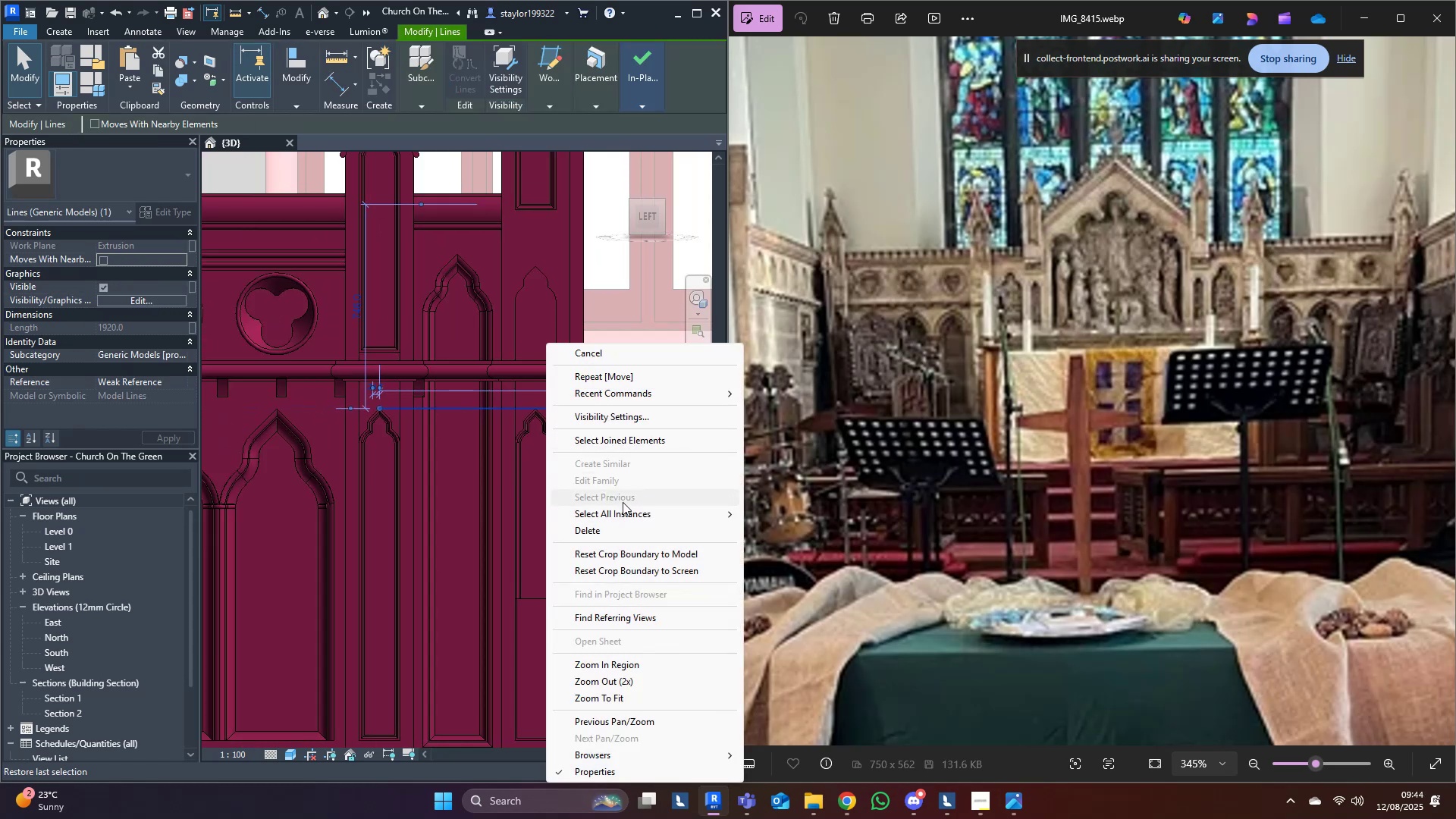 
left_click([625, 512])
 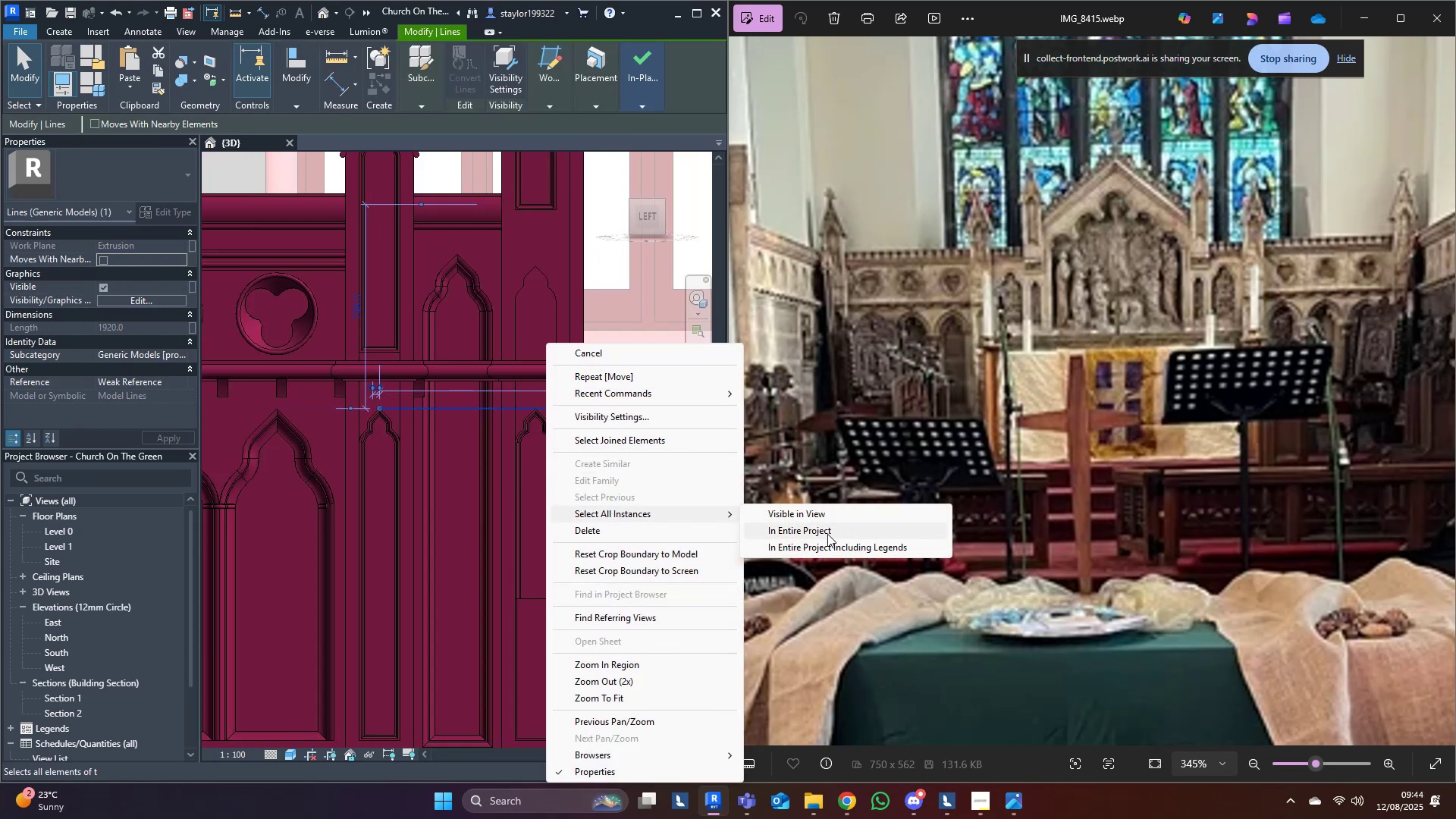 
left_click([826, 530])
 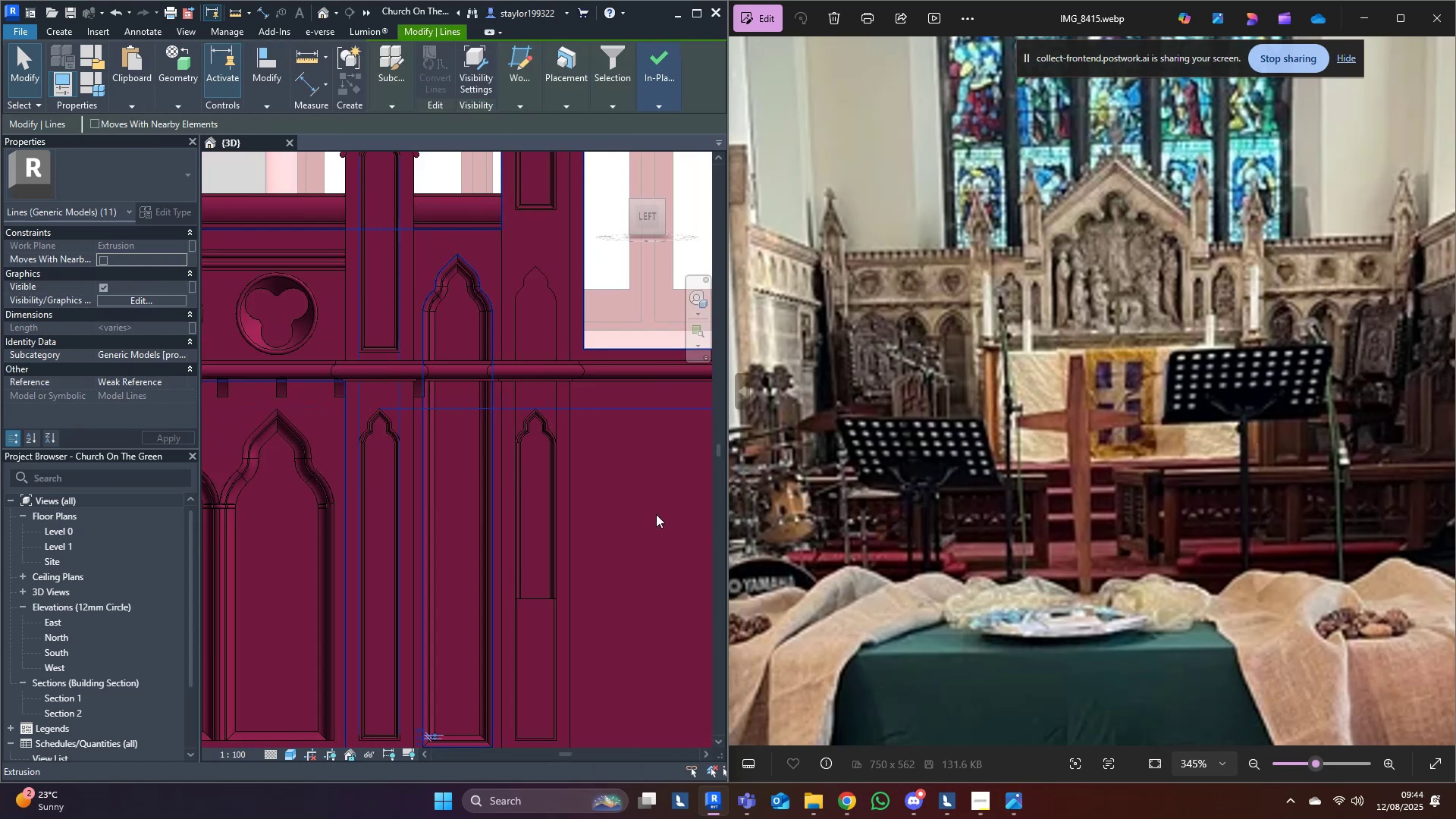 
key(Delete)
 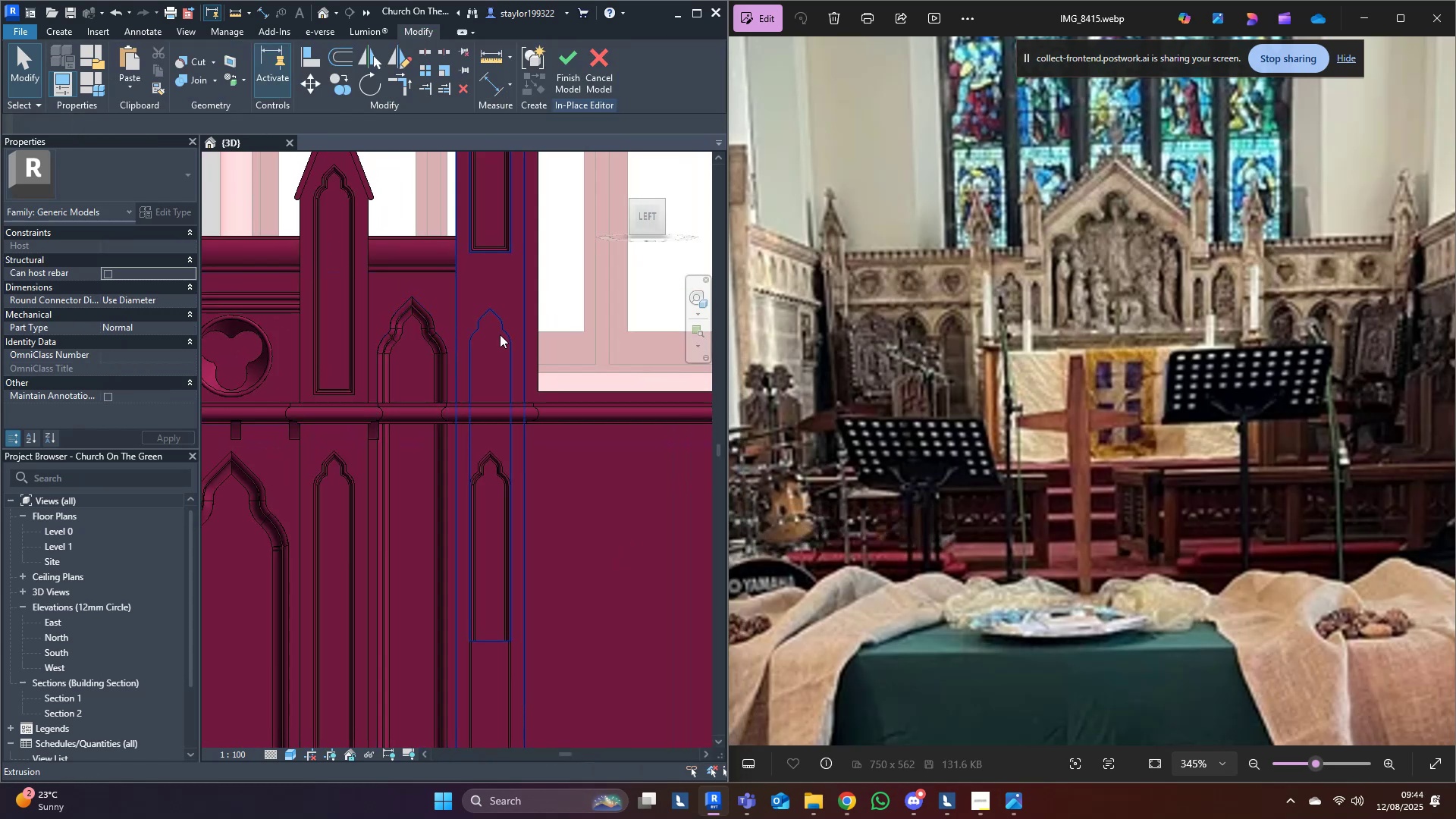 
left_click([475, 330])
 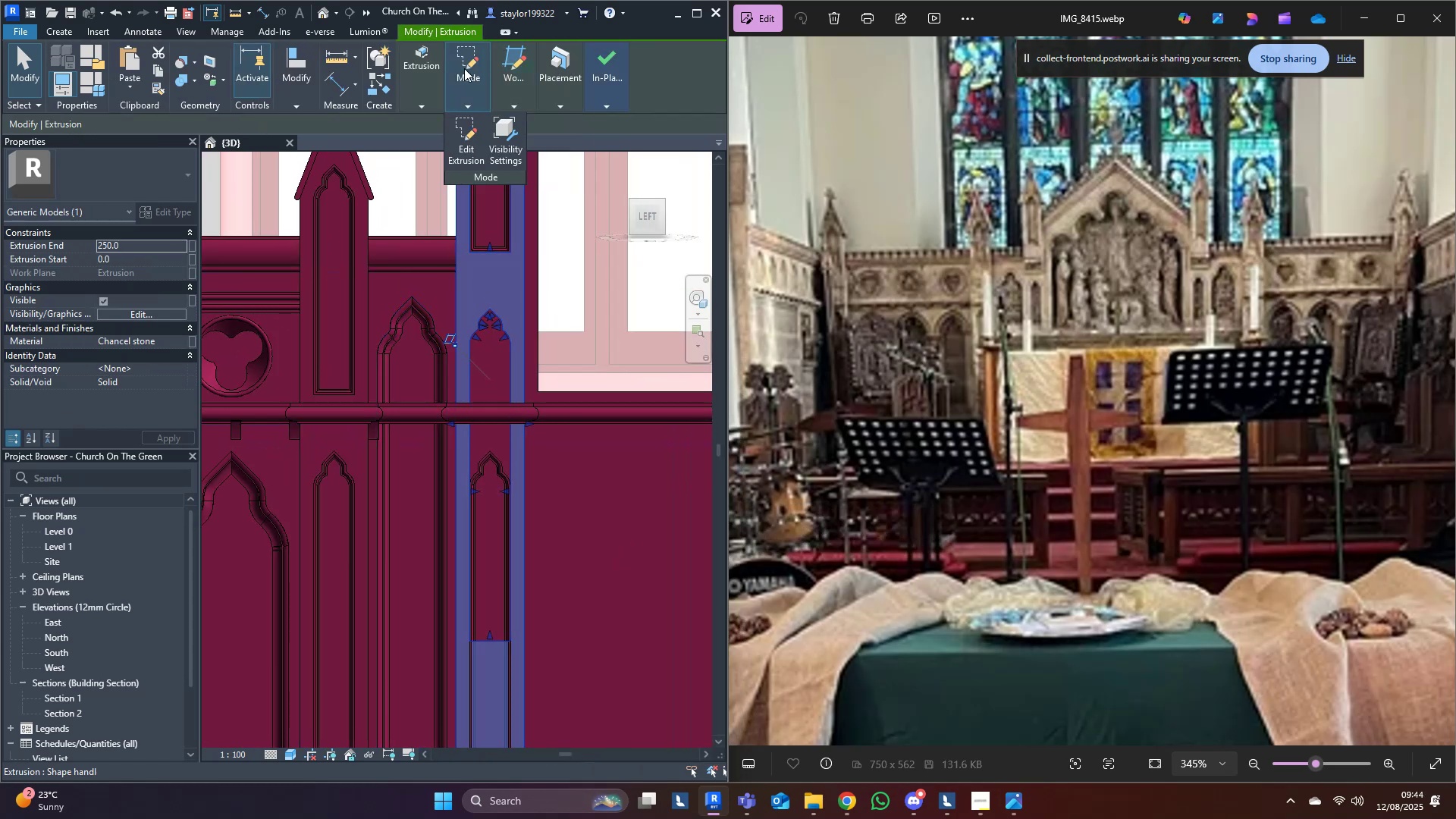 
left_click([475, 124])
 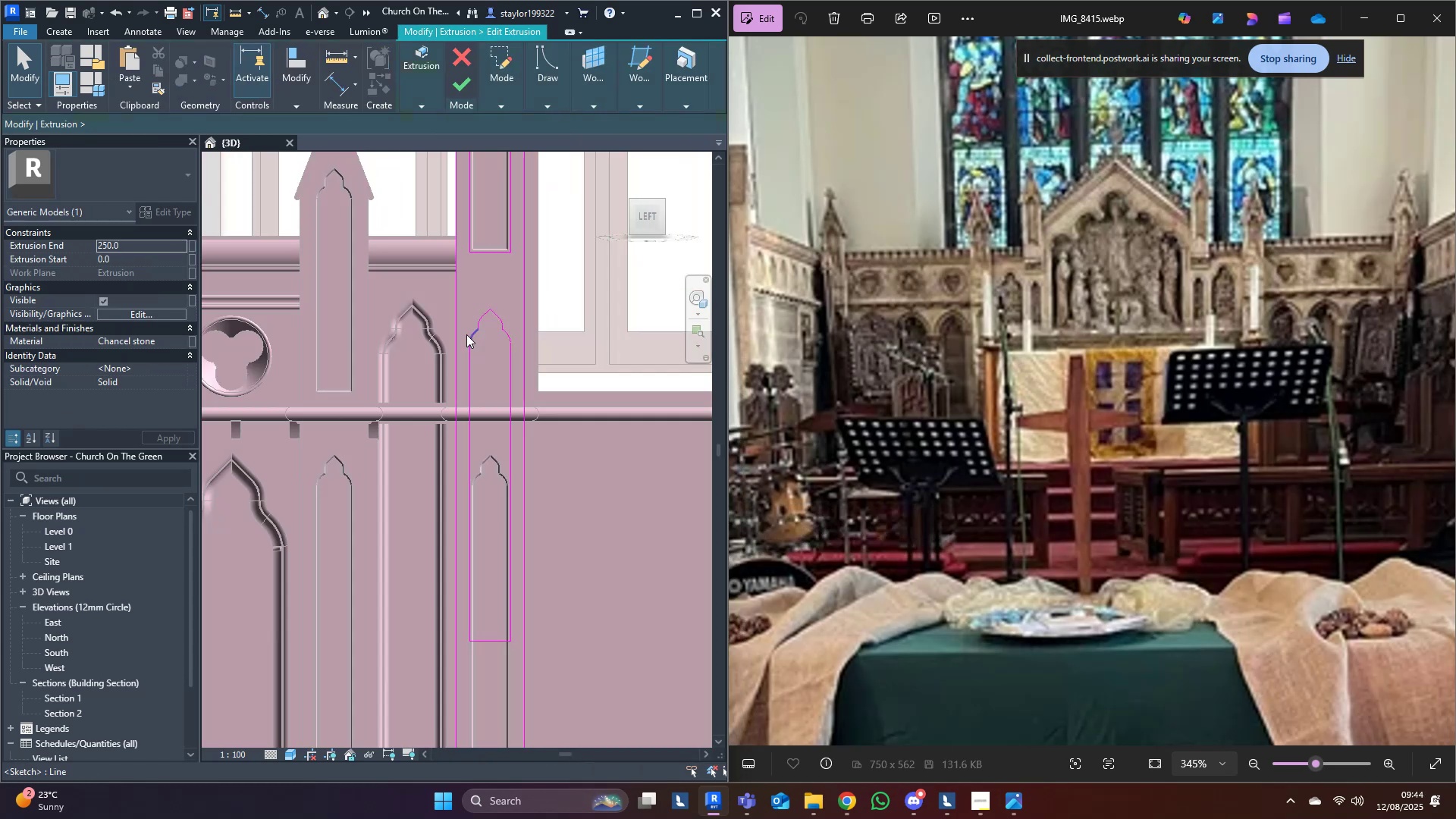 
scroll: coordinate [462, 317], scroll_direction: down, amount: 3.0
 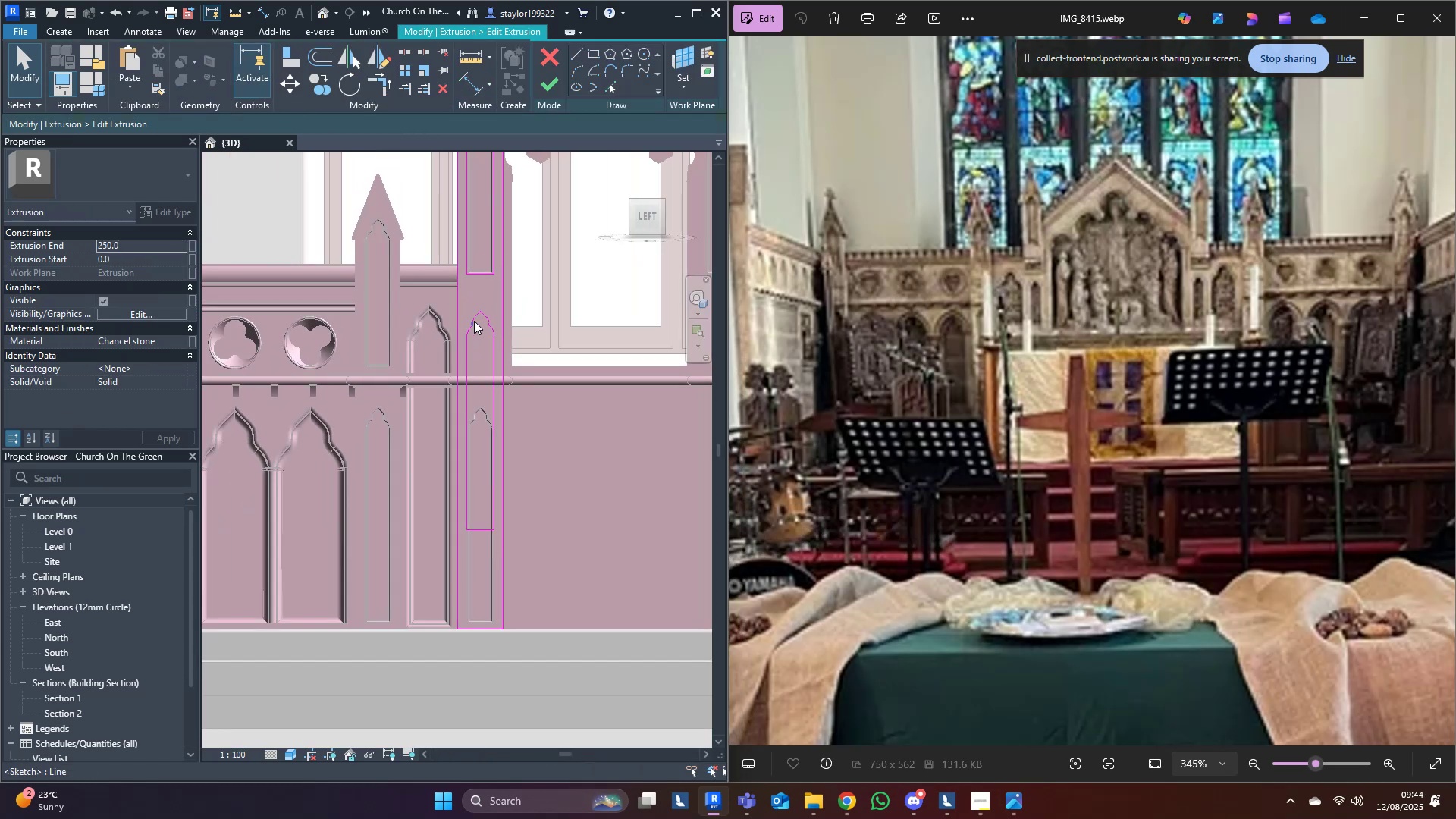 
key(Tab)
 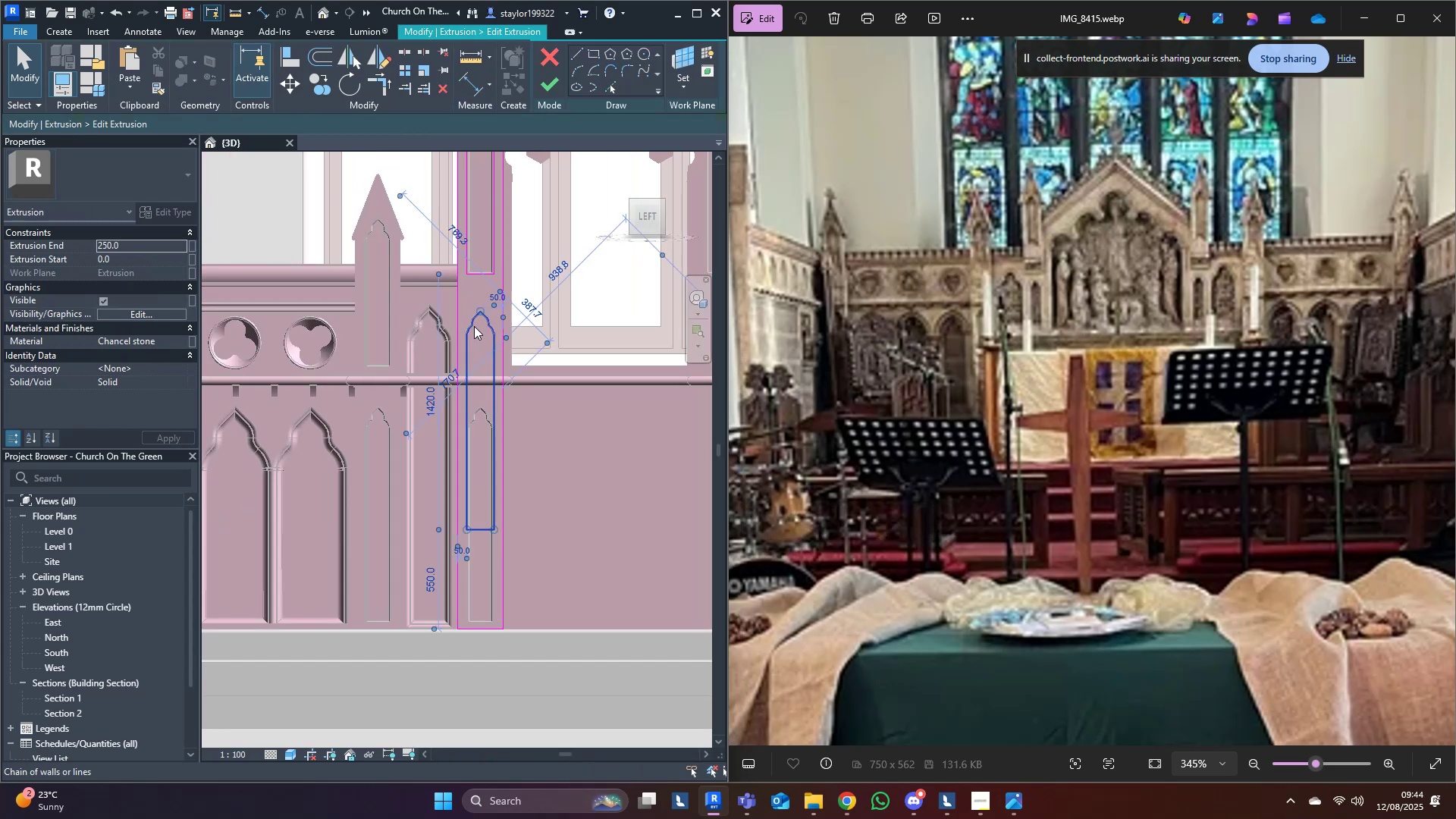 
left_click([474, 326])
 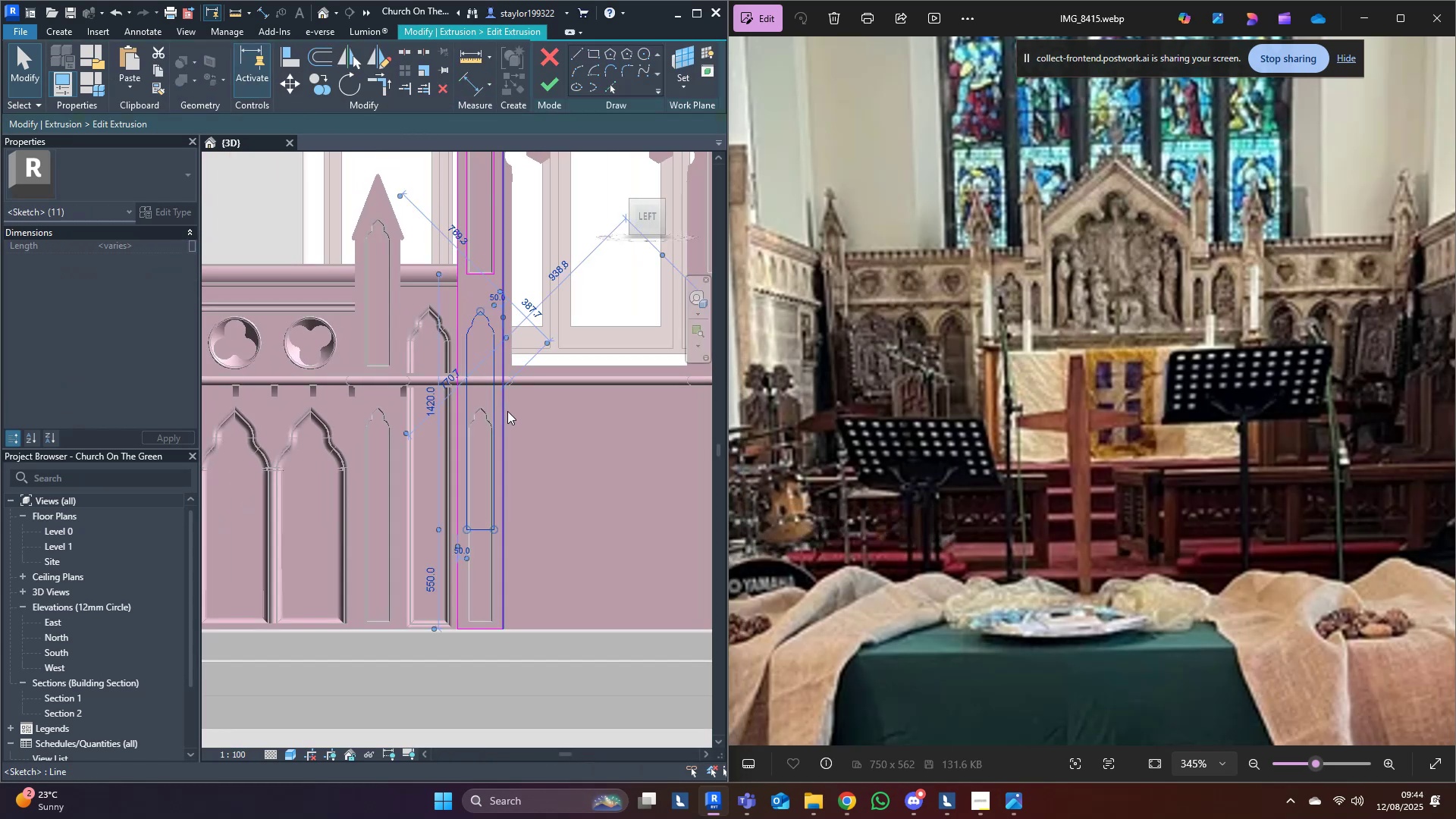 
scroll: coordinate [482, 253], scroll_direction: up, amount: 10.0
 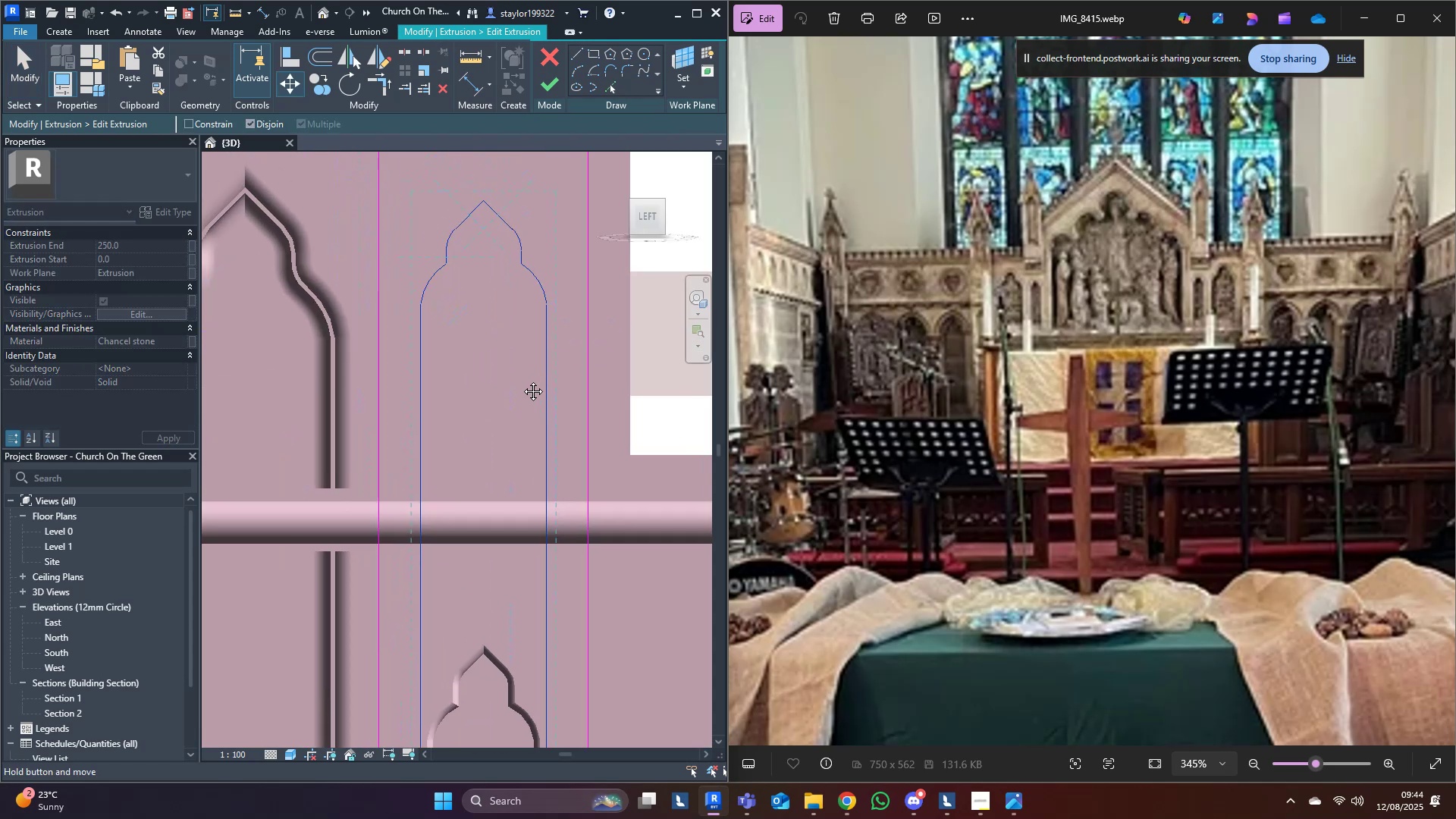 
type(mv)
 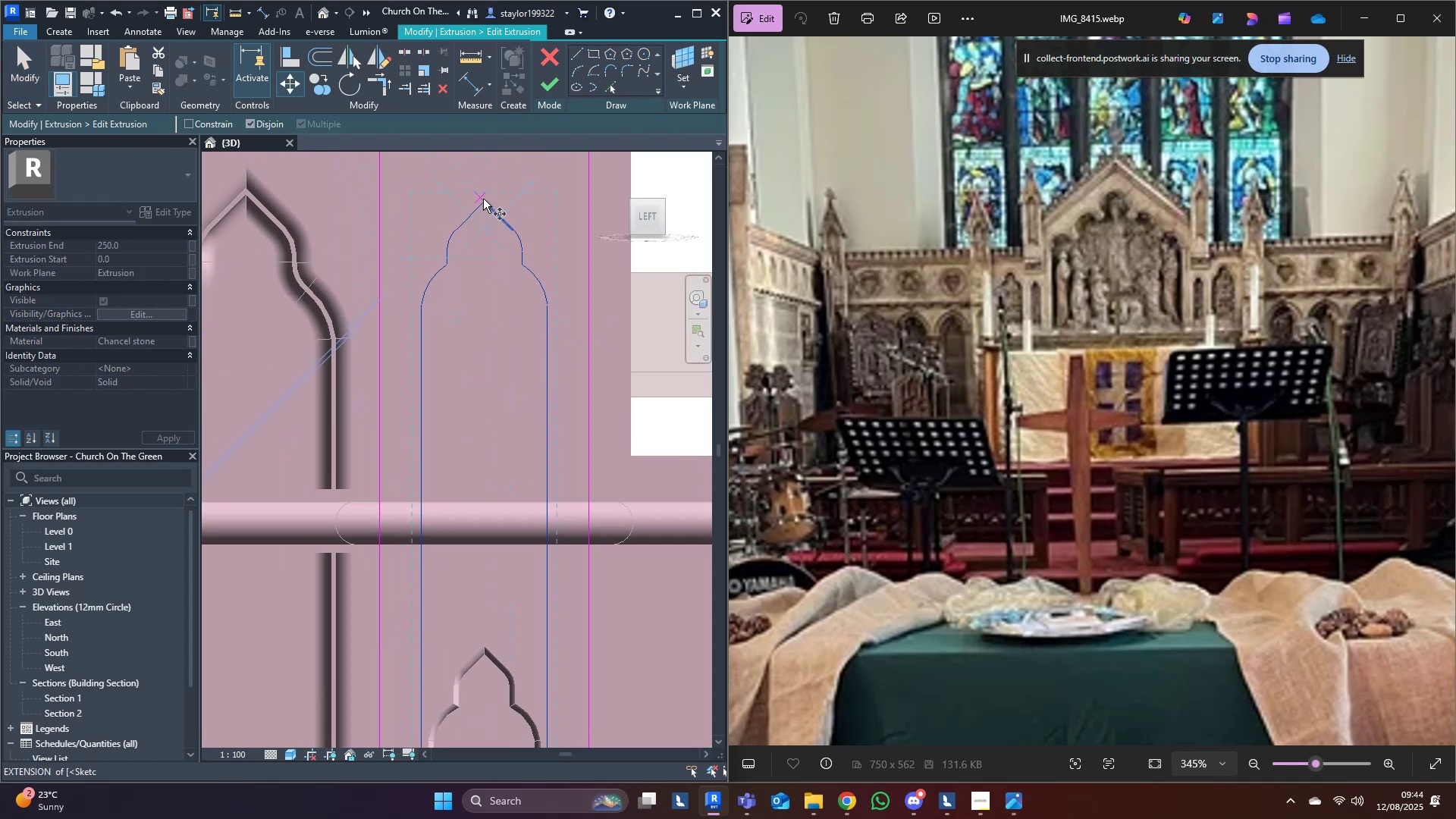 
left_click([485, 205])
 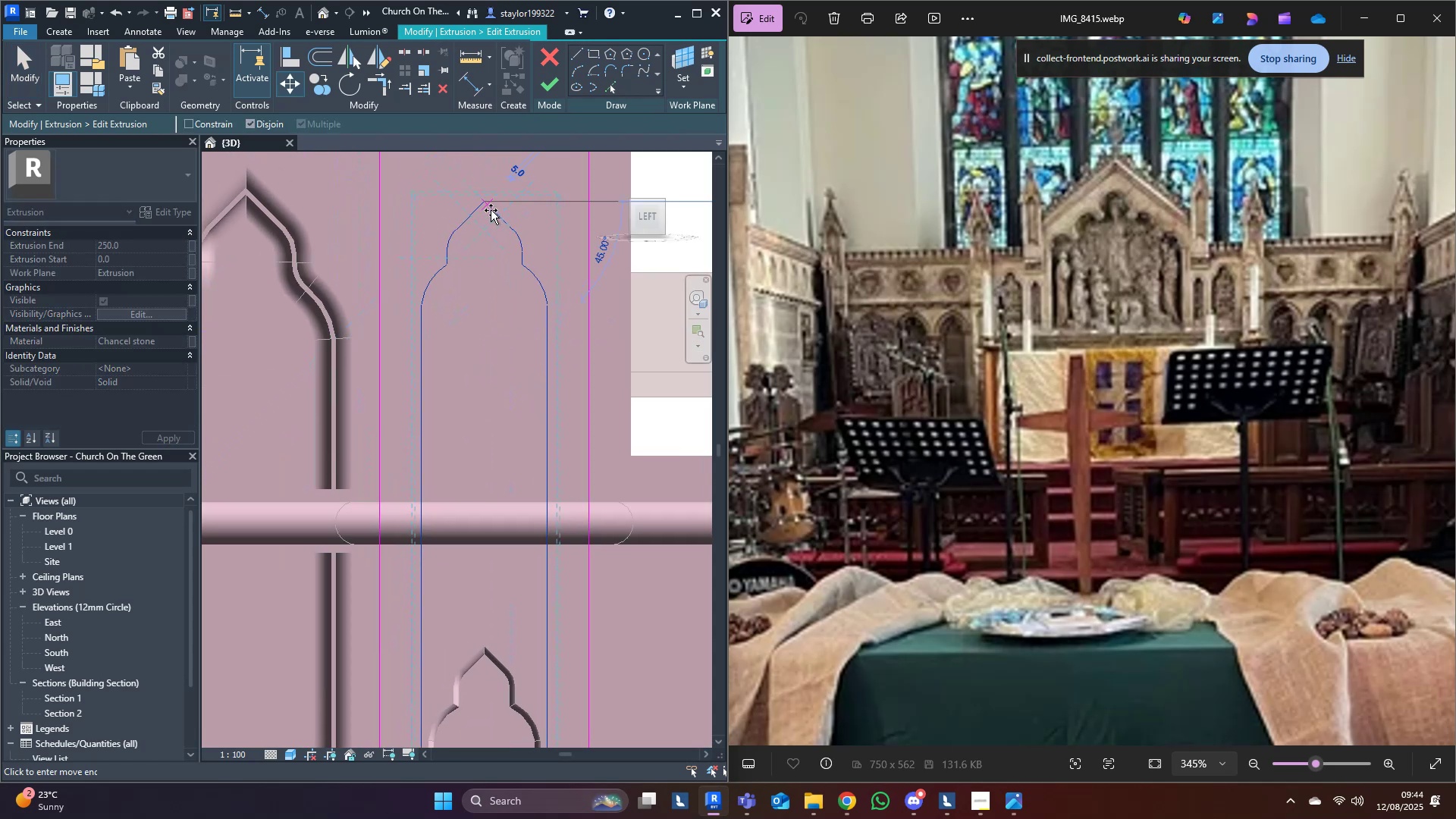 
hold_key(key=ShiftLeft, duration=1.48)
 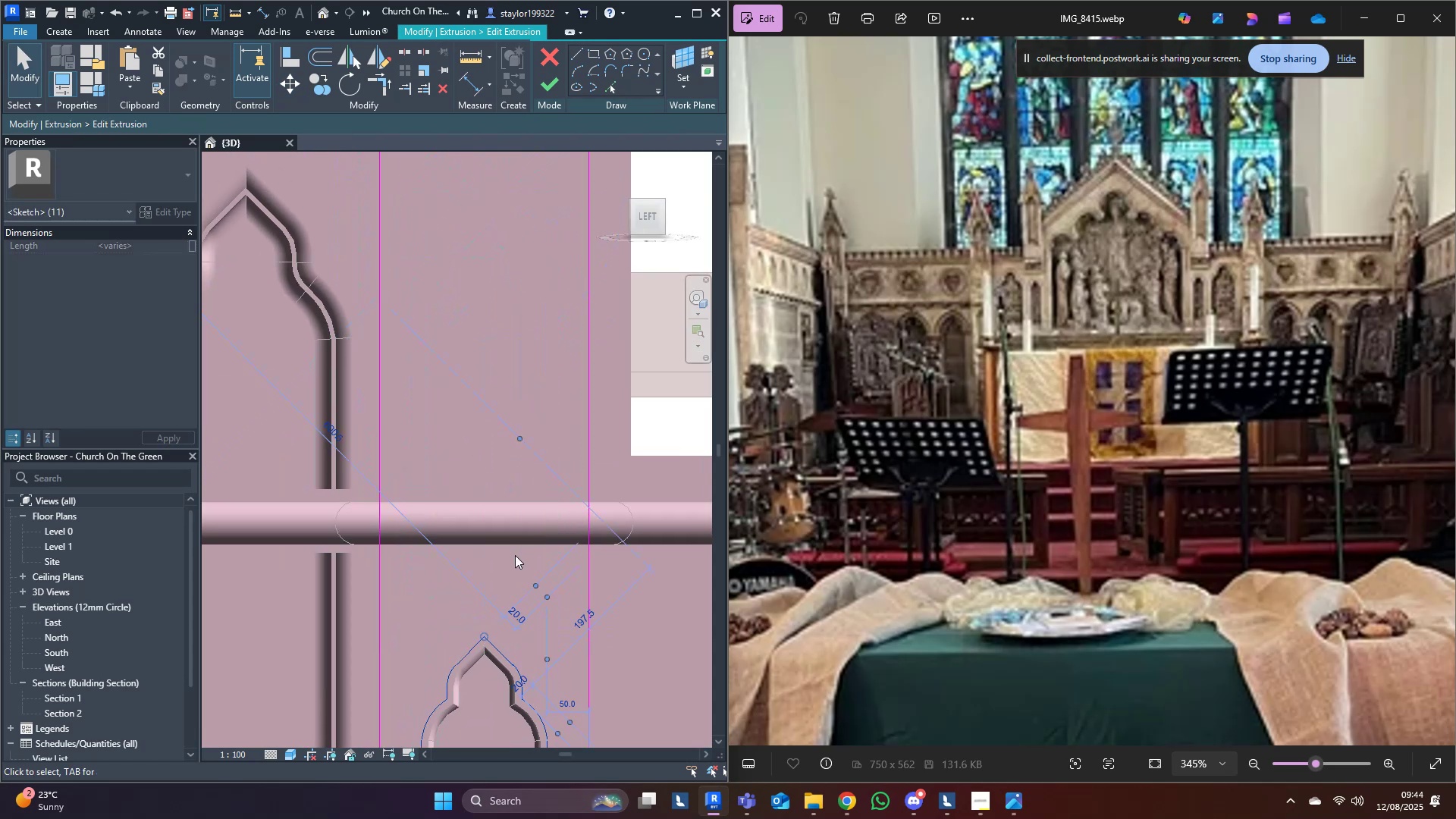 
double_click([515, 555])
 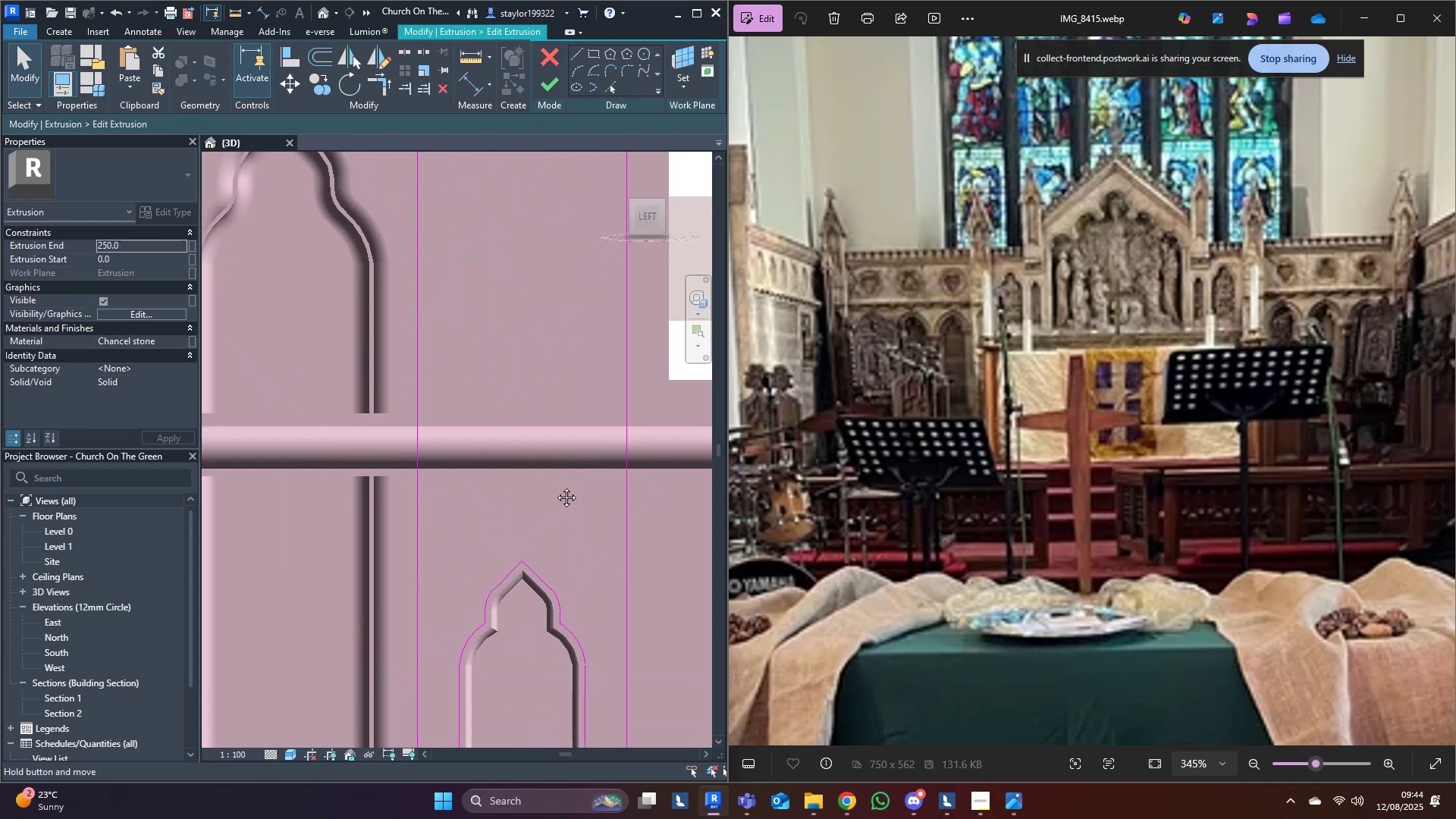 
scroll: coordinate [566, 448], scroll_direction: down, amount: 10.0
 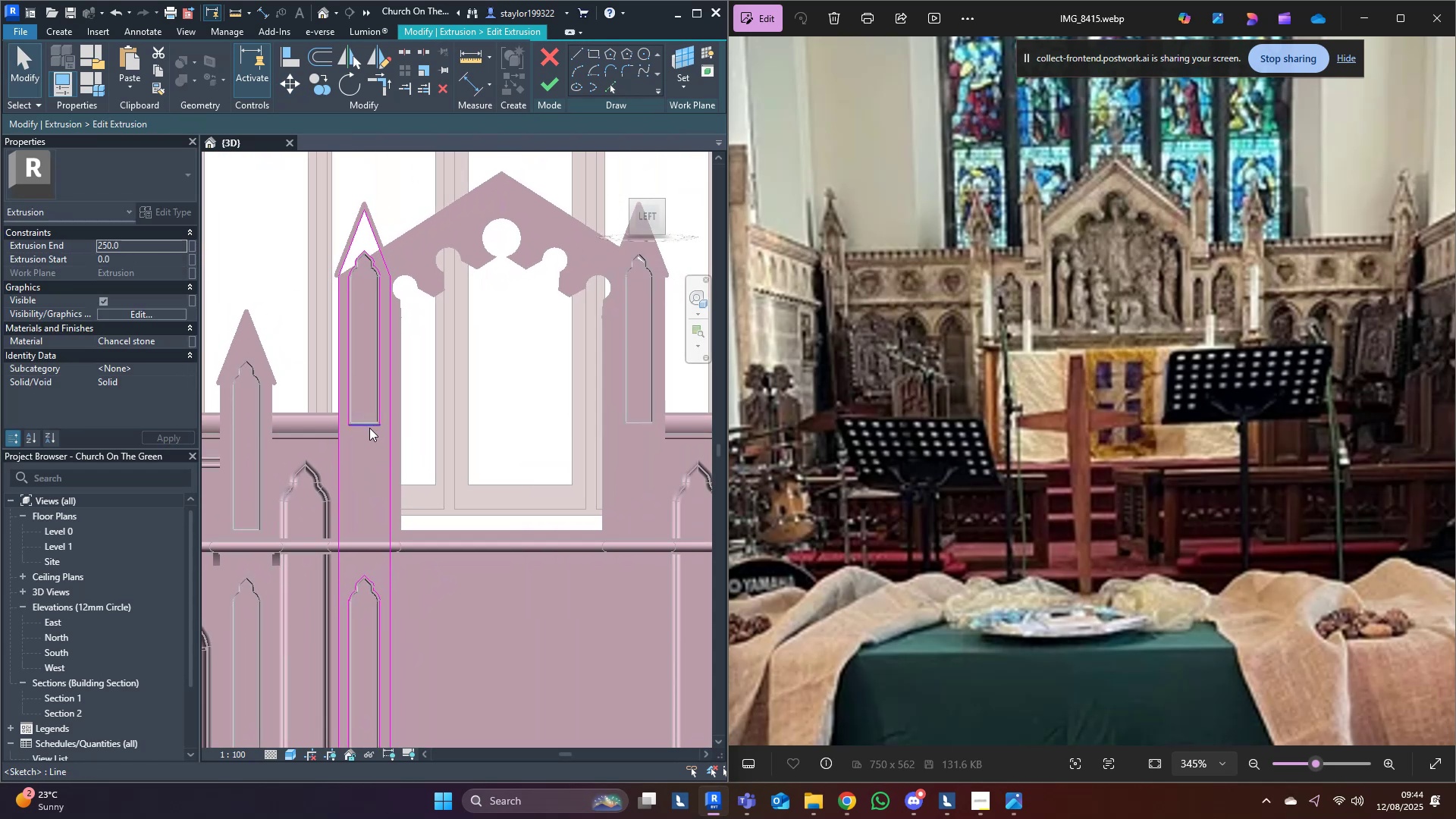 
scroll: coordinate [375, 550], scroll_direction: up, amount: 10.0
 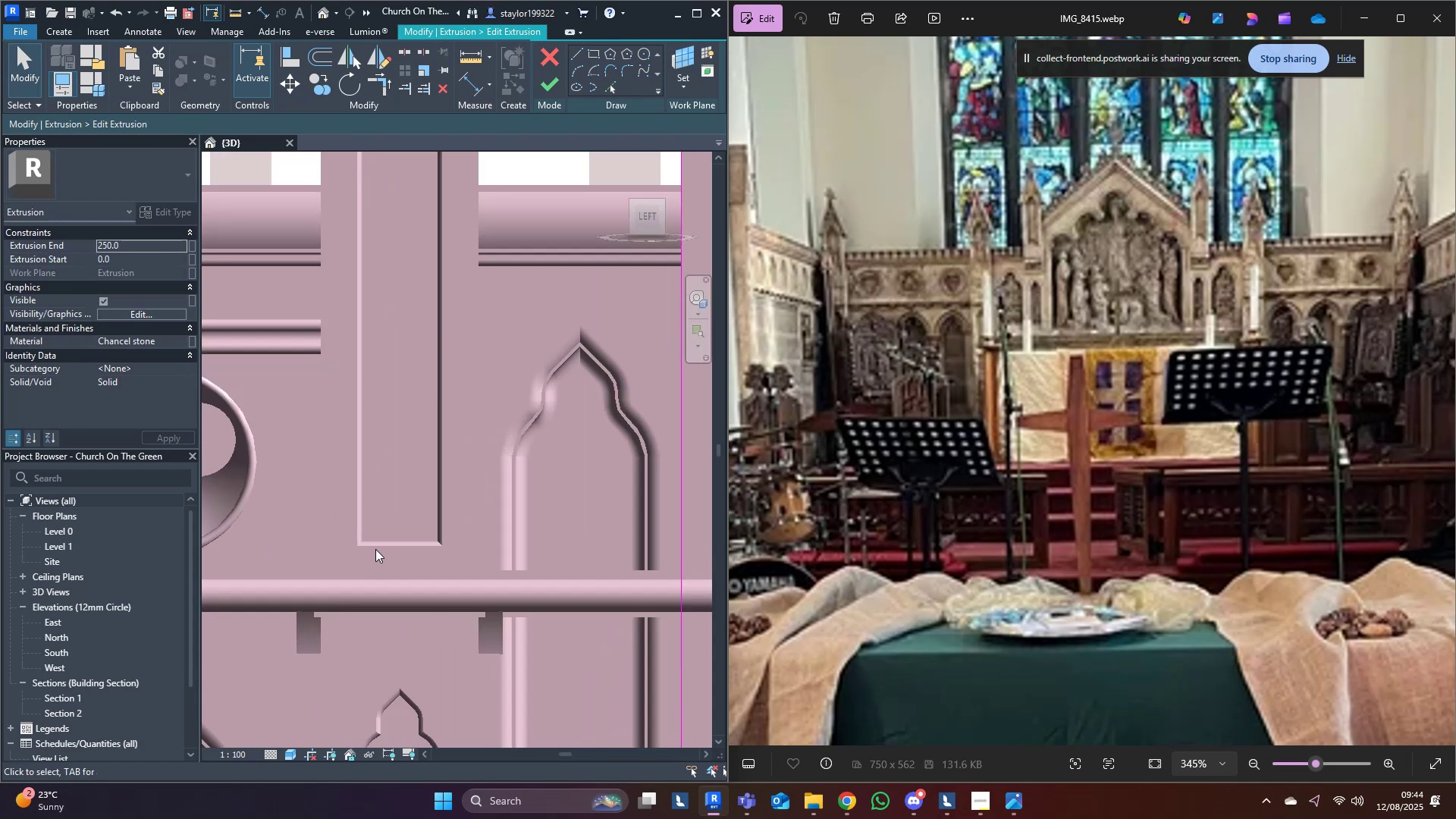 
type(al)
 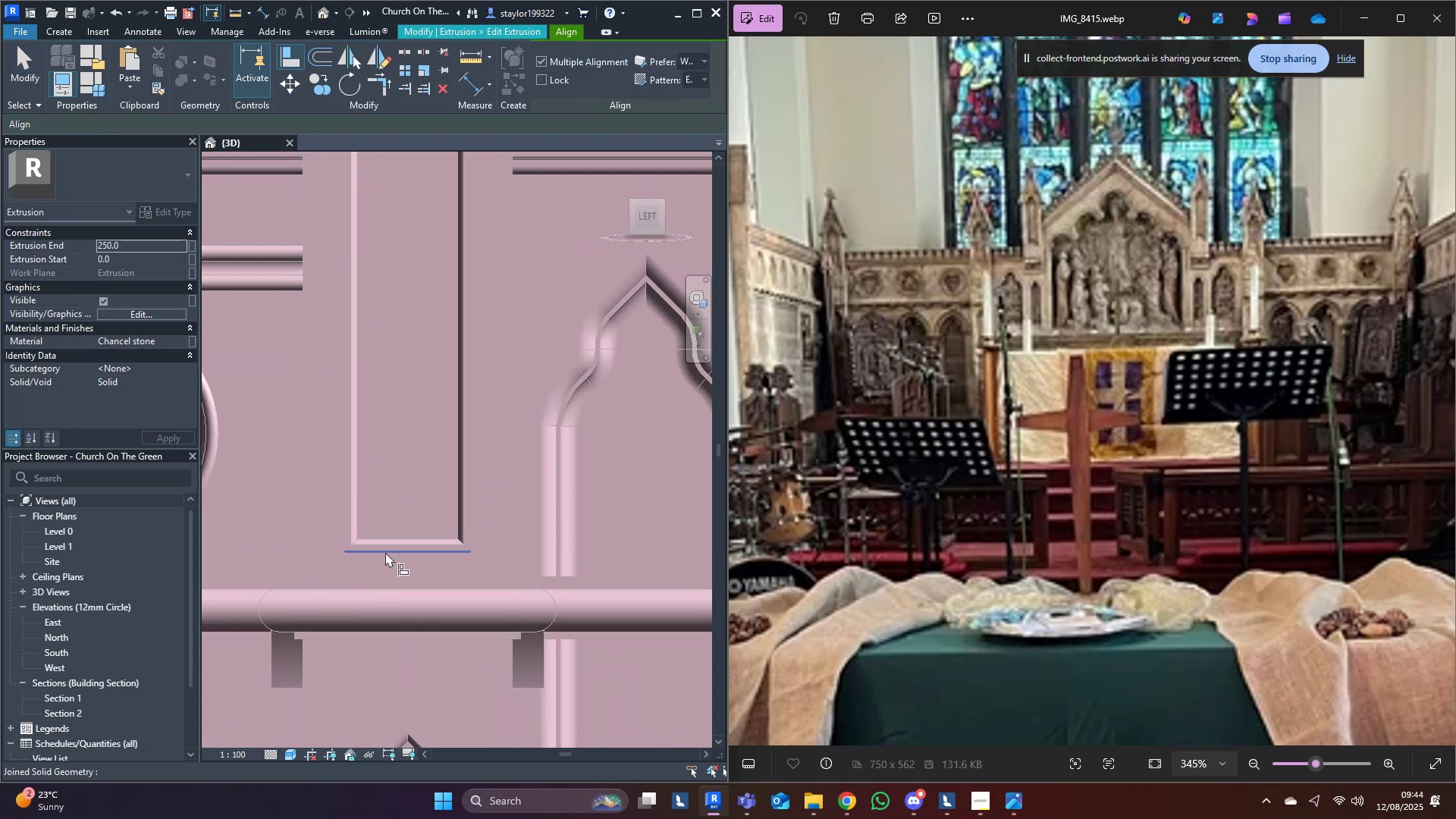 
left_click([386, 552])
 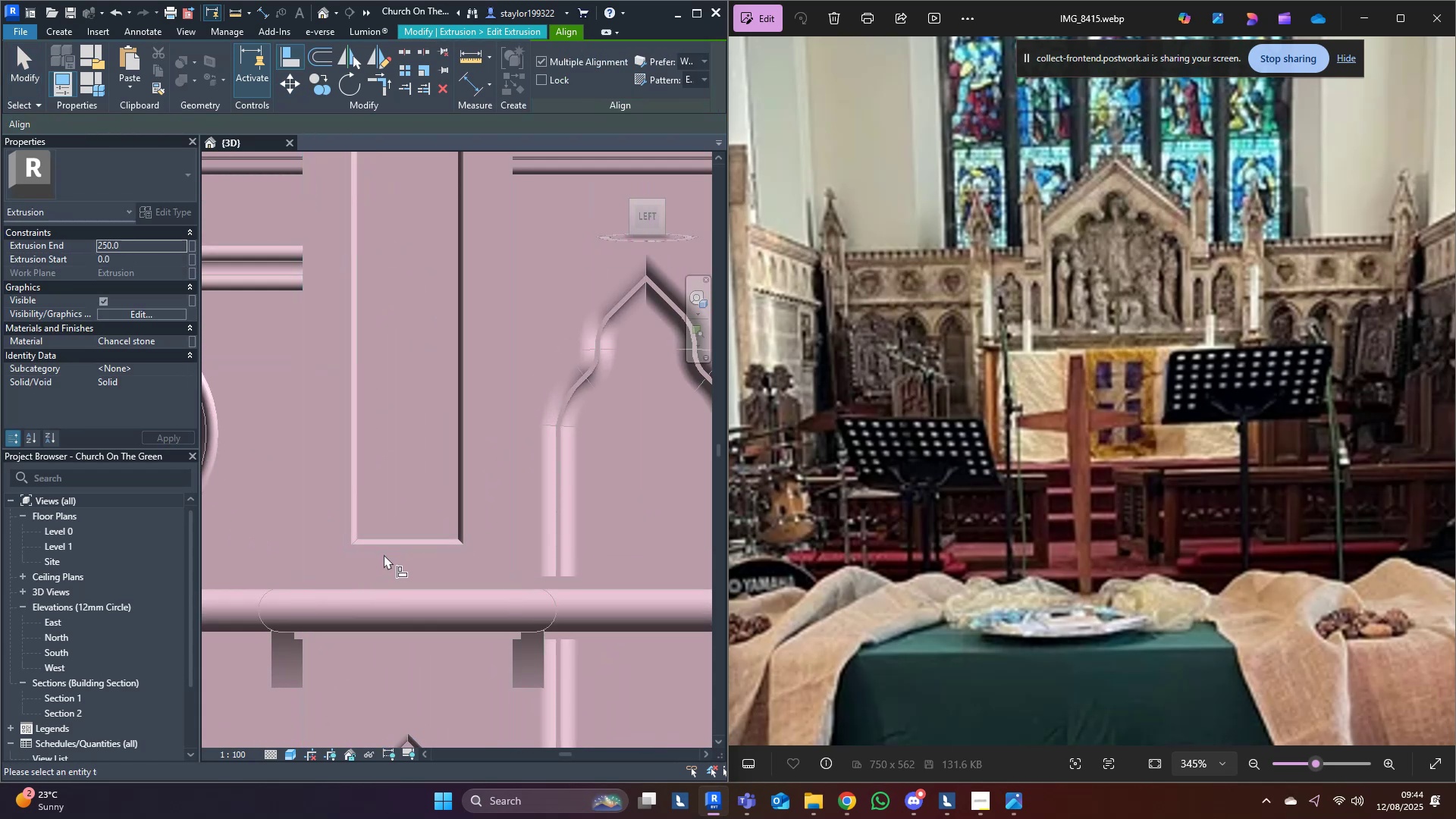 
scroll: coordinate [379, 561], scroll_direction: down, amount: 5.0
 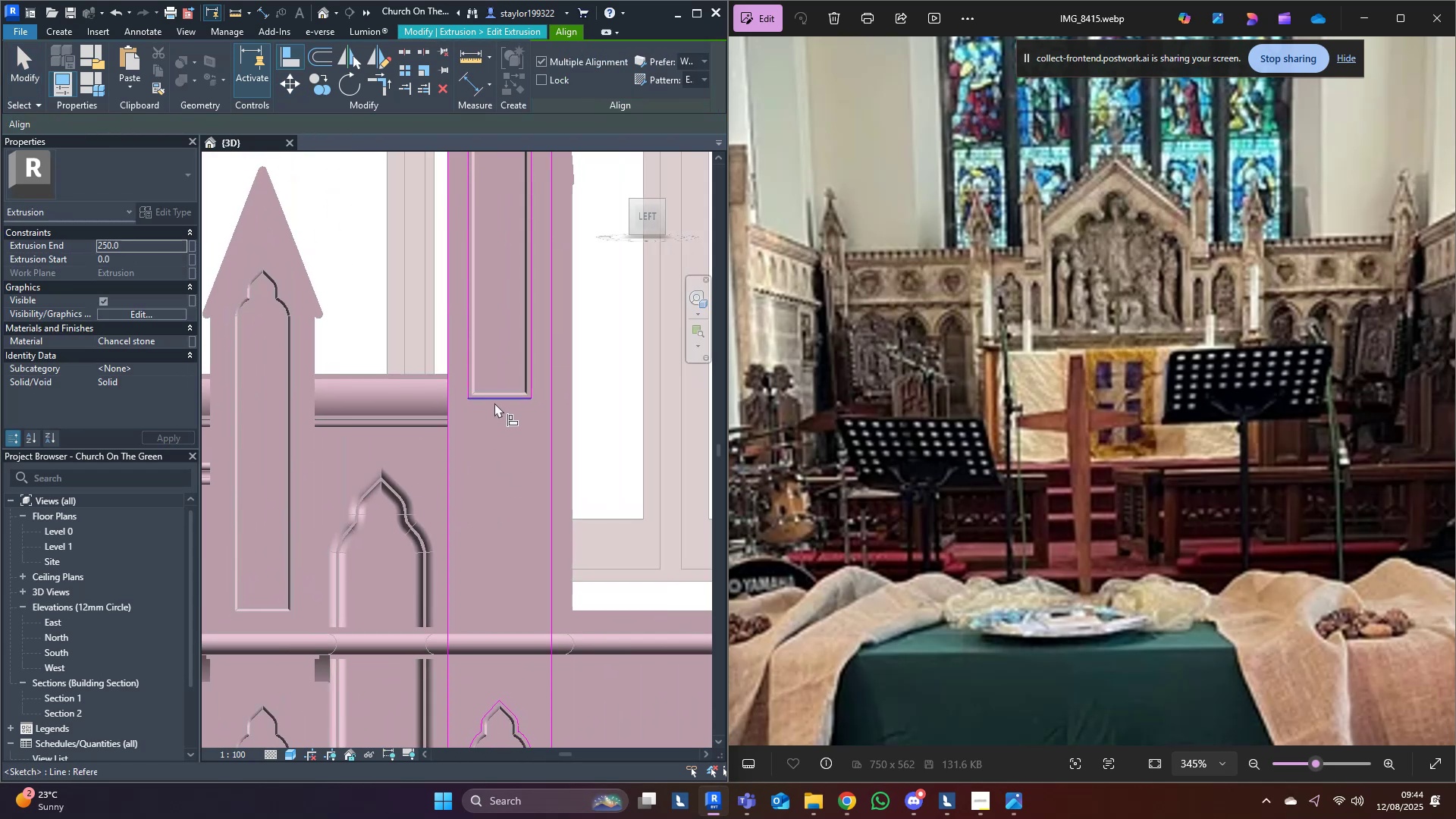 
left_click([495, 402])
 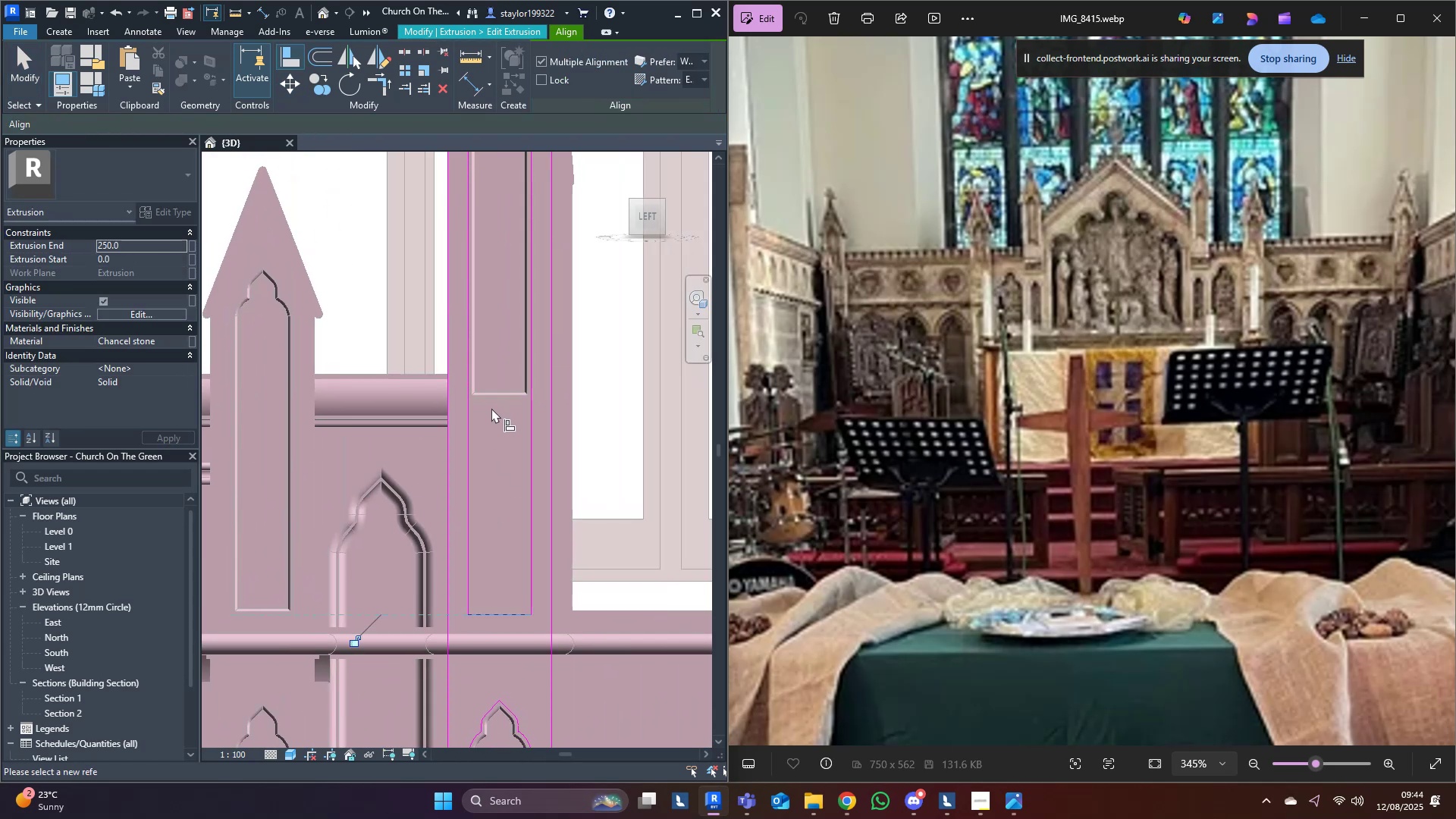 
scroll: coordinate [528, 492], scroll_direction: down, amount: 9.0
 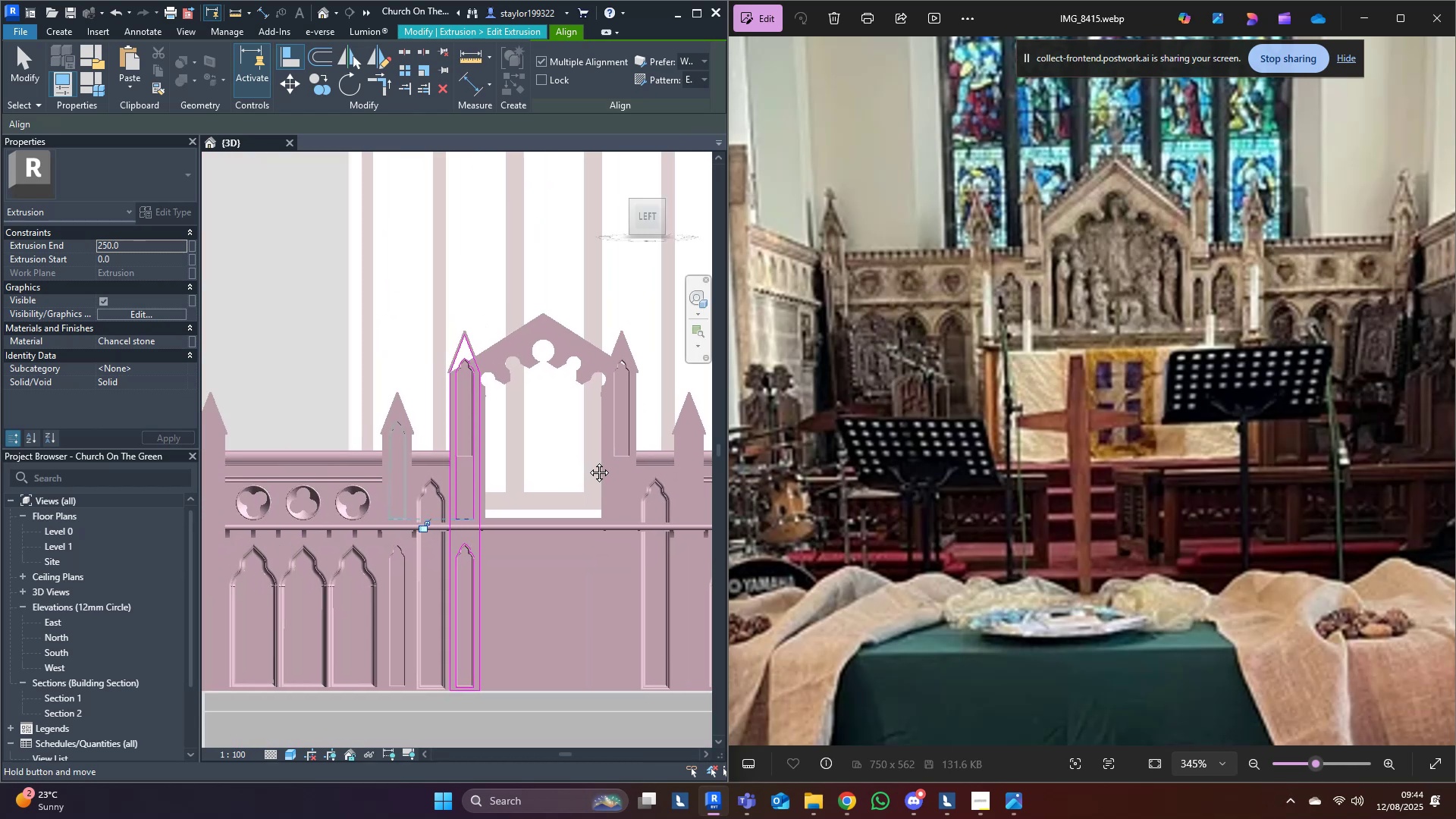 
key(Escape)
 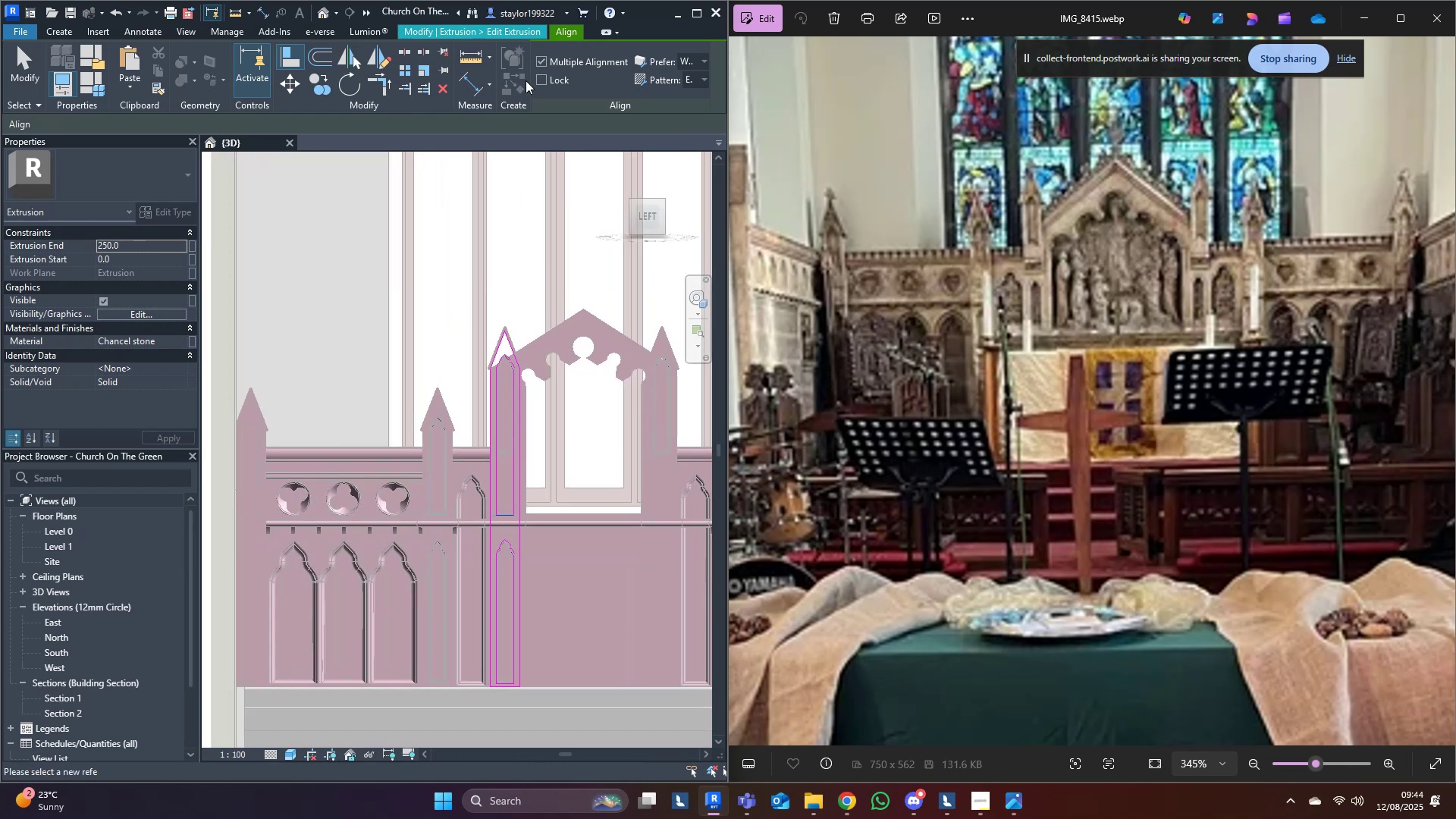 
hold_key(key=Escape, duration=1.29)
 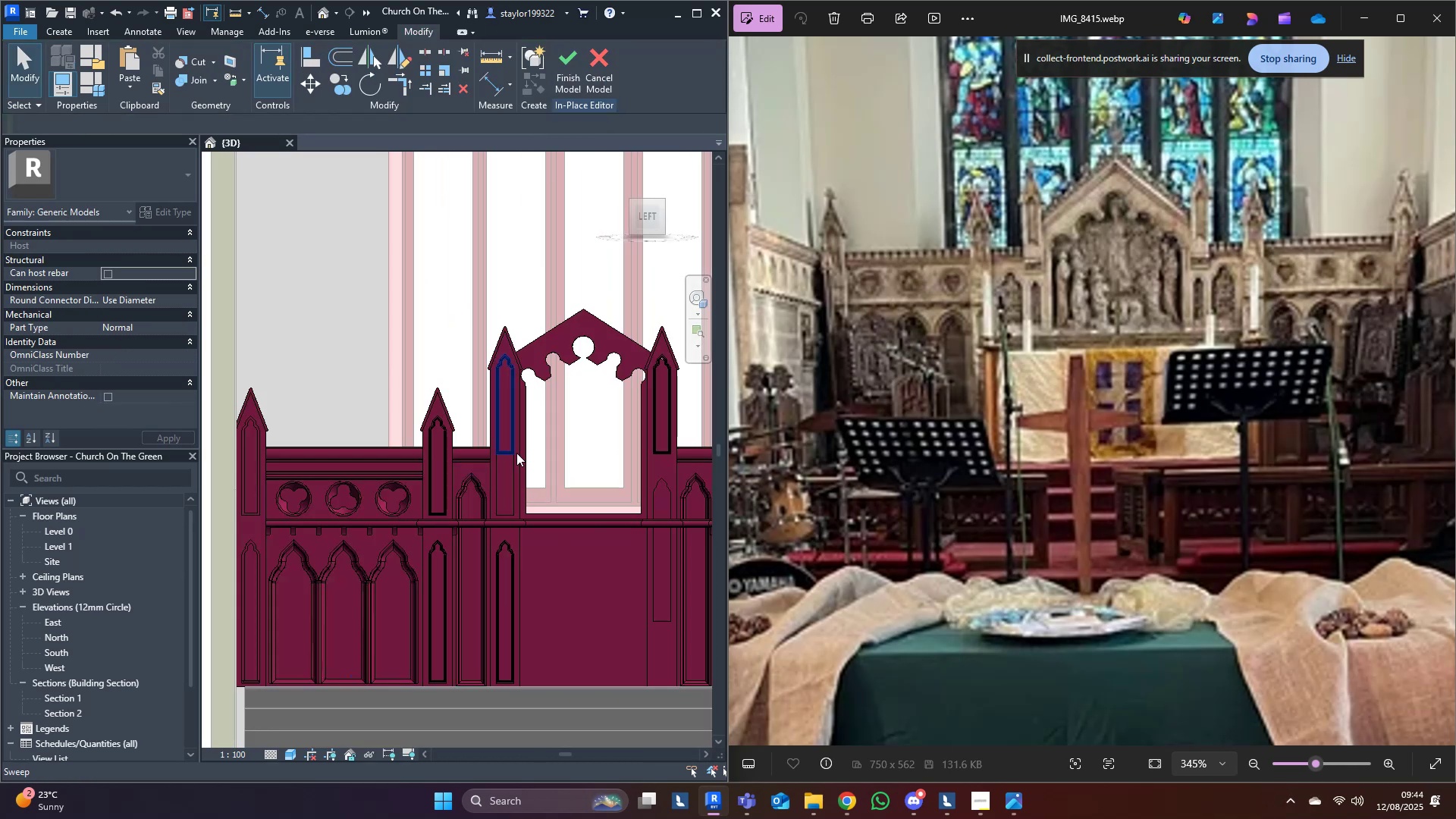 
scroll: coordinate [510, 489], scroll_direction: up, amount: 5.0
 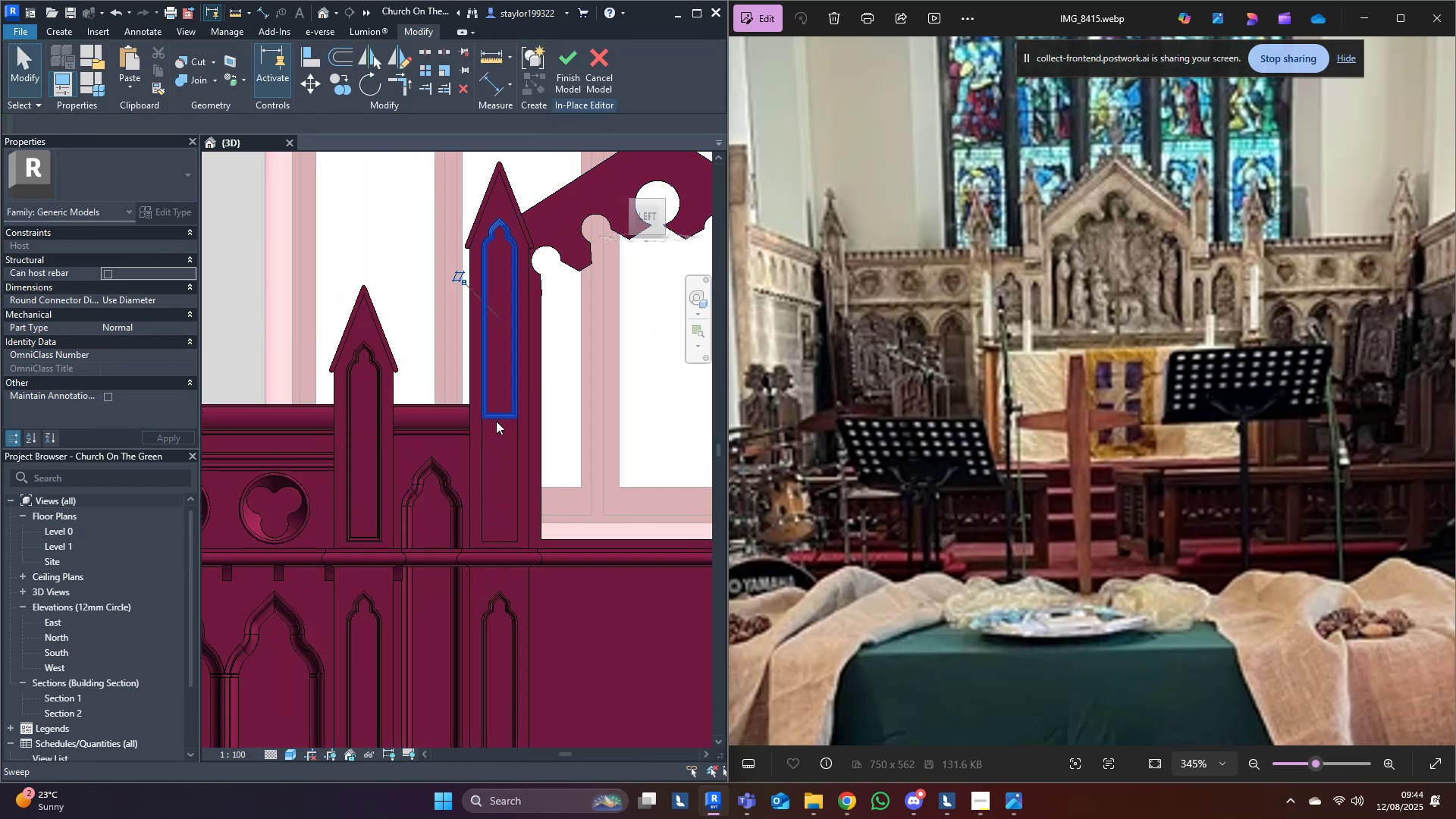 
double_click([496, 421])
 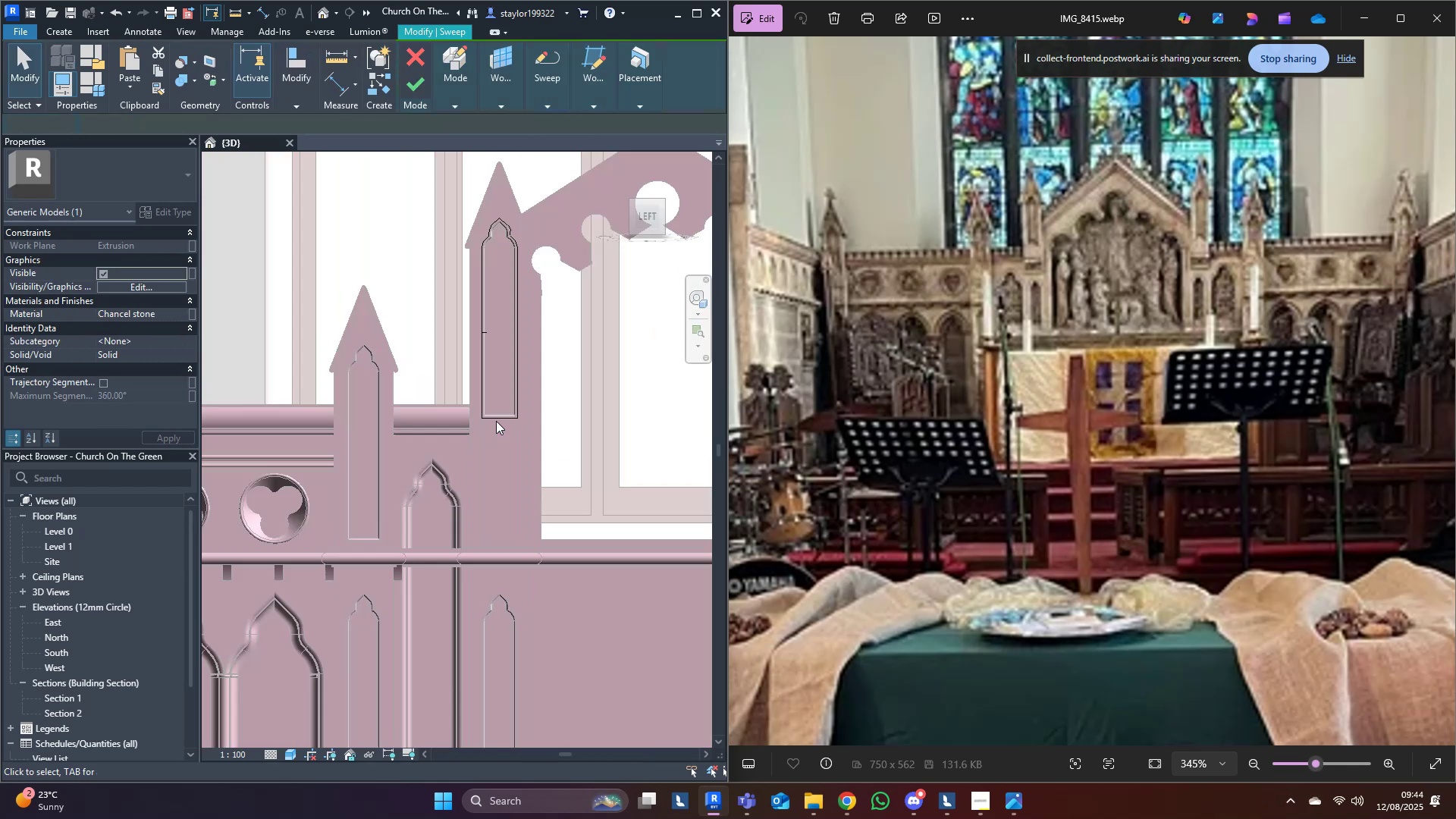 
double_click([496, 421])
 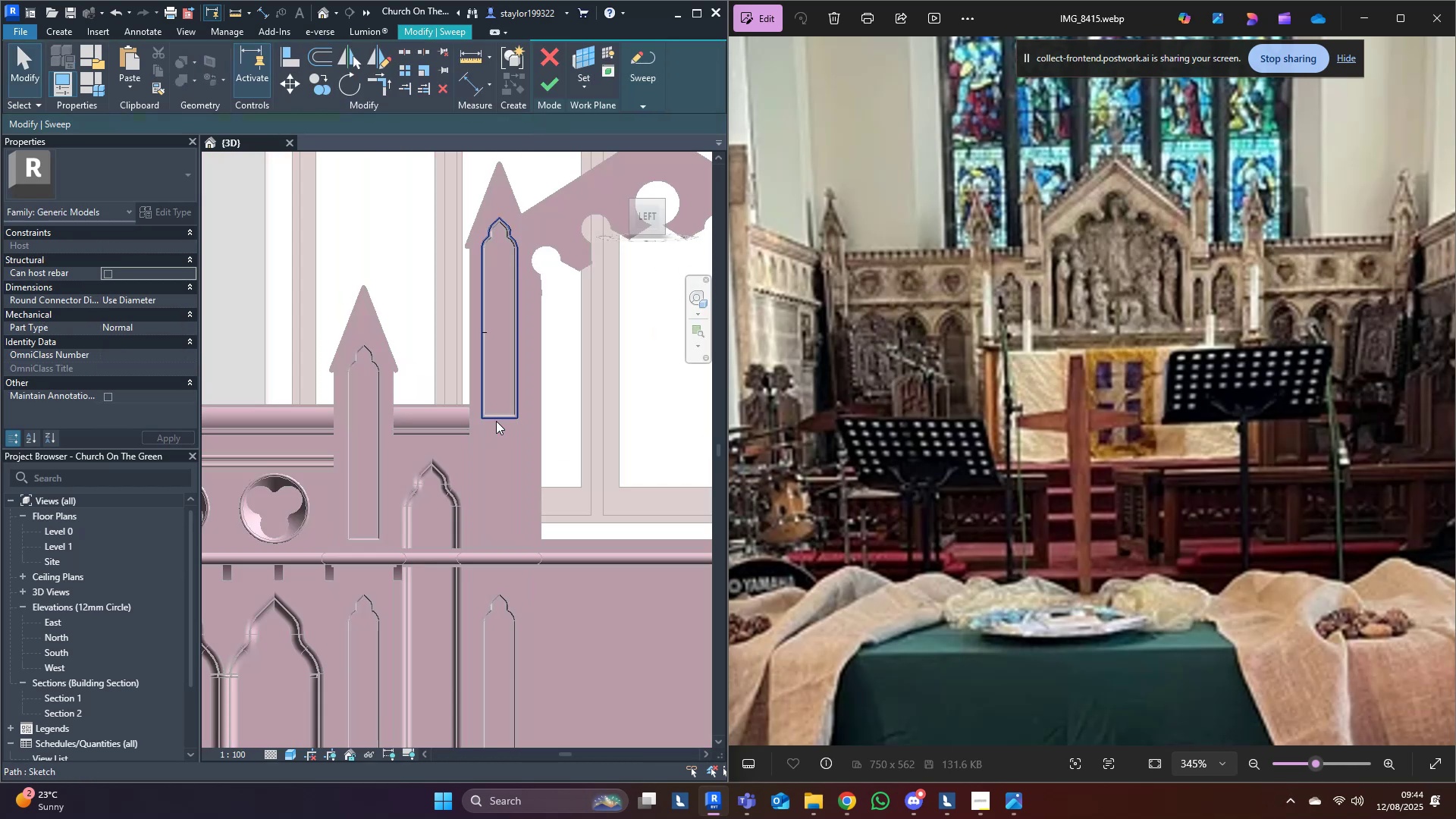 
triple_click([496, 421])
 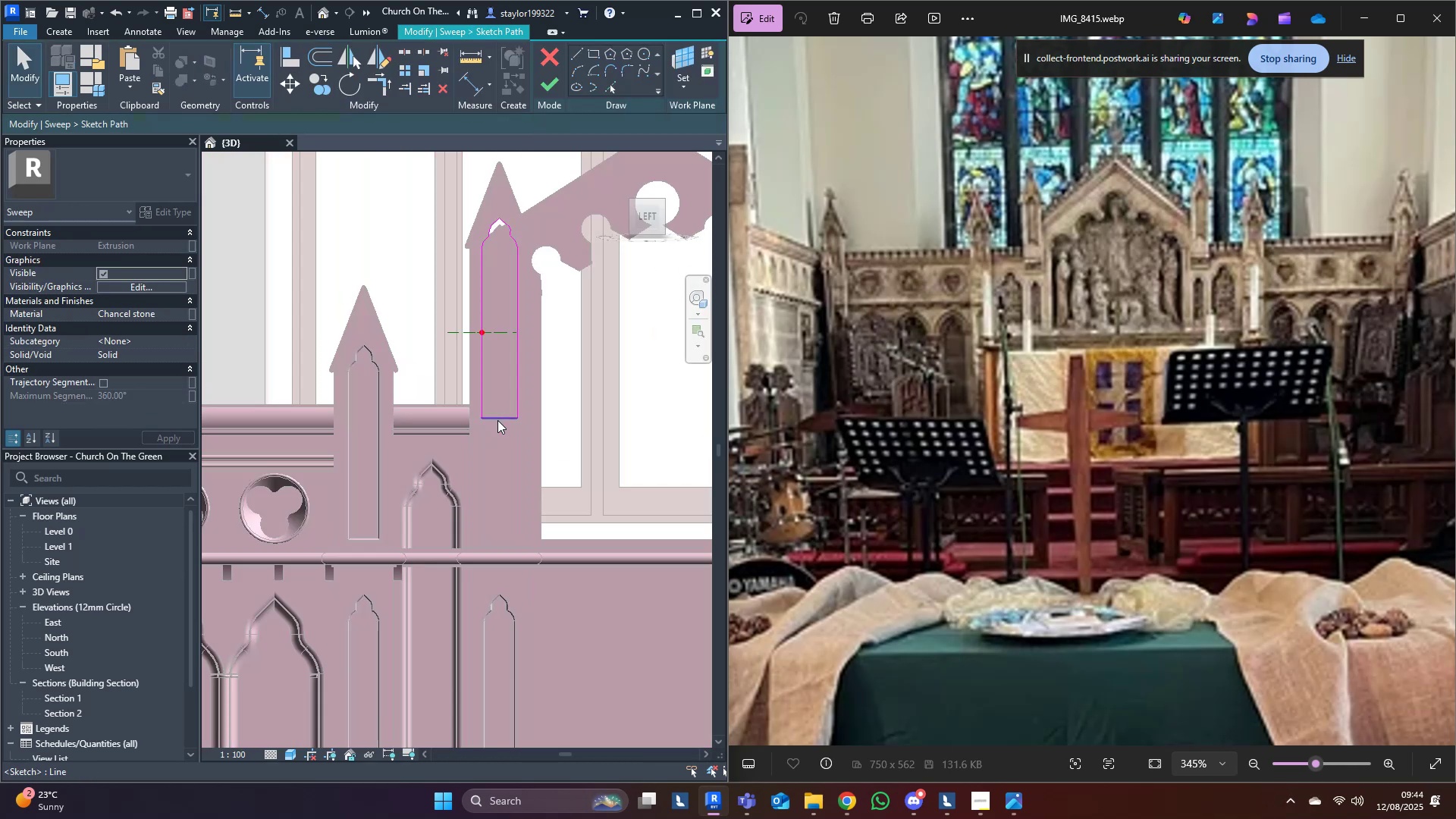 
left_click_drag(start_coordinate=[497, 420], to_coordinate=[502, 544])
 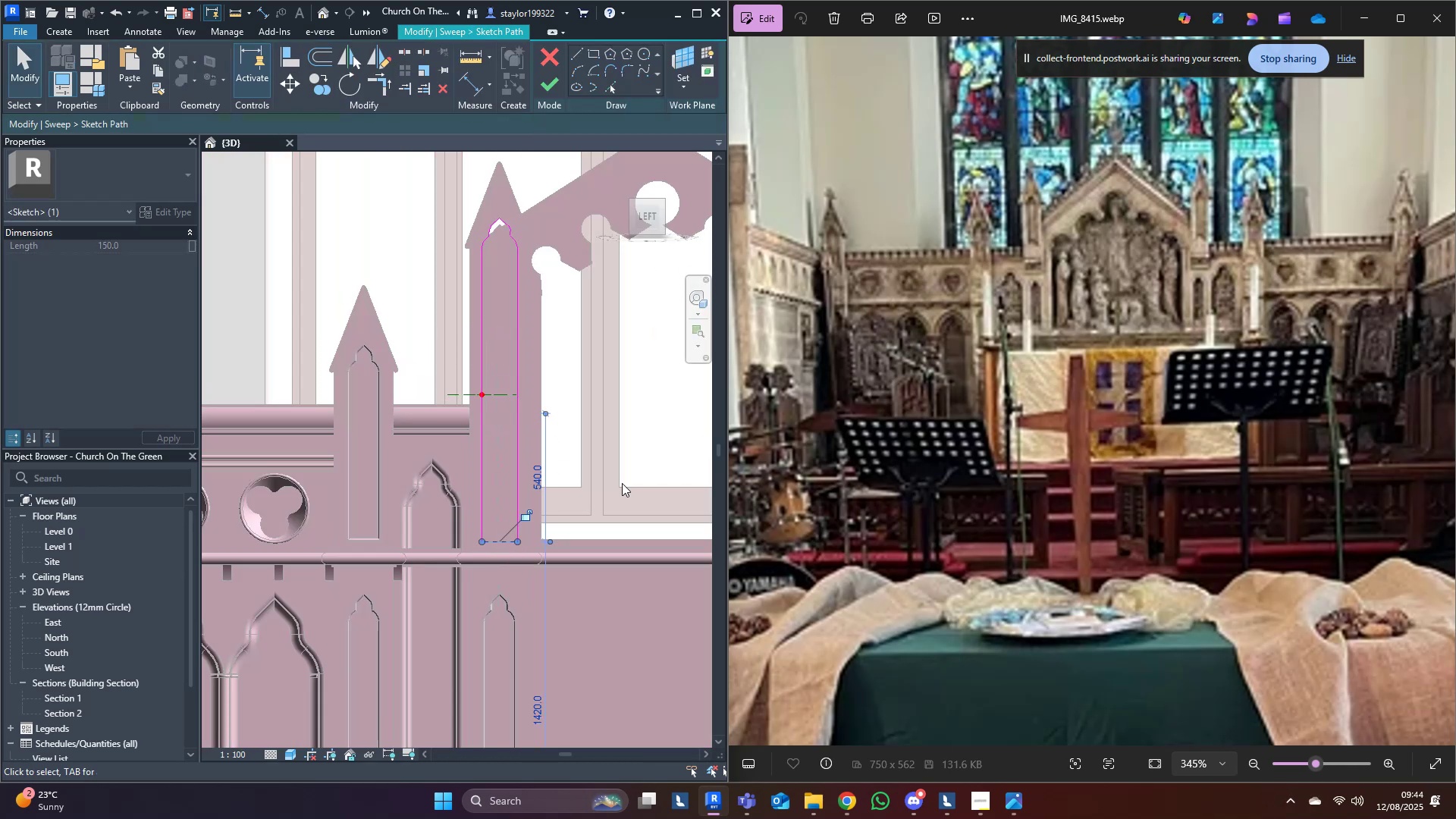 
left_click([622, 483])
 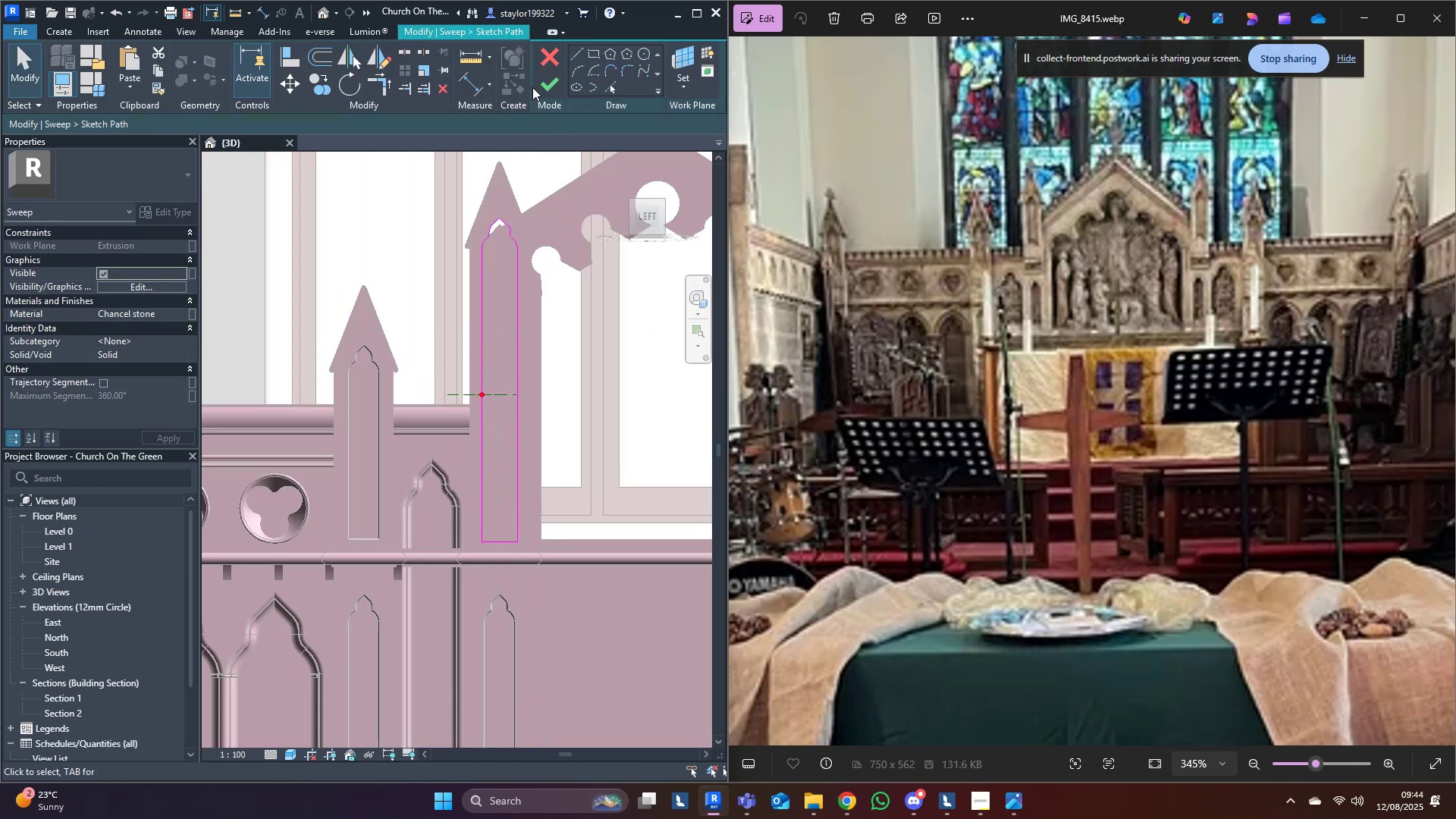 
left_click([556, 84])
 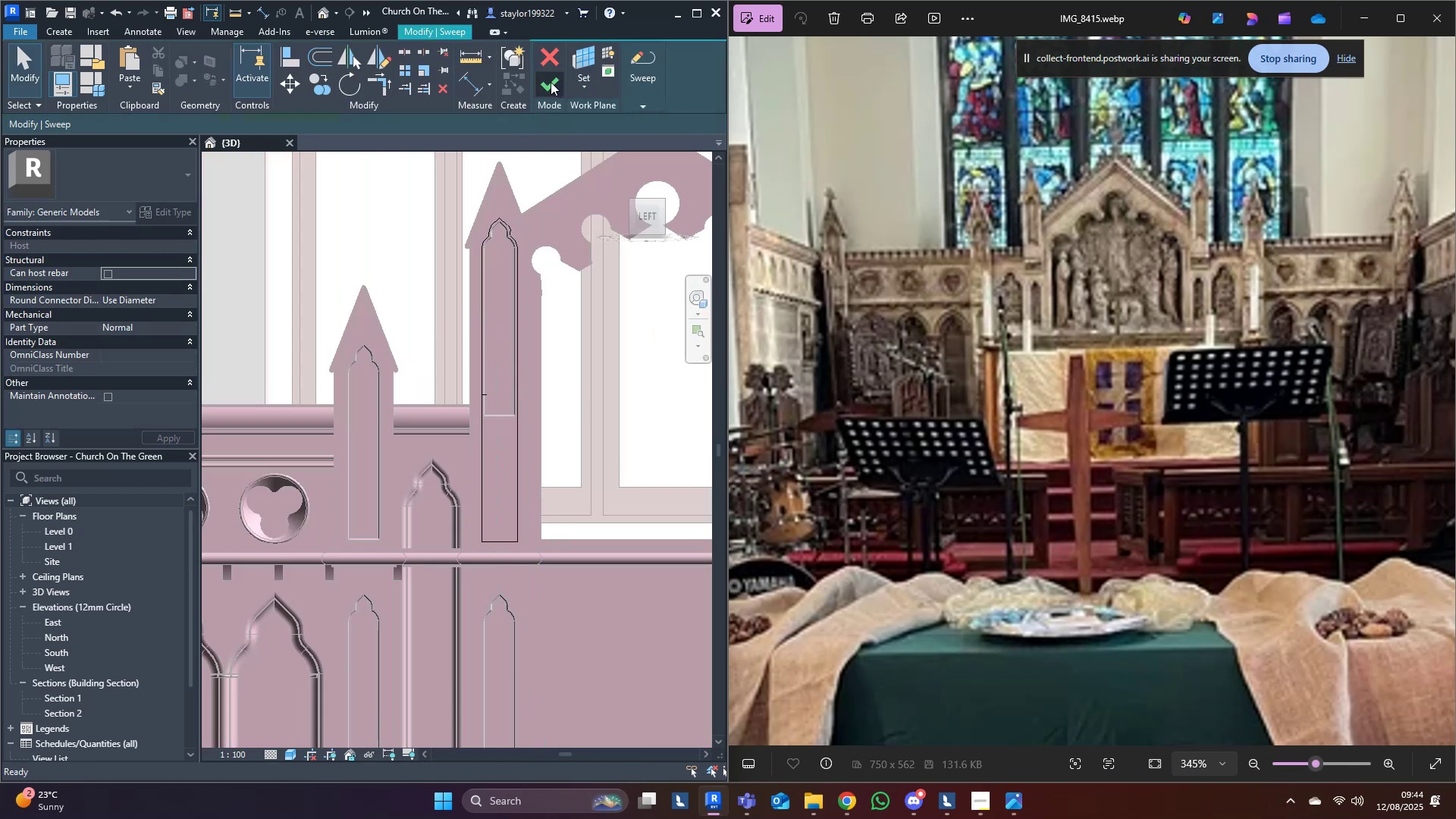 
left_click([551, 82])
 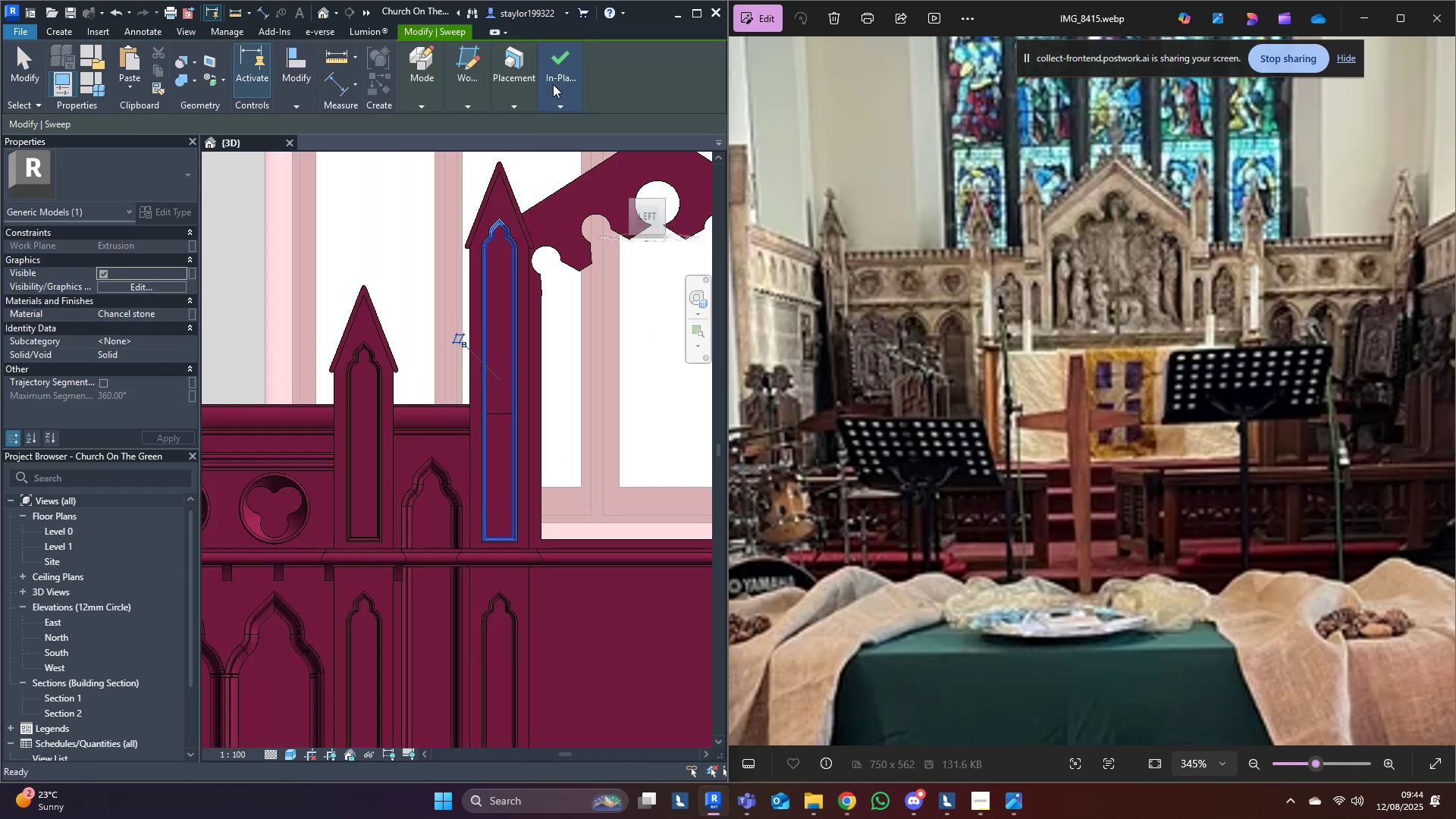 
key(Escape)
 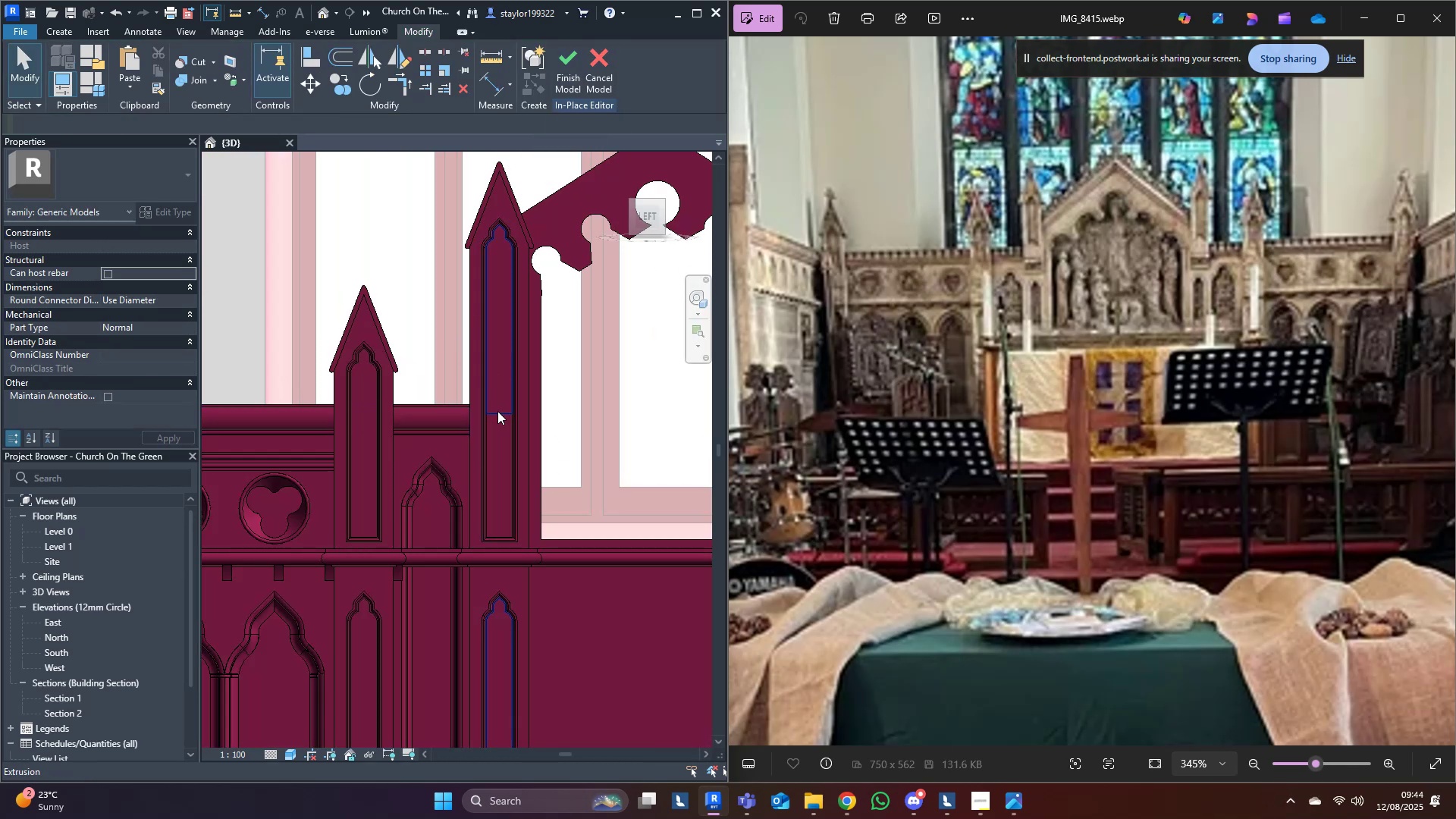 
left_click([497, 411])
 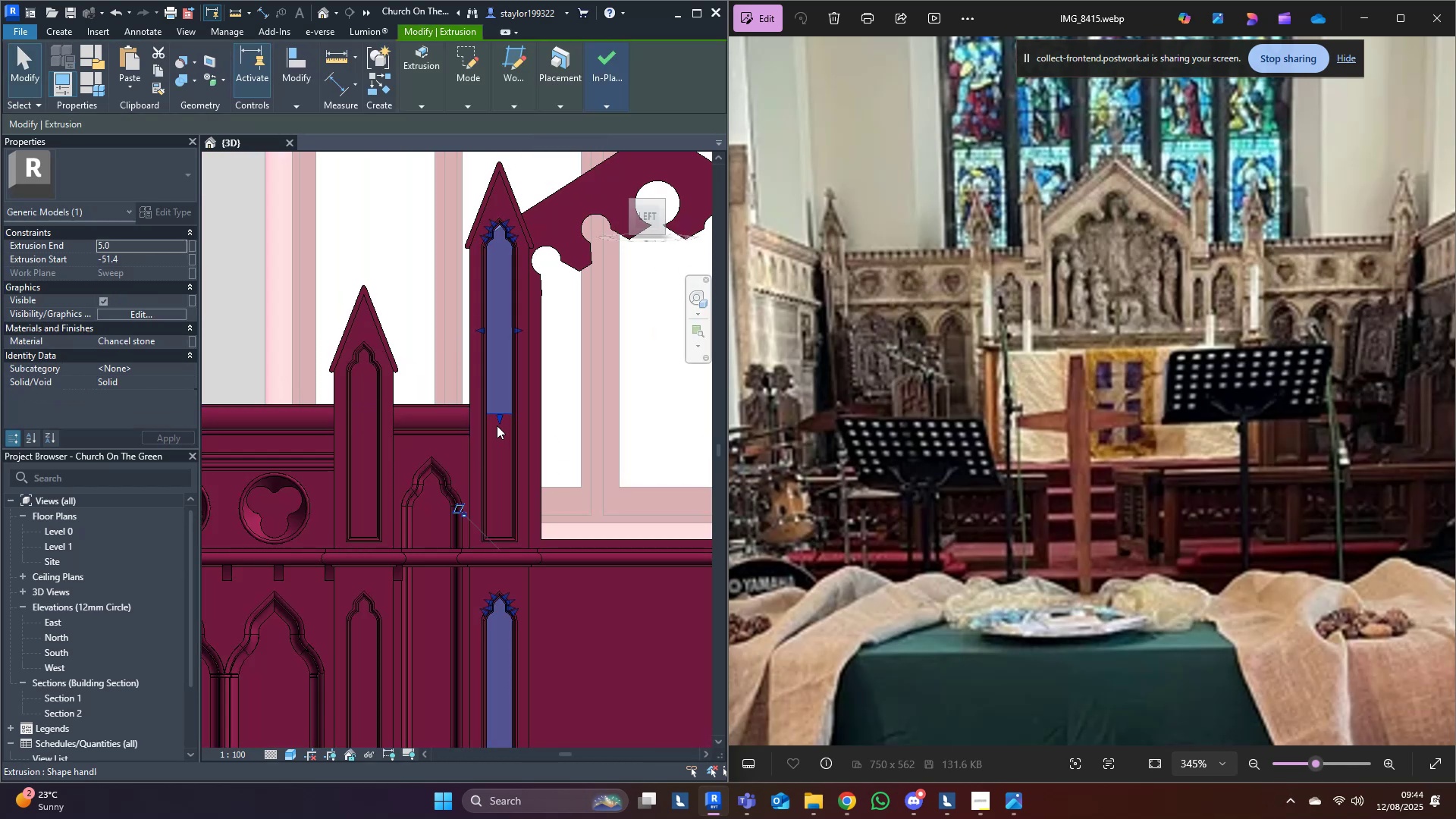 
left_click_drag(start_coordinate=[497, 421], to_coordinate=[501, 535])
 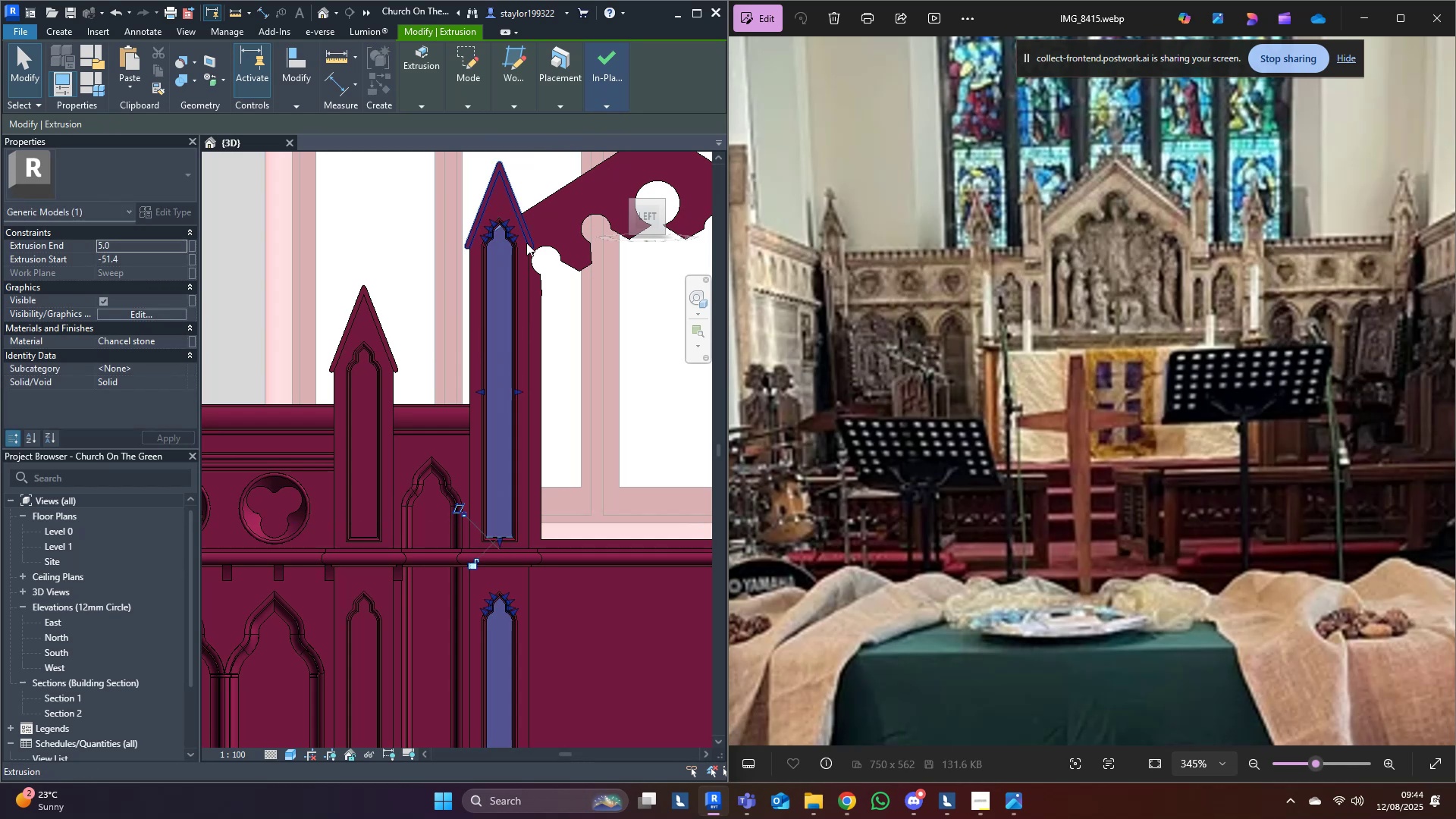 
scroll: coordinate [467, 207], scroll_direction: up, amount: 10.0
 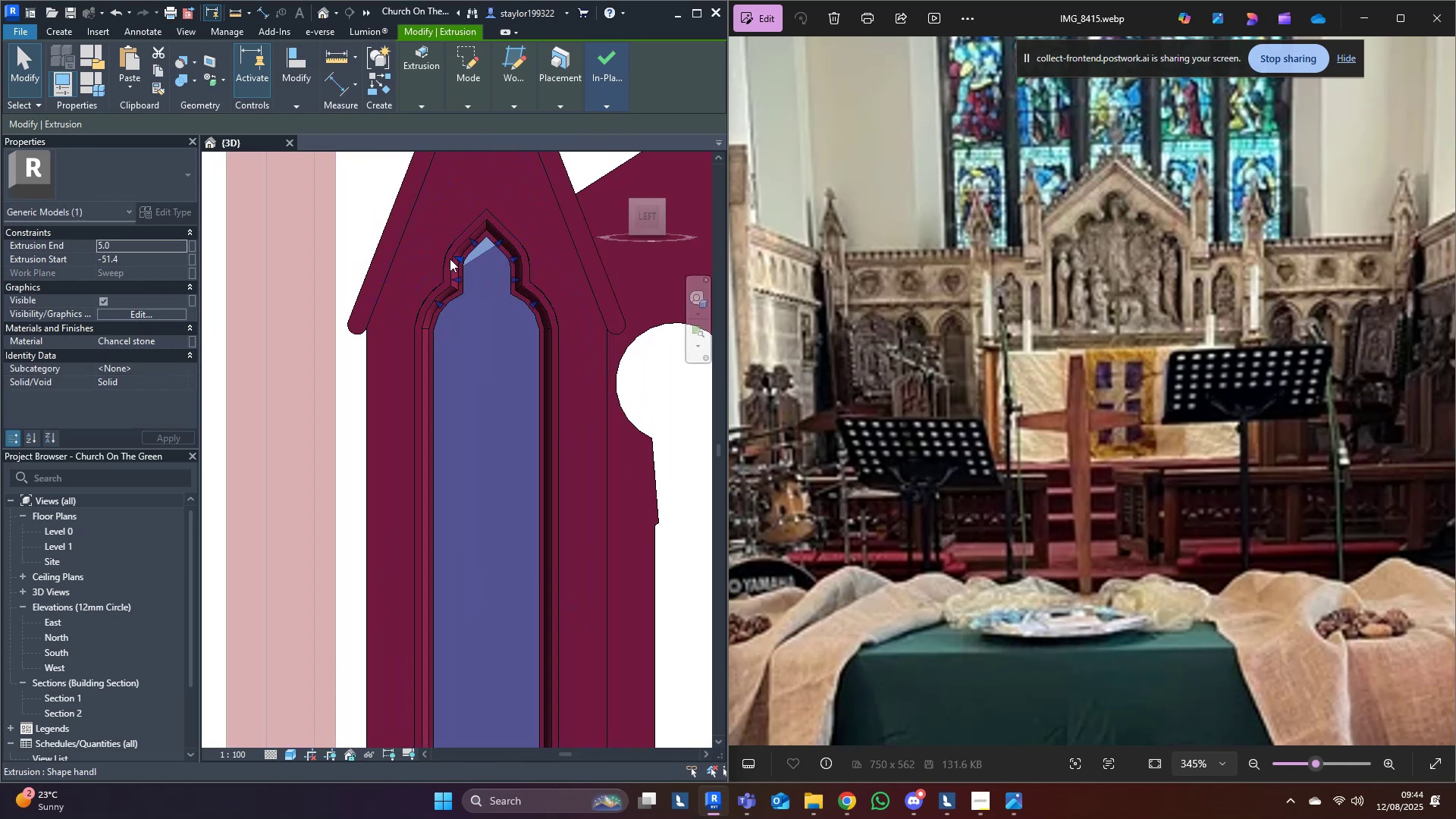 
key(Escape)
 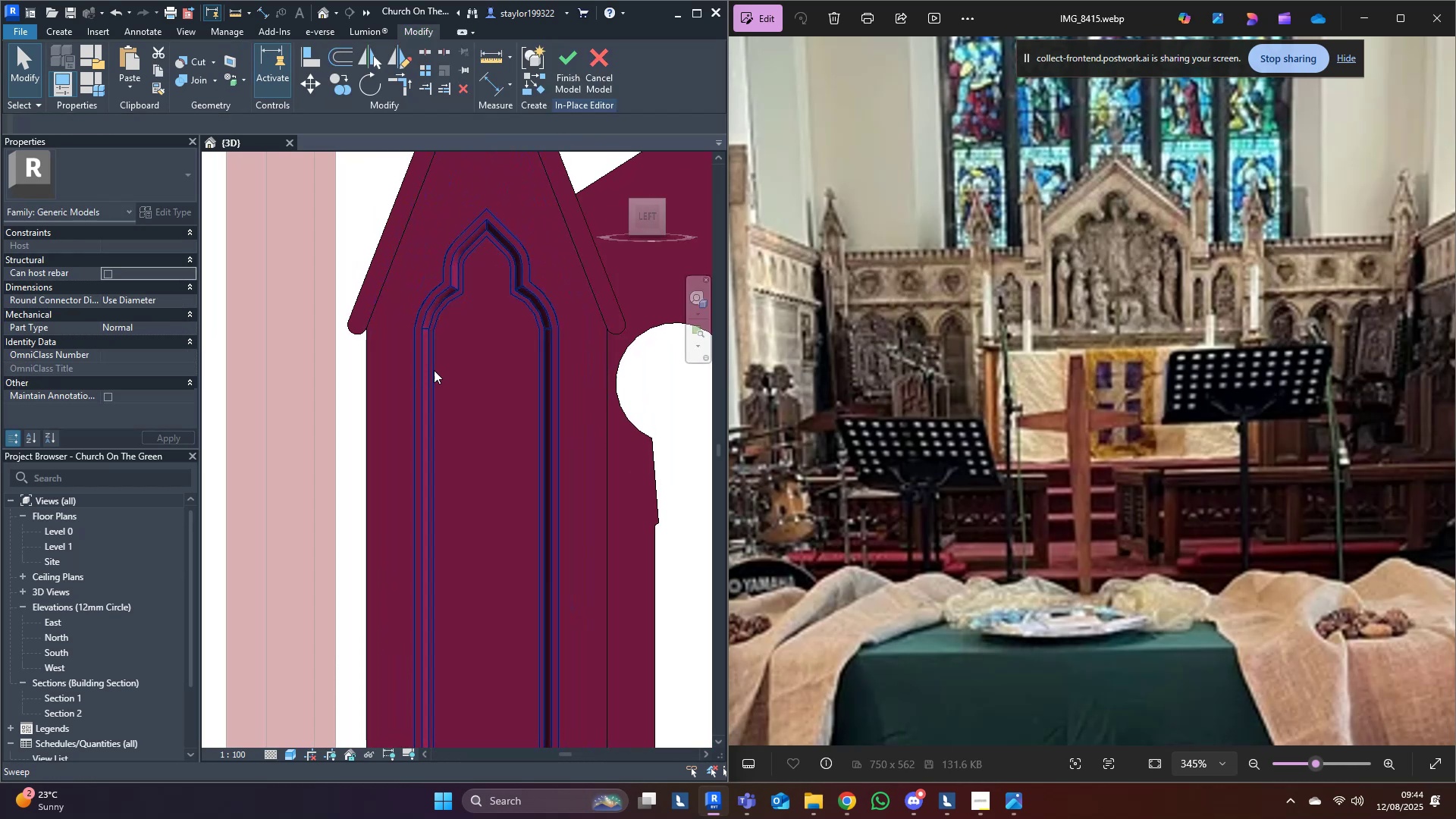 
scroll: coordinate [600, 309], scroll_direction: down, amount: 16.0
 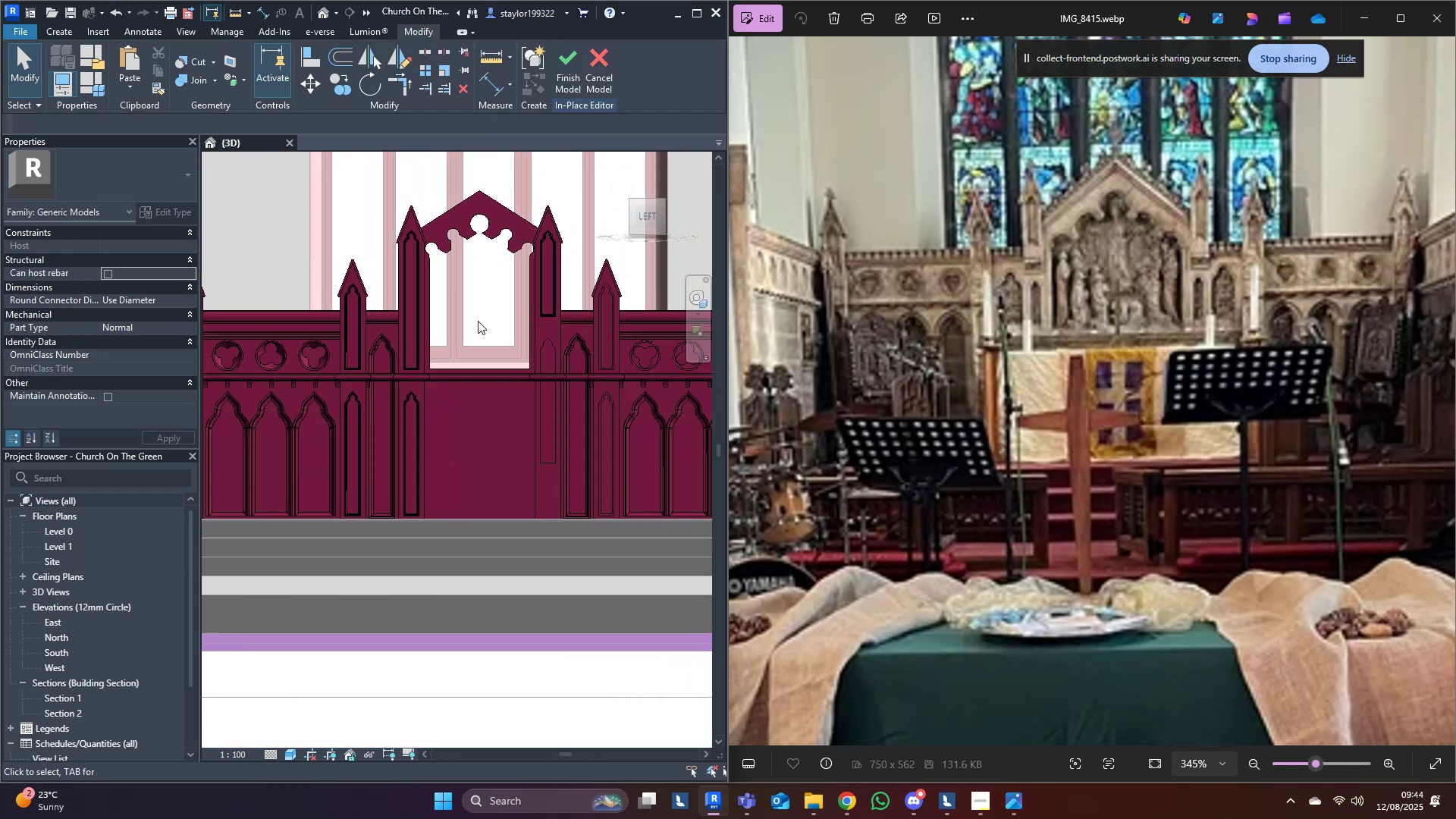 
mouse_move([542, 431])
 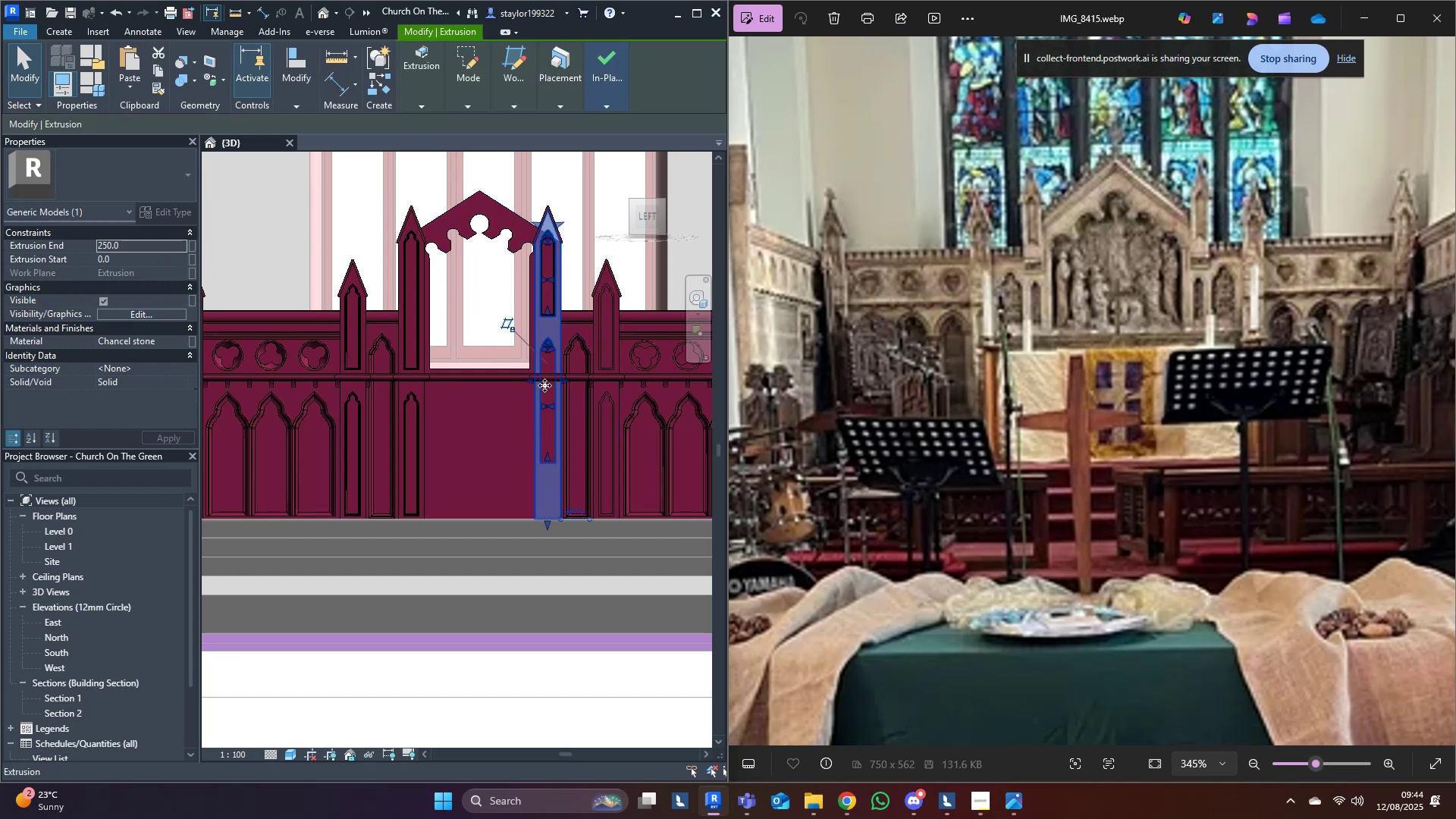 
key(Delete)
 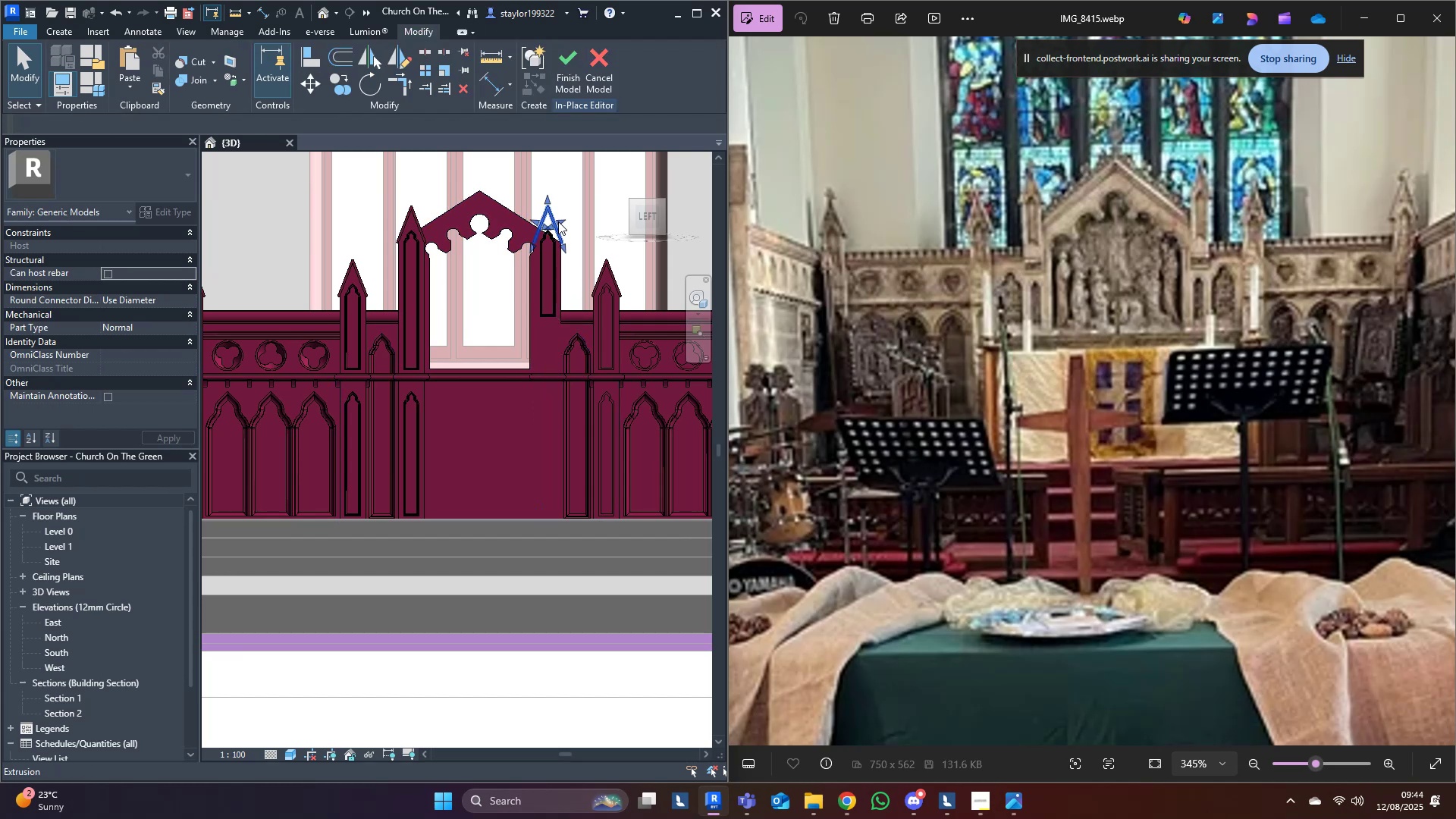 
key(Delete)
 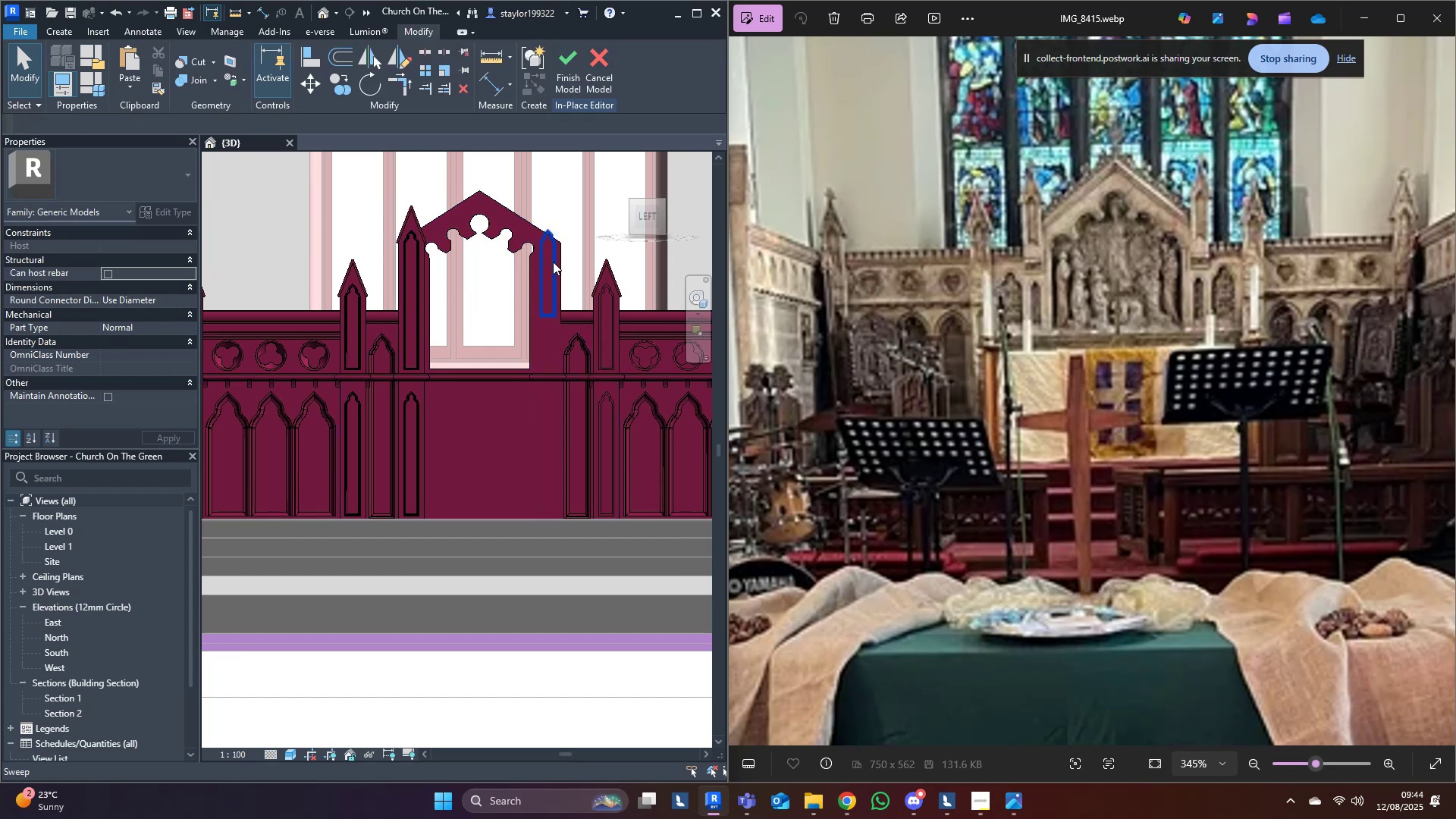 
key(Delete)
 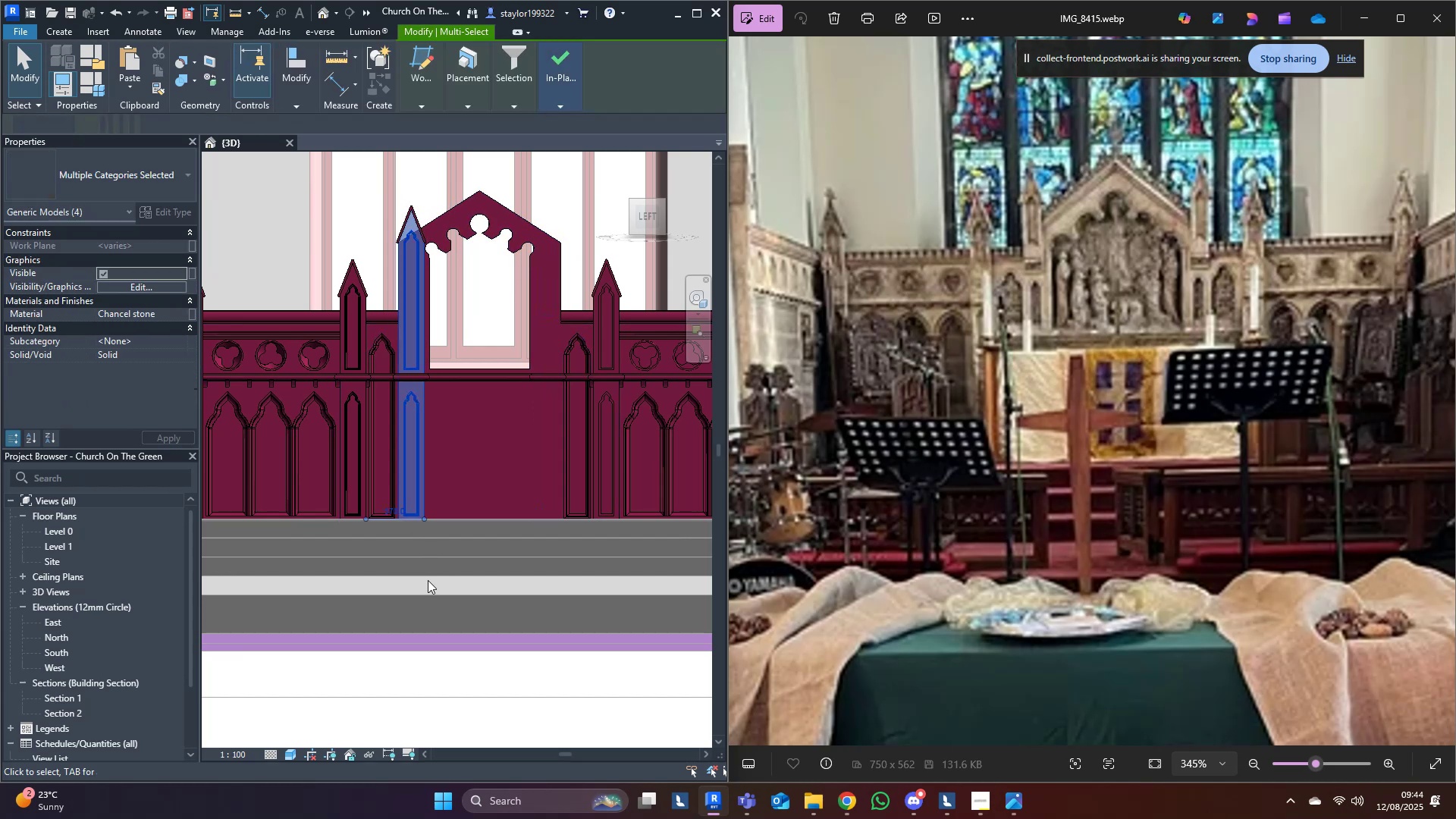 
hold_key(key=ControlLeft, duration=1.5)
left_click([415, 212])
 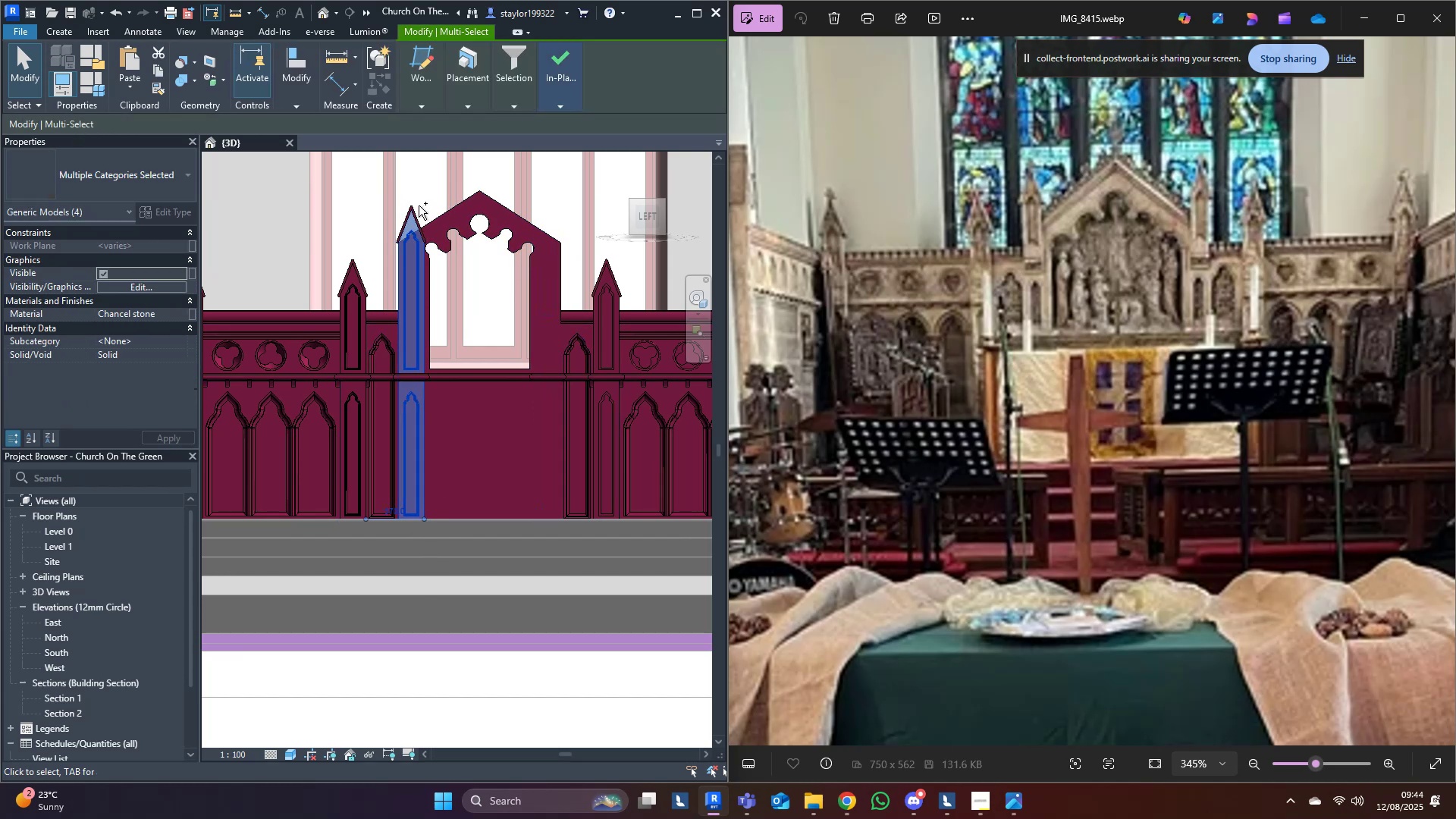 
hold_key(key=ControlLeft, duration=1.51)
left_click([415, 206])
 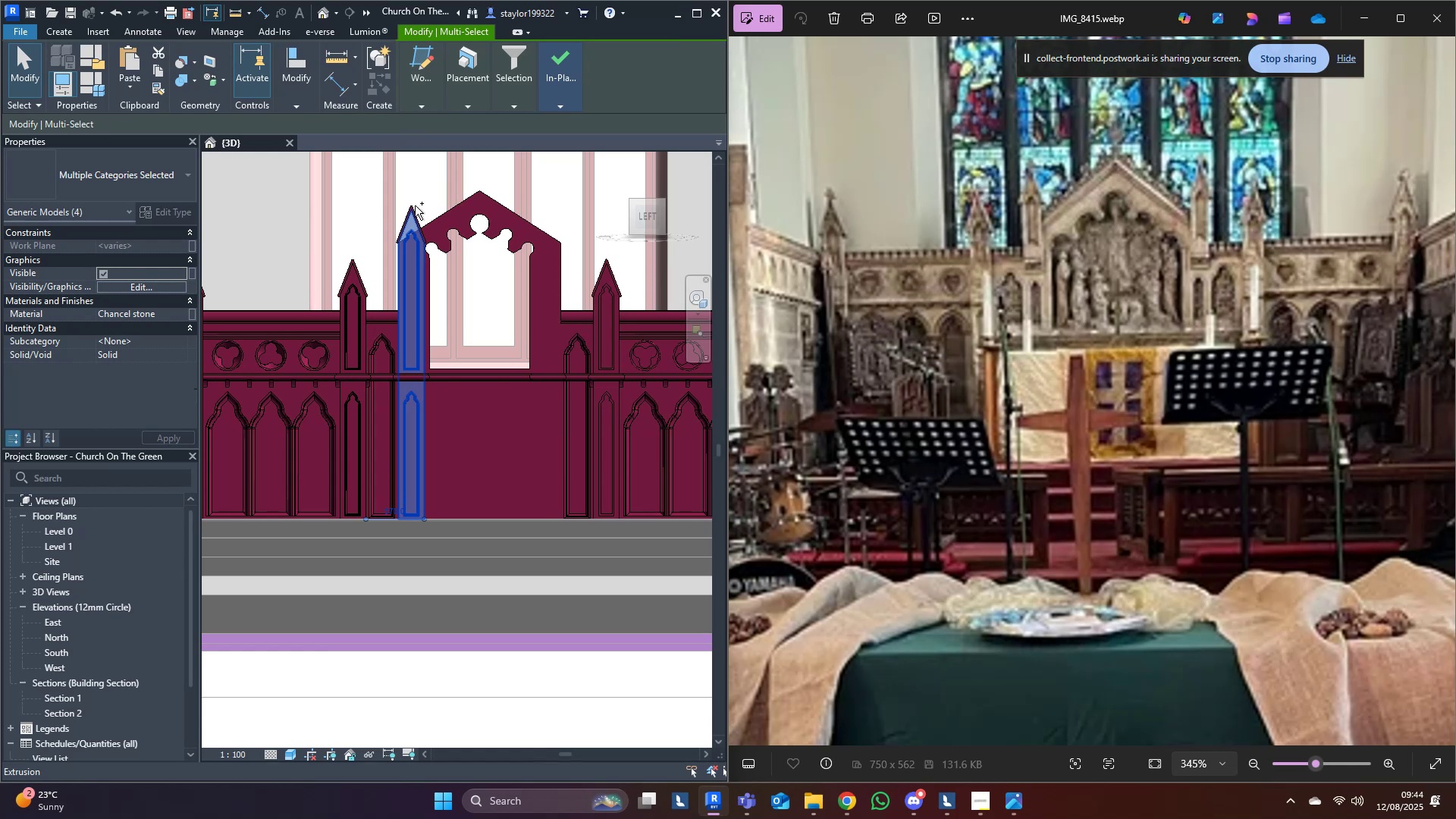 
left_click([415, 206])
 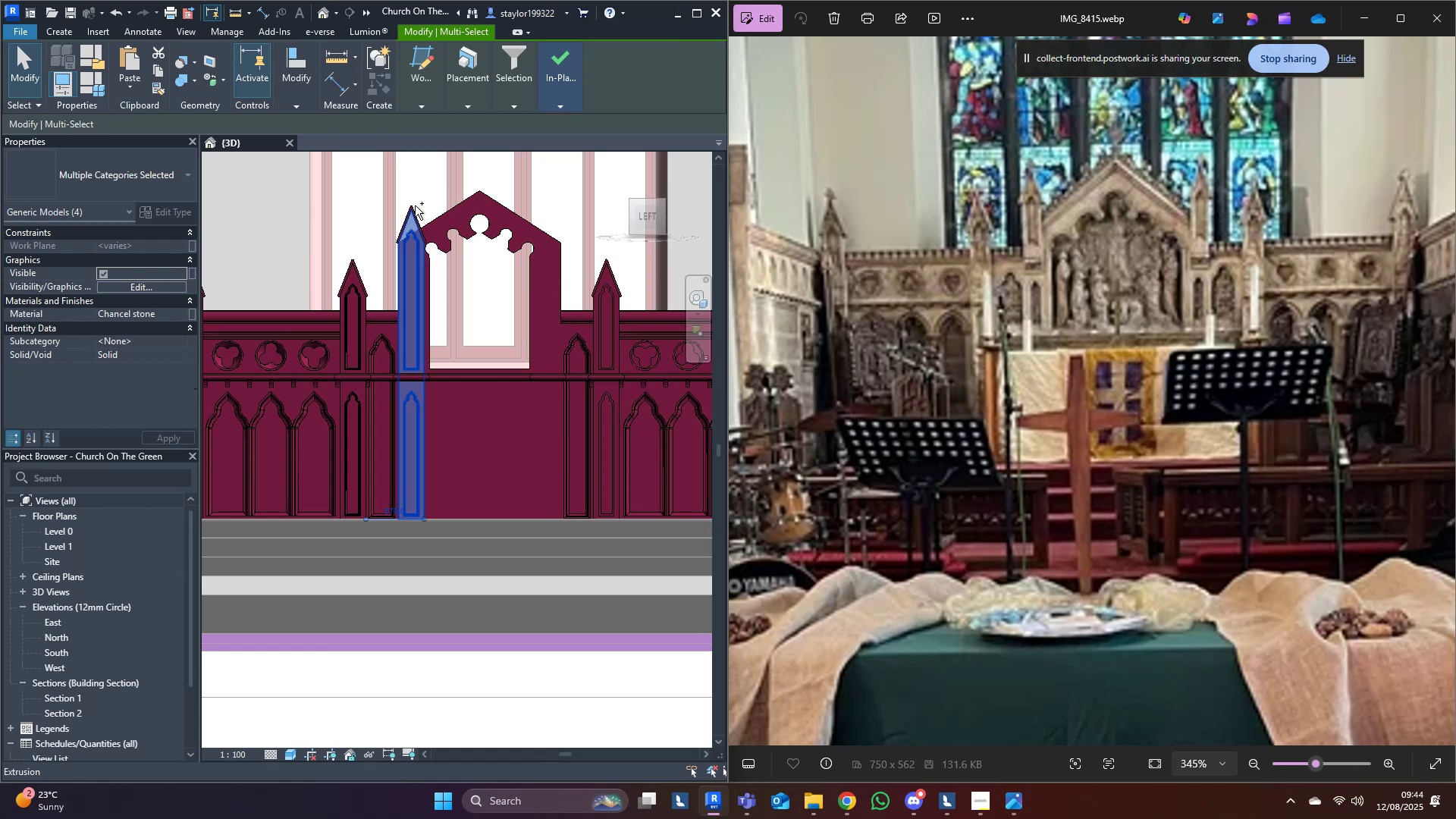 
hold_key(key=ControlLeft, duration=1.26)
left_click([415, 206])
 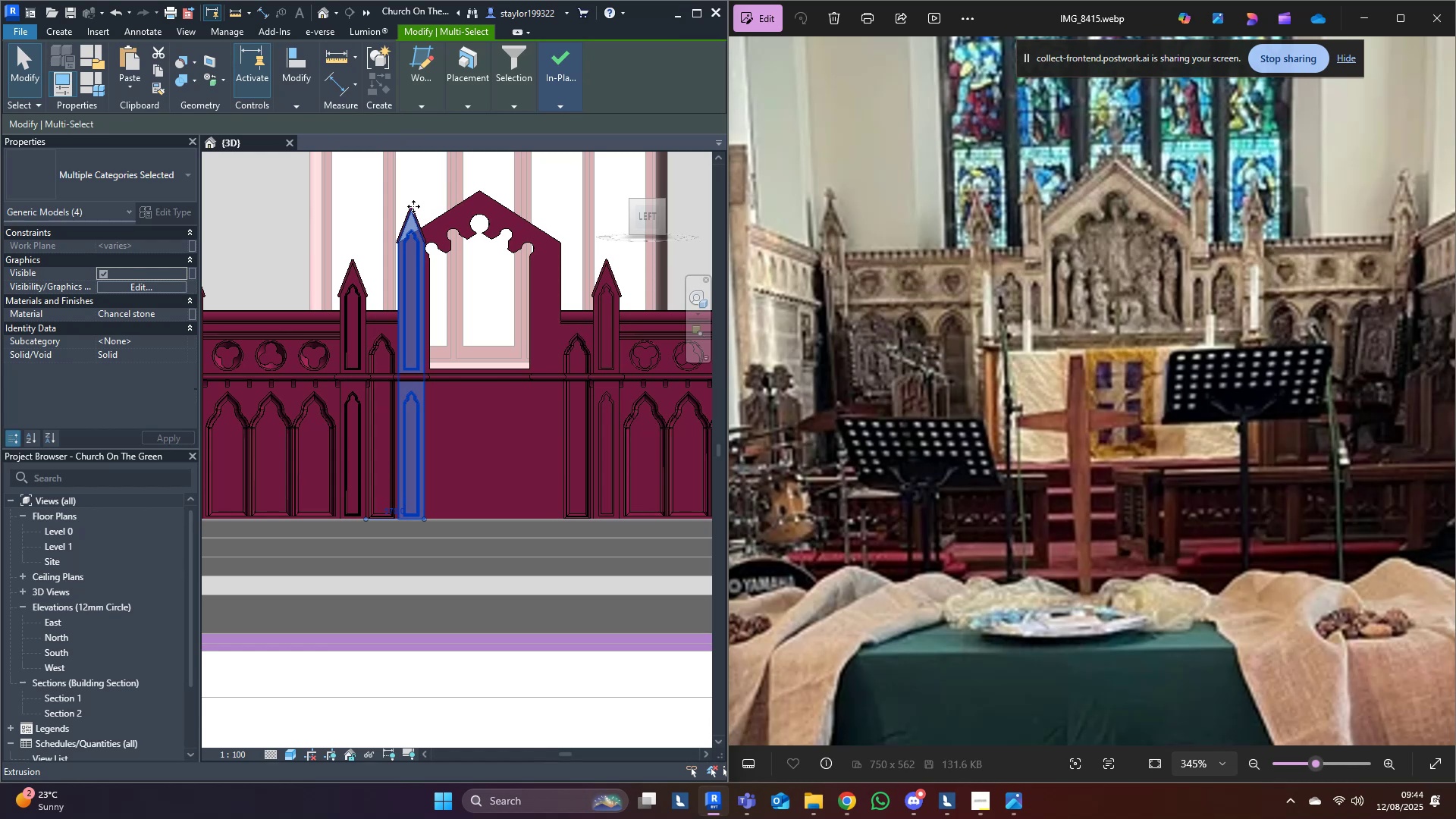 
double_click([413, 206])
 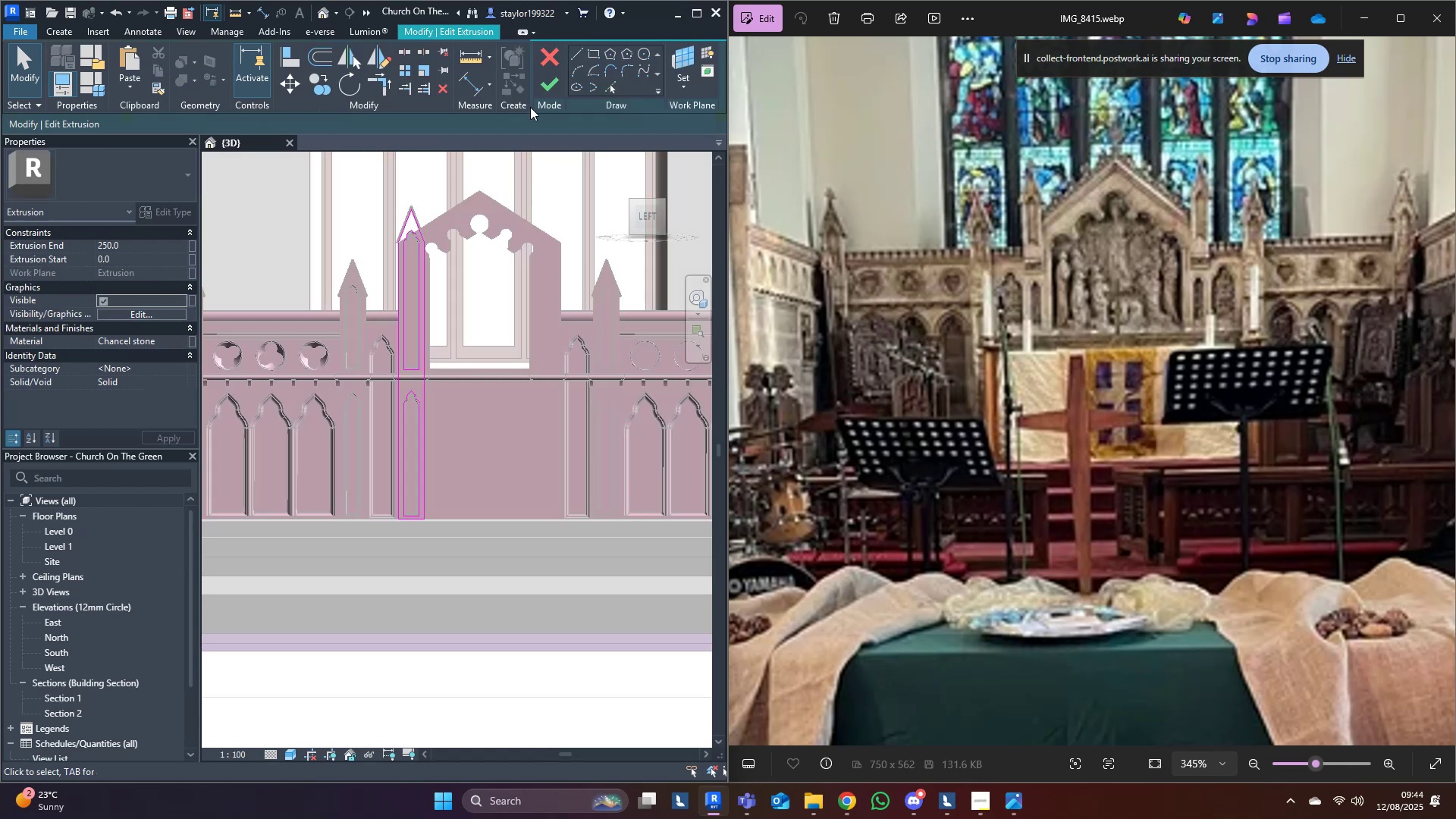 
left_click([556, 55])
 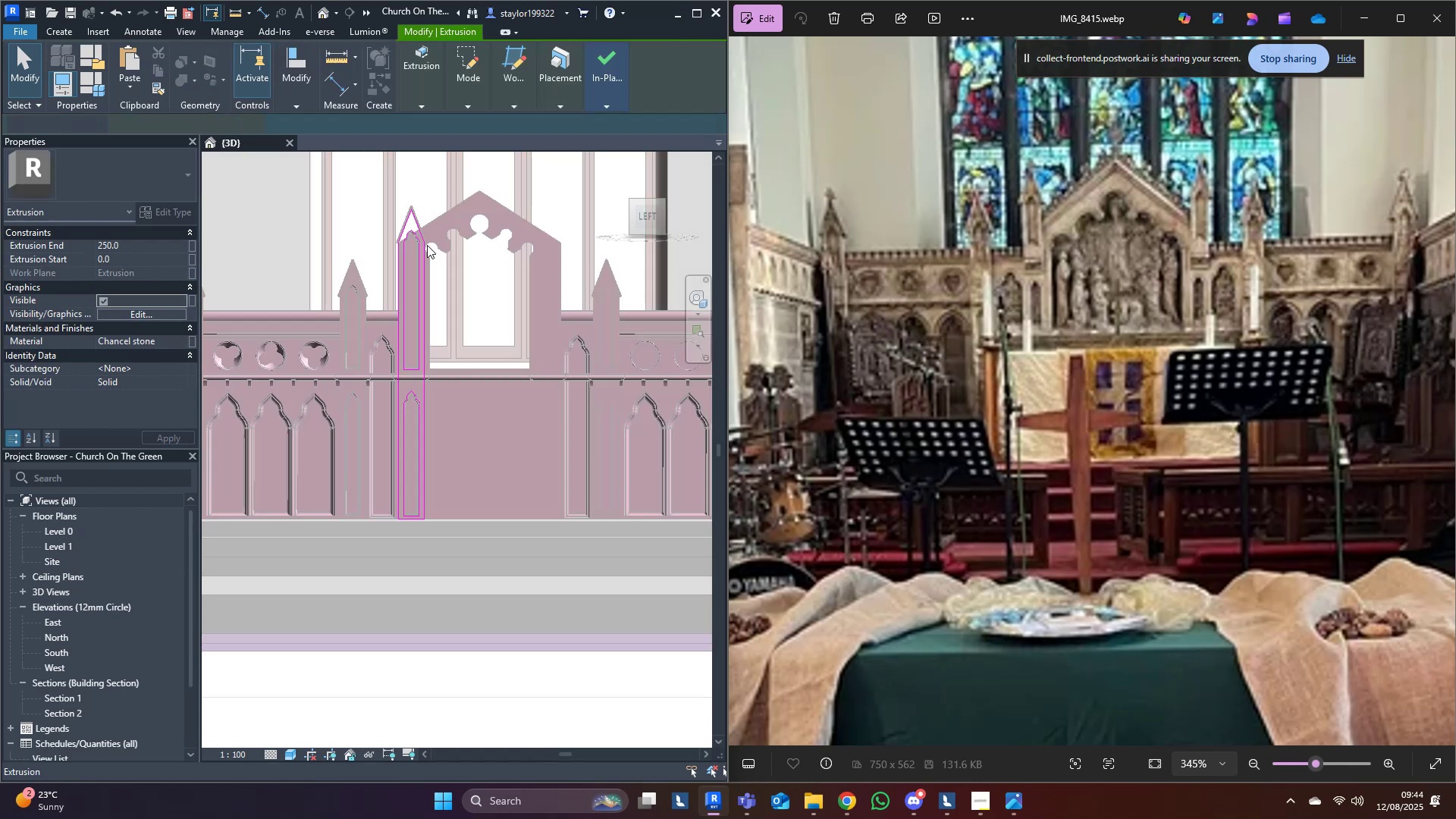 
scroll: coordinate [410, 279], scroll_direction: up, amount: 2.0
 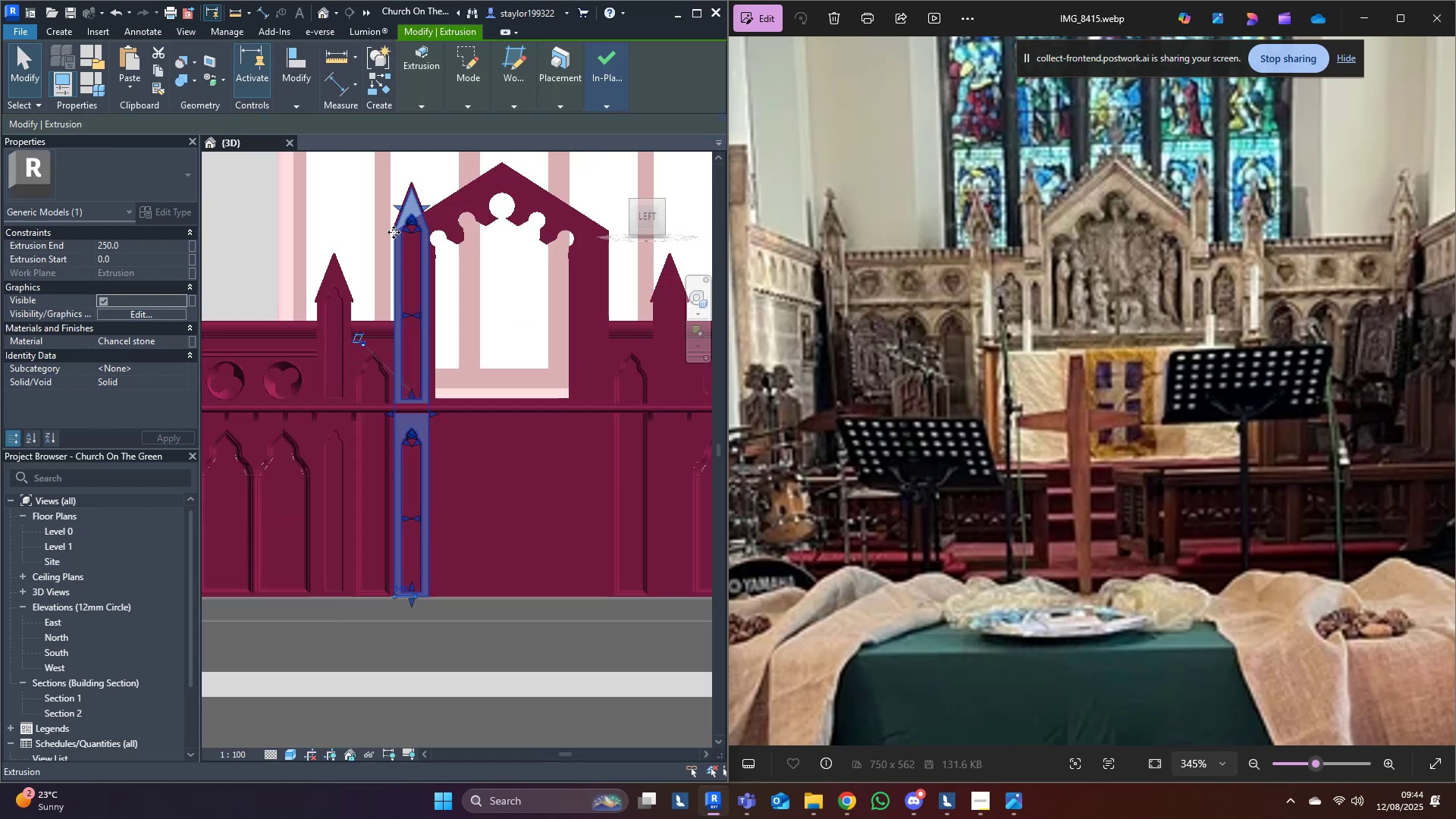 
hold_key(key=ControlLeft, duration=1.5)
 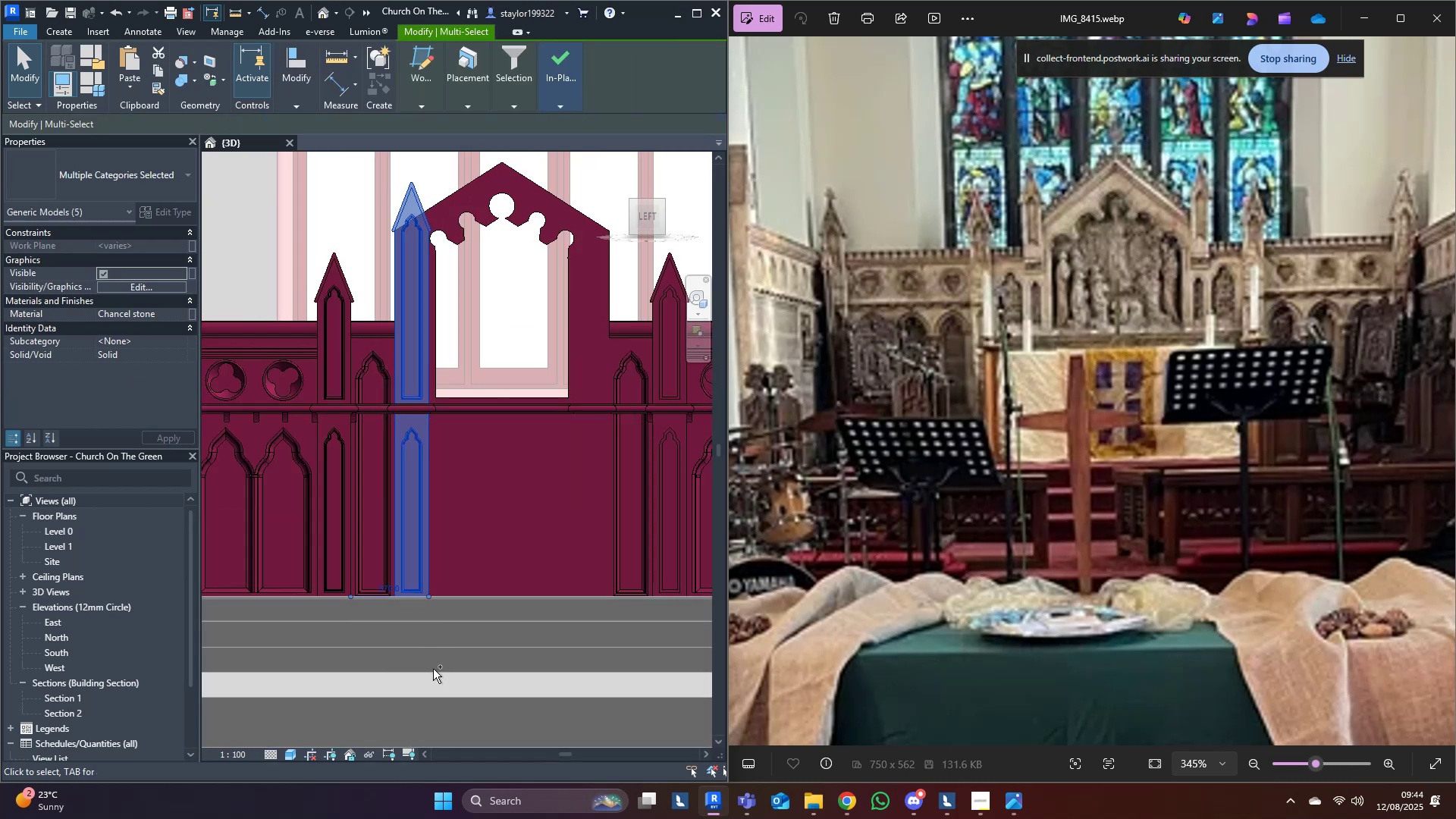 
key(Control+ControlLeft)
 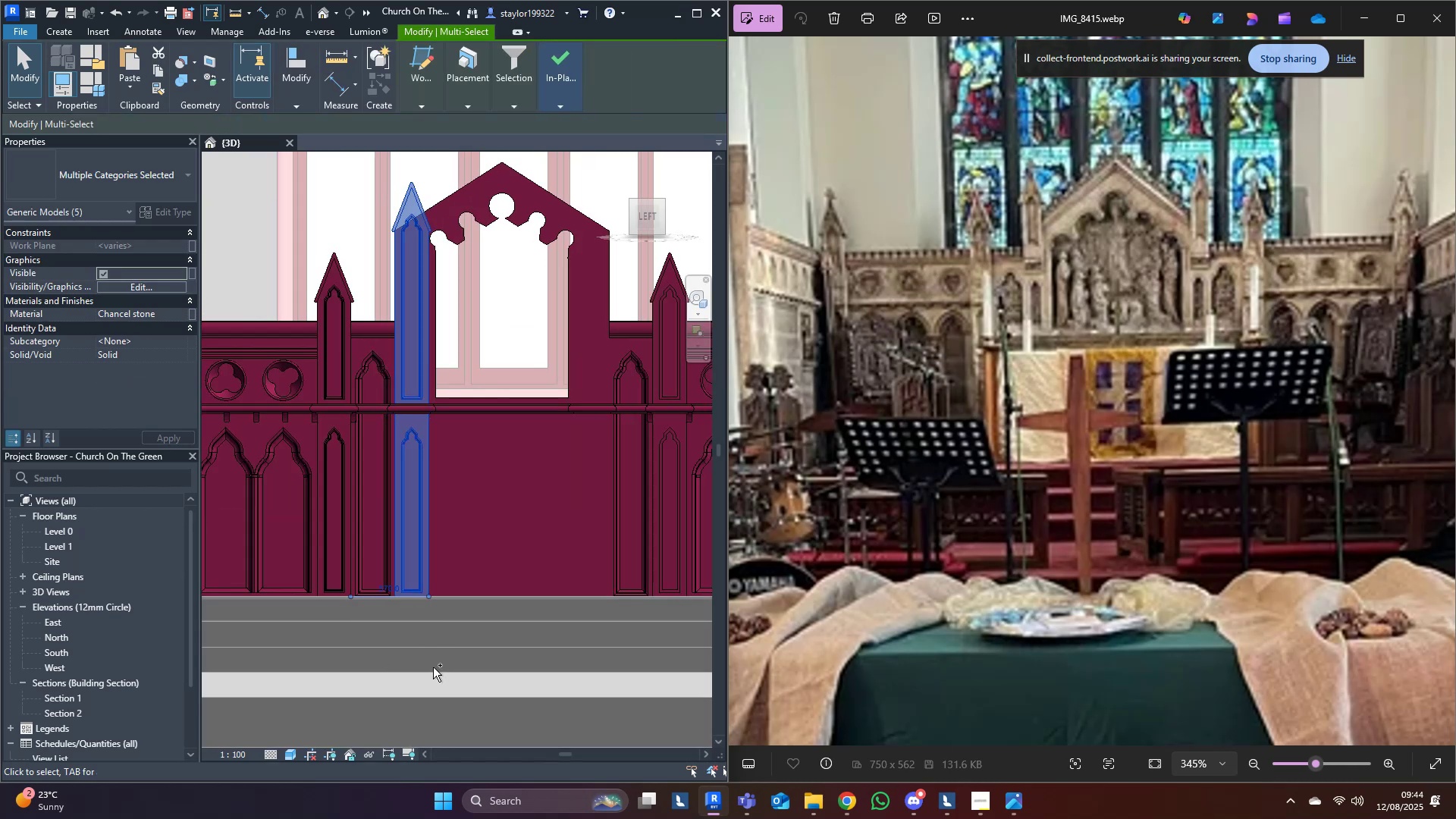 
key(Control+ControlLeft)
 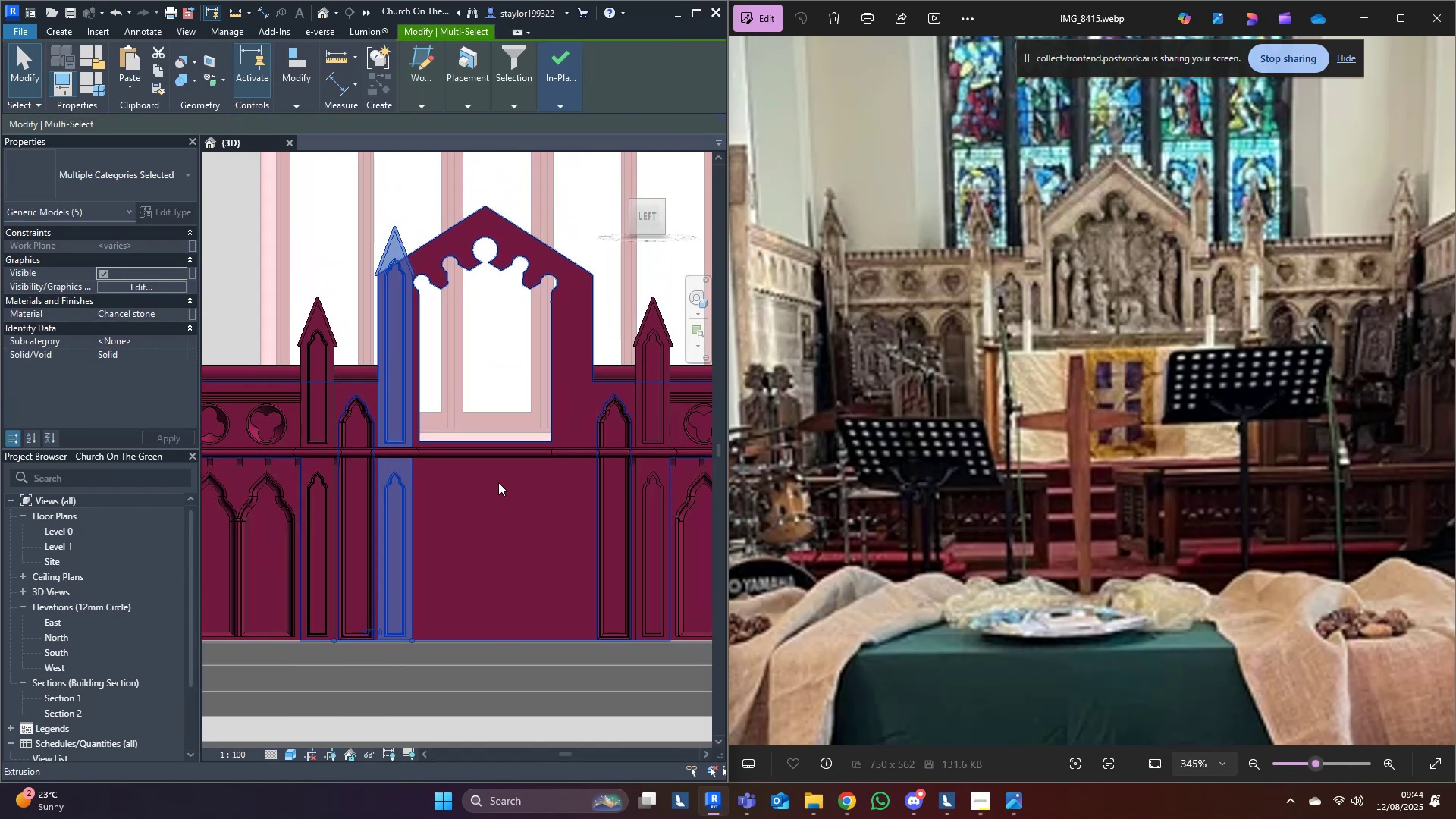 
type(dm)
 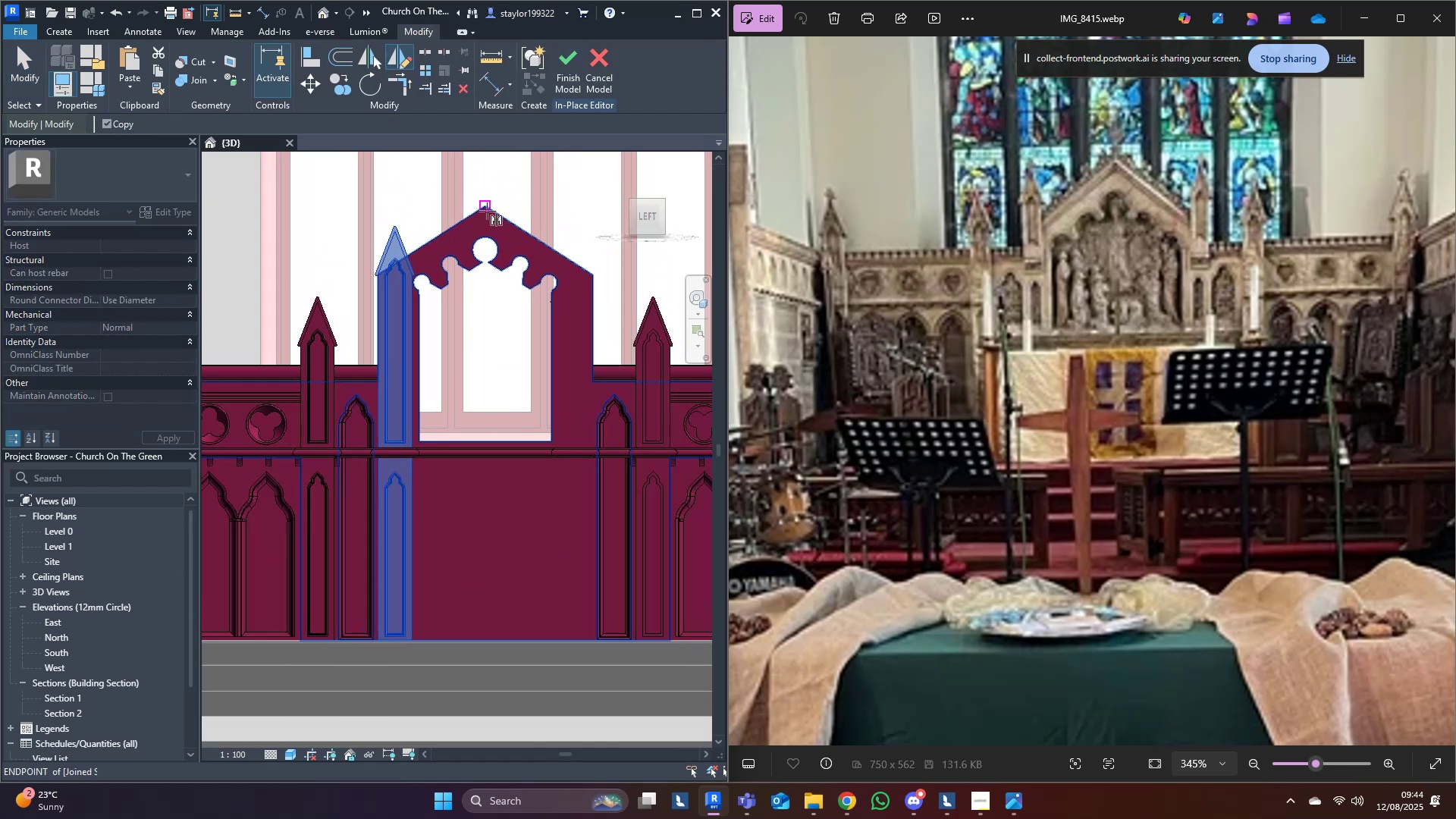 
left_click([488, 206])
 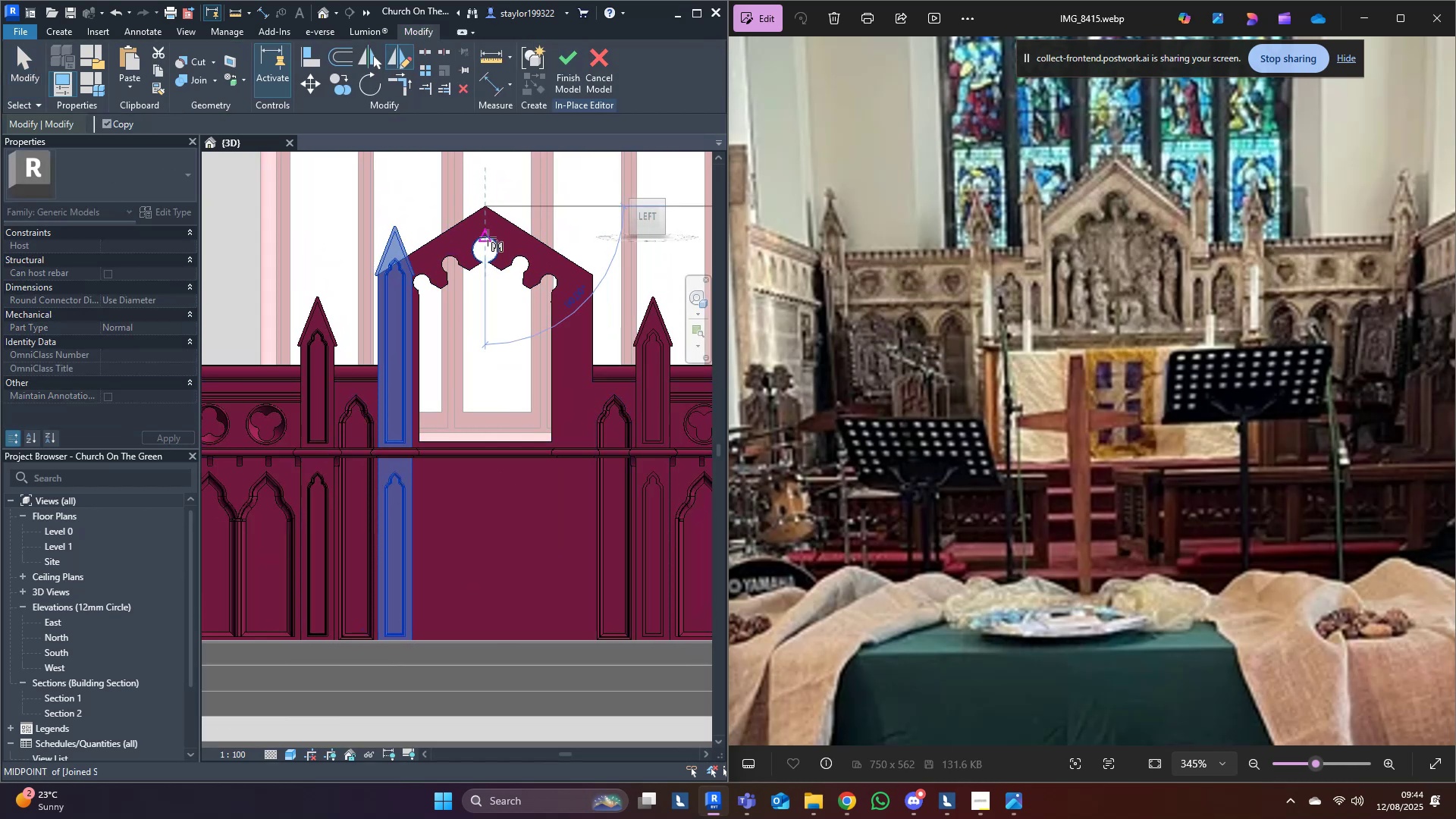 
left_click([488, 237])
 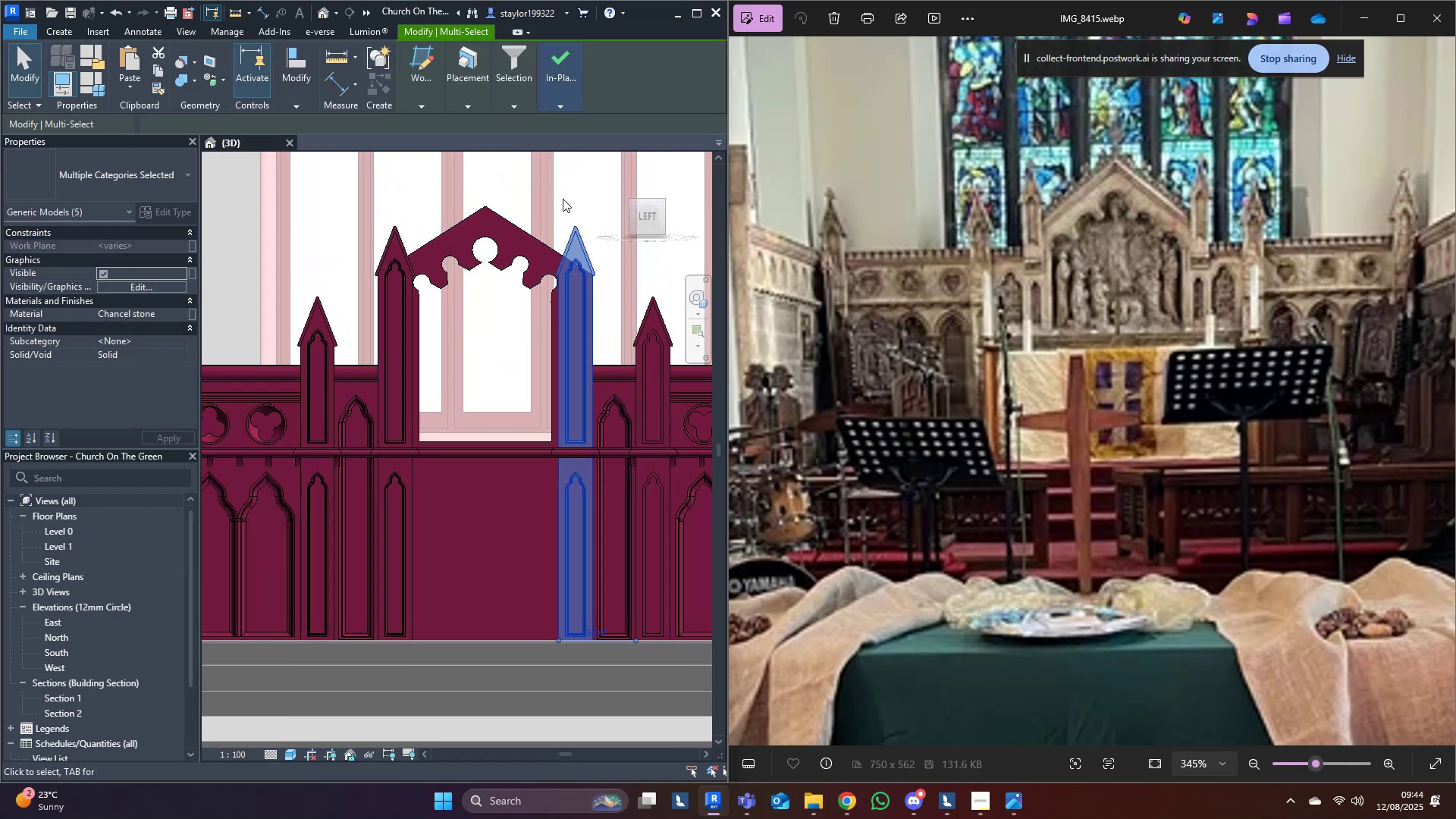 
left_click([563, 199])
 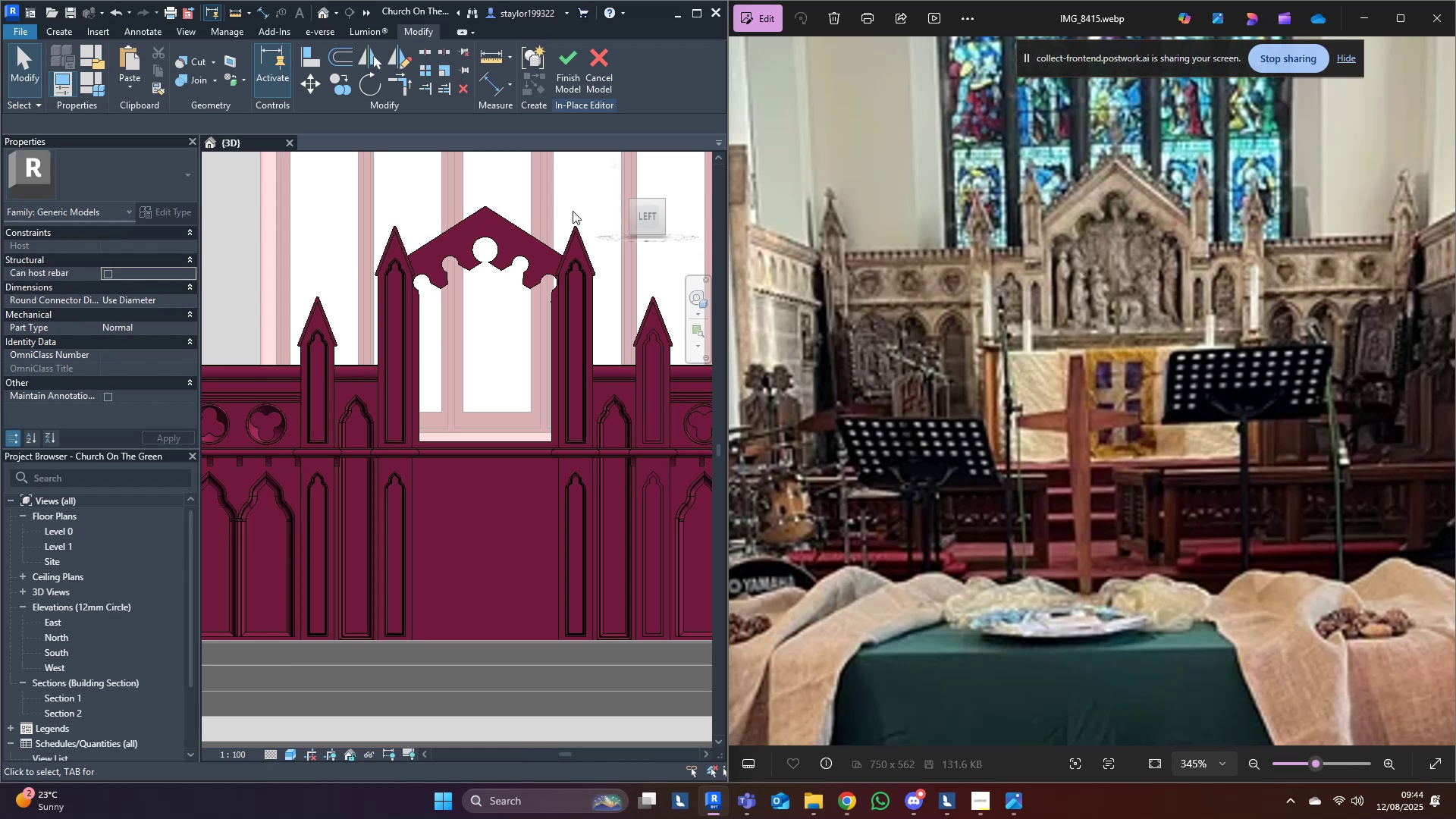 
scroll: coordinate [569, 223], scroll_direction: down, amount: 4.0
 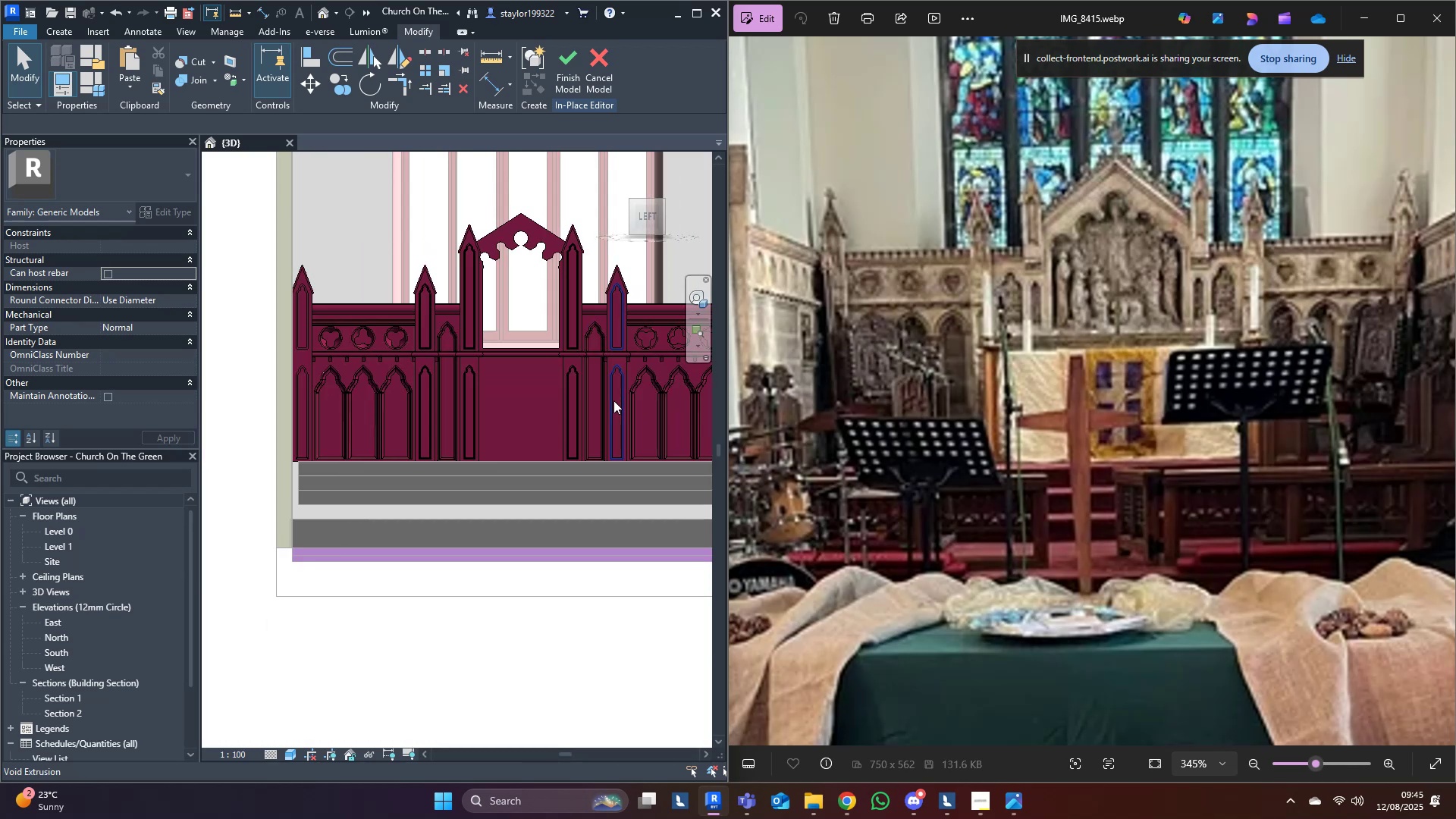 
hold_key(key=ShiftLeft, duration=0.32)
 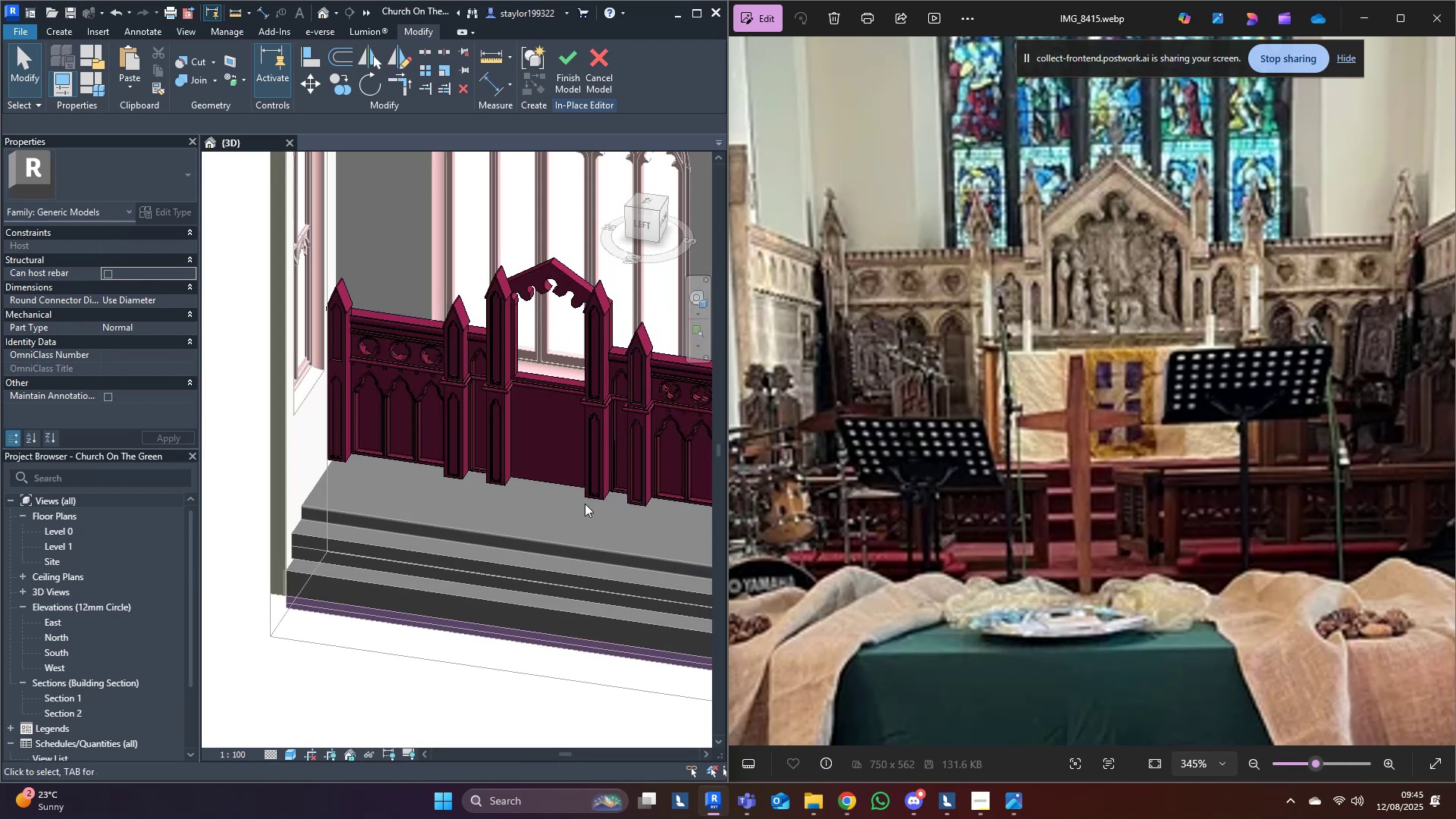 
hold_key(key=ShiftLeft, duration=0.37)
 